 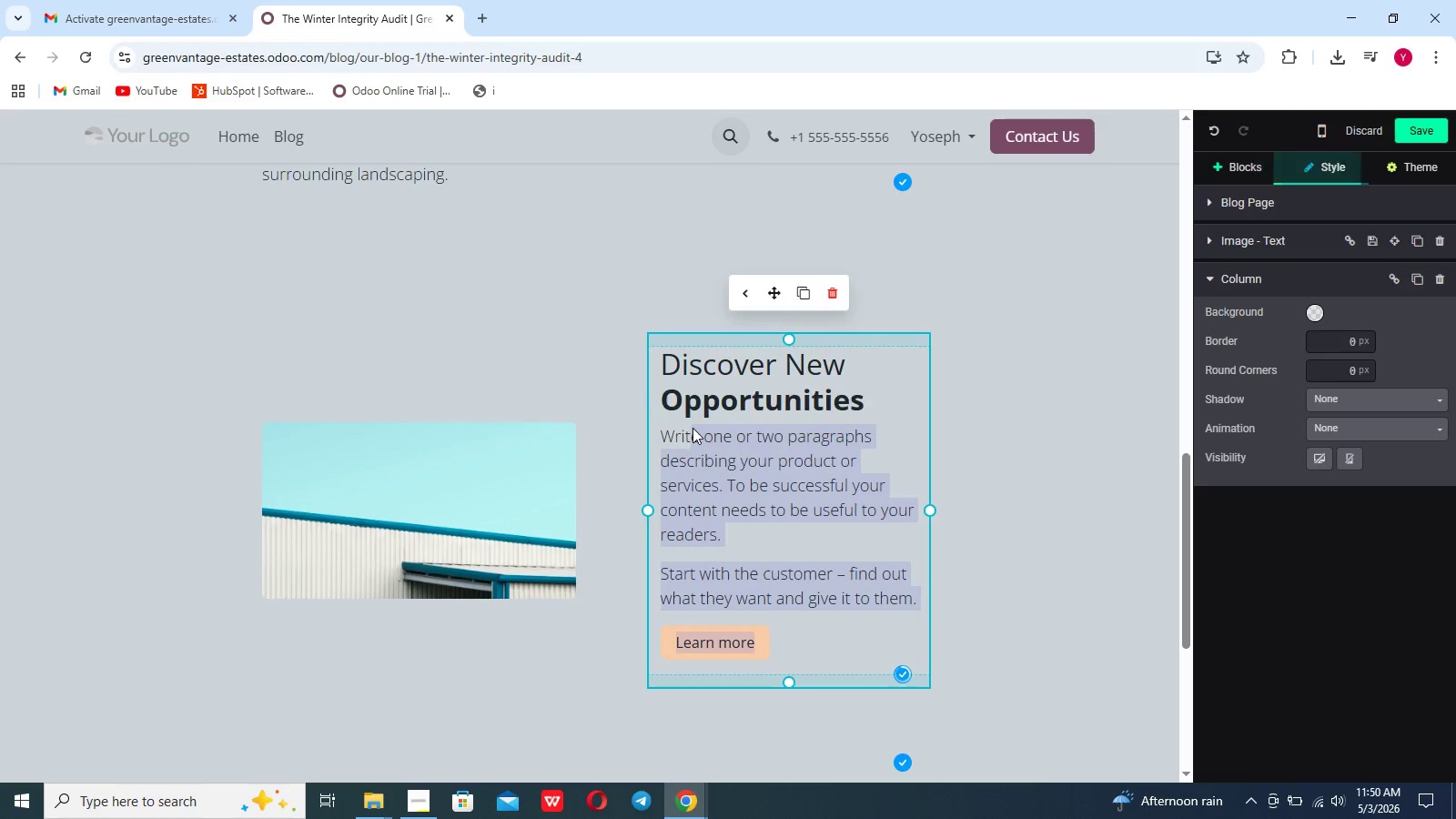 
key(Backspace)
key(Backspace)
key(Backspace)
key(Backspace)
key(Backspace)
key(Backspace)
key(Backspace)
key(Backspace)
key(Backspace)
key(Backspace)
key(Backspace)
key(Backspace)
key(Backspace)
key(Backspace)
key(Backspace)
key(Backspace)
key(Backspace)
key(Backspace)
key(Backspace)
key(Backspace)
key(Backspace)
key(Backspace)
type(The Energu)
key(Backspace)
type(y Envelope: Solar Panel Cleaning)
 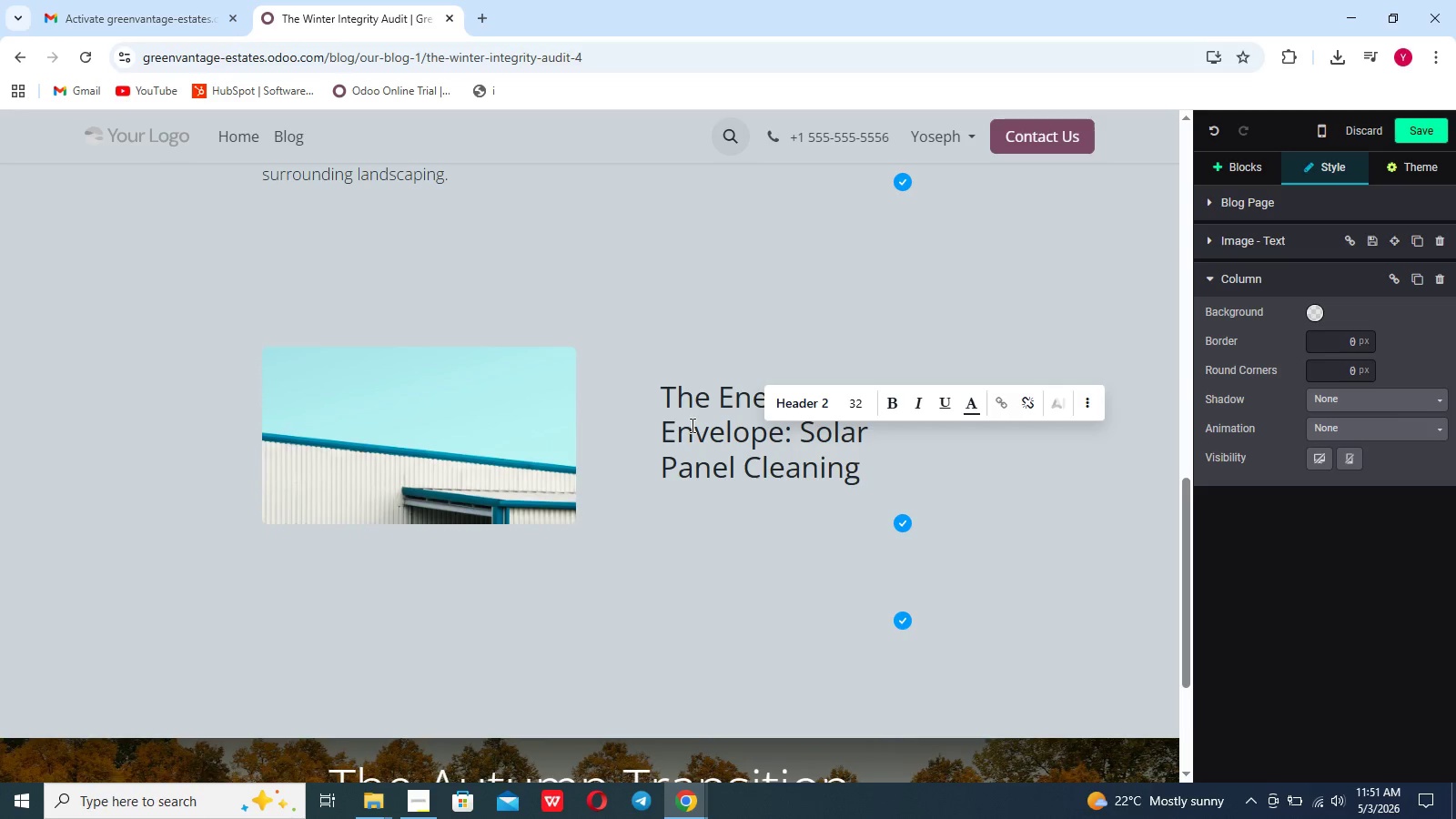 
key(Enter)
 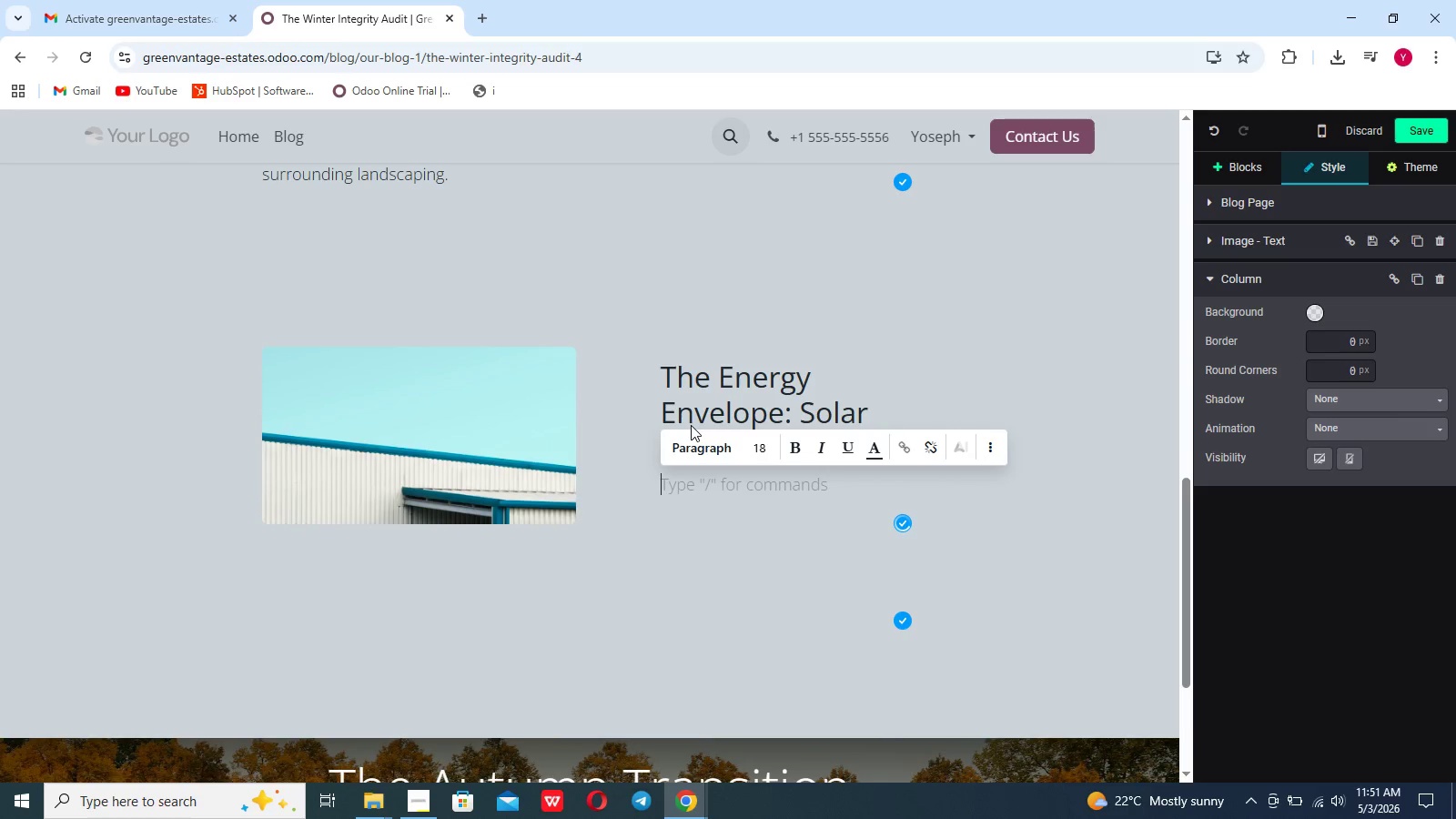 
type(for the busy excutive focused on effecti)
key(Backspace)
key(Backspace)
key(Backspace)
key(Backspace)
key(Backspace)
type(ficiency,winter is often a period of reduced enerhy)
key(Backspace)
key(Backspace)
type(gy outpi)
key(Backspace)
type(ut)
 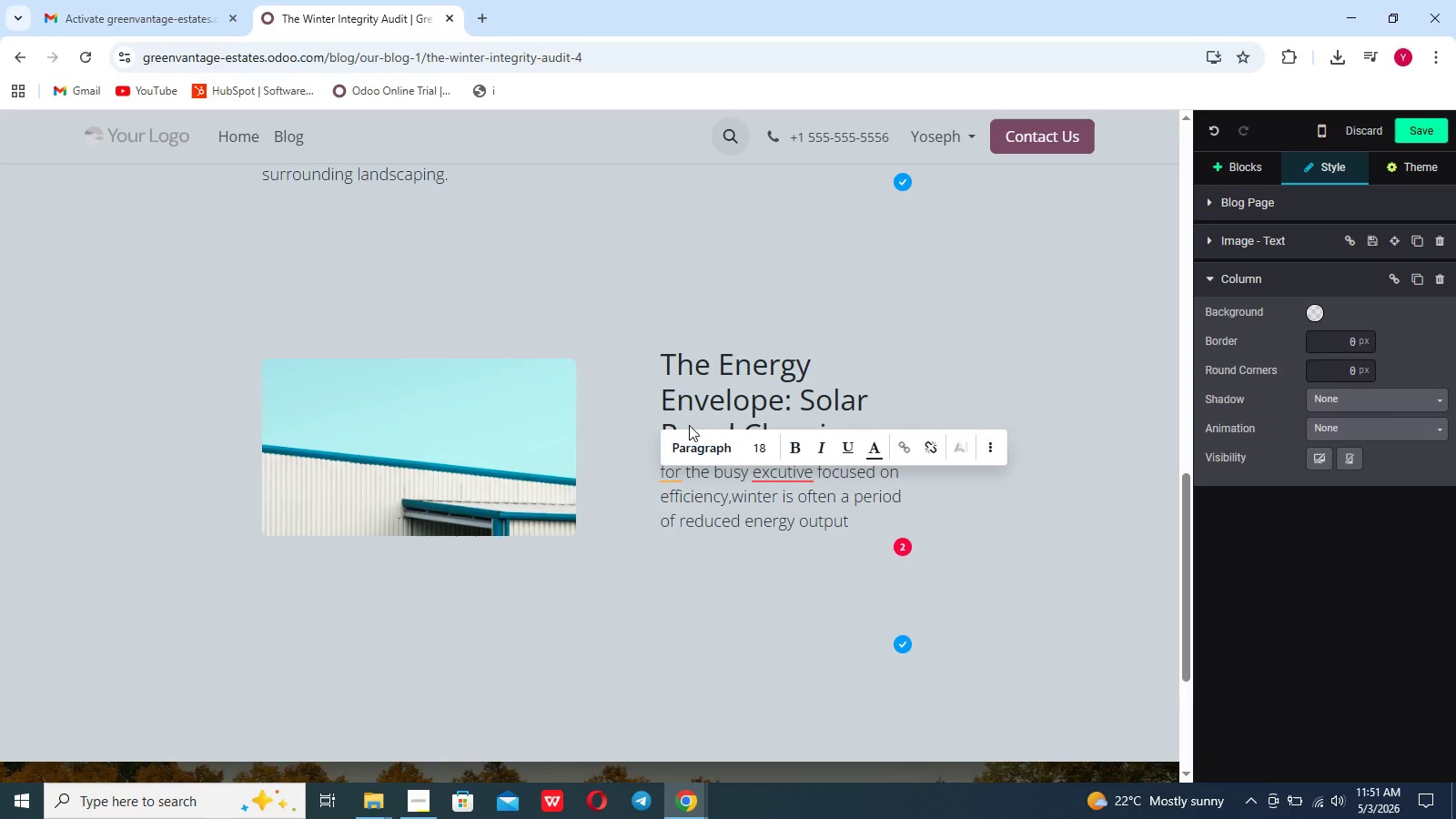 
type(.Our solar panel v)
key(Backspace)
type(cleanin)
key(Backspace)
 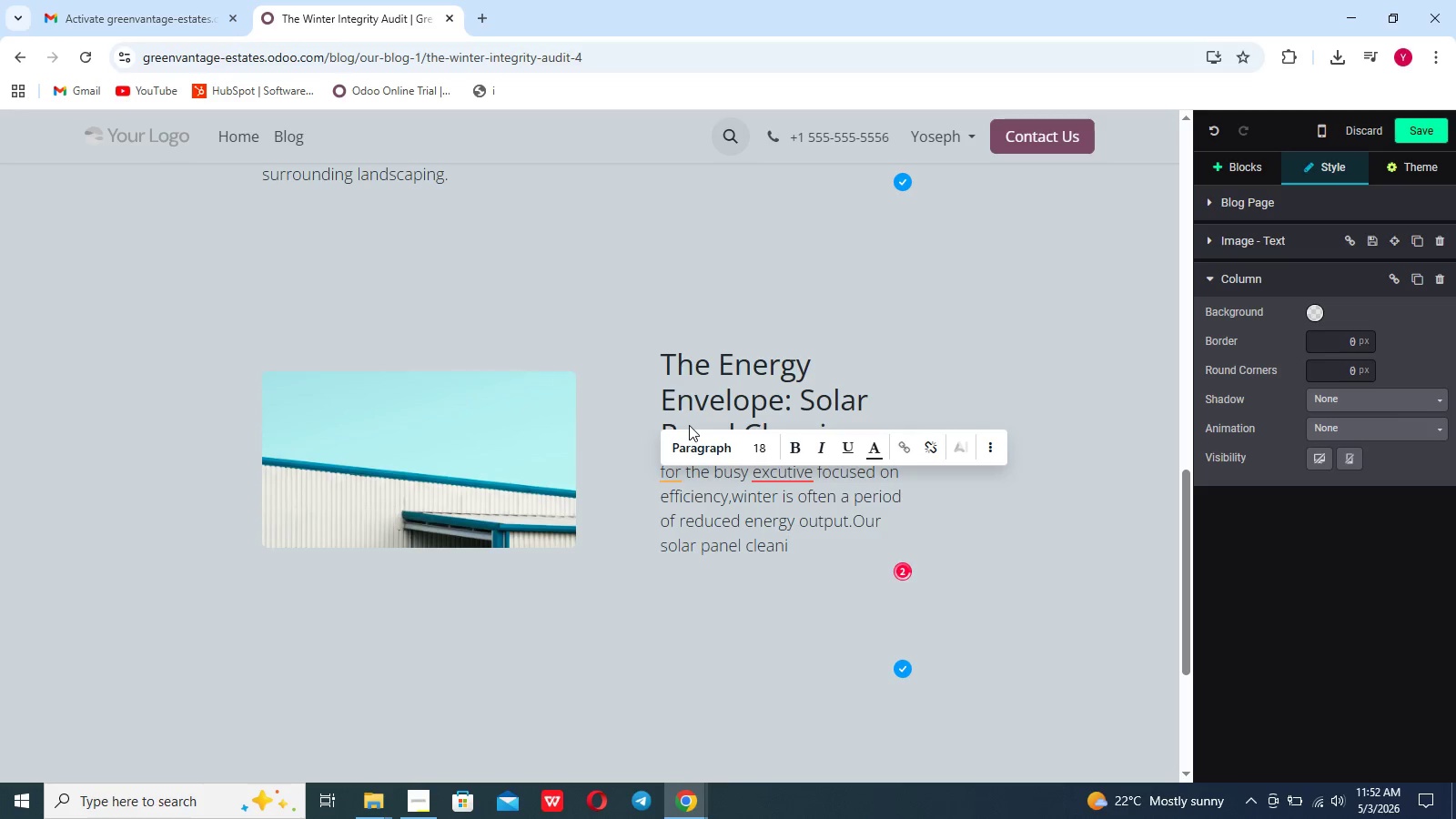 
scroll: coordinate [689, 425], scroll_direction: none, amount: 0.0
 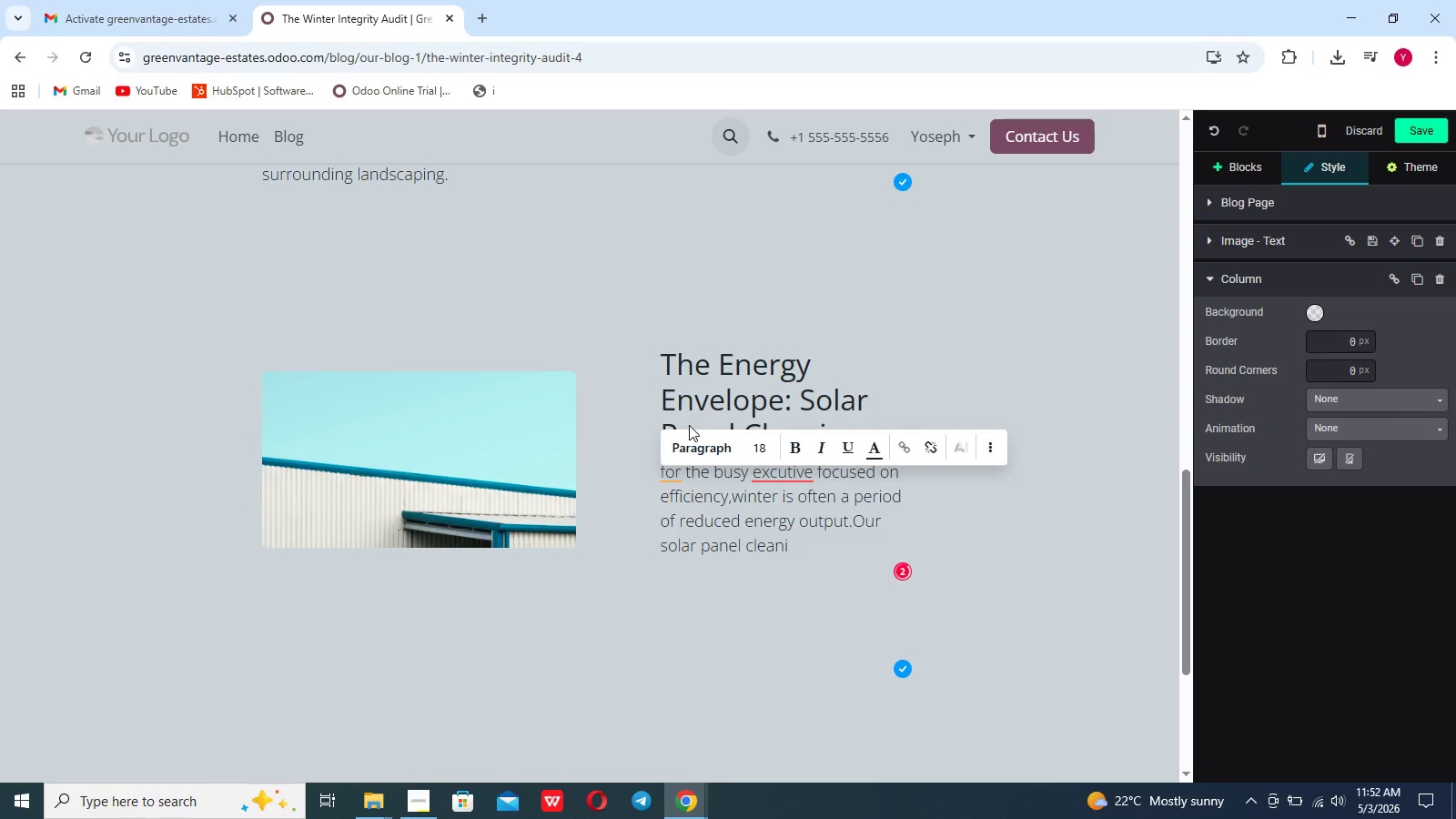 
key(N)
 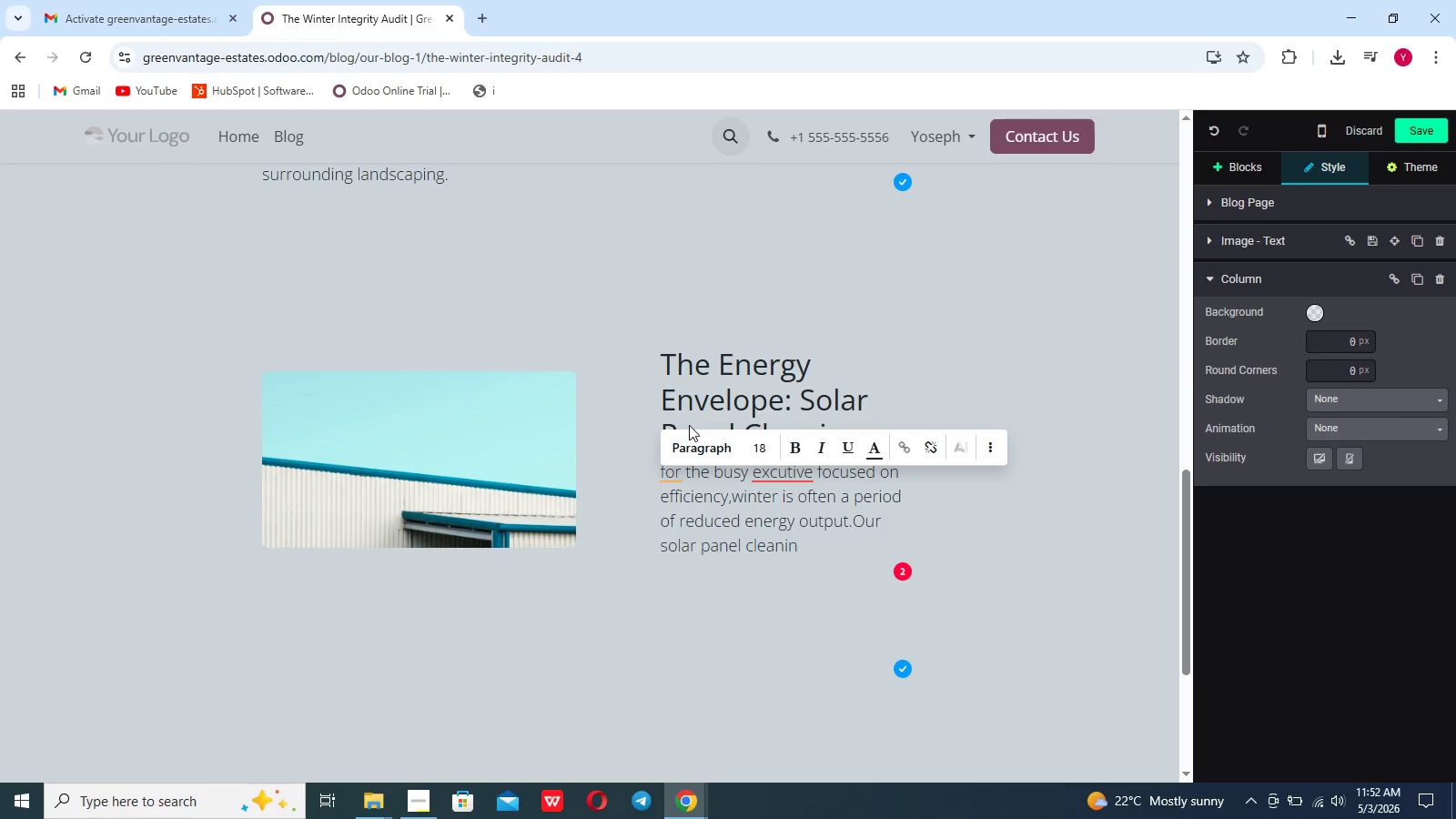 
scroll: coordinate [689, 425], scroll_direction: down, amount: 1.0
 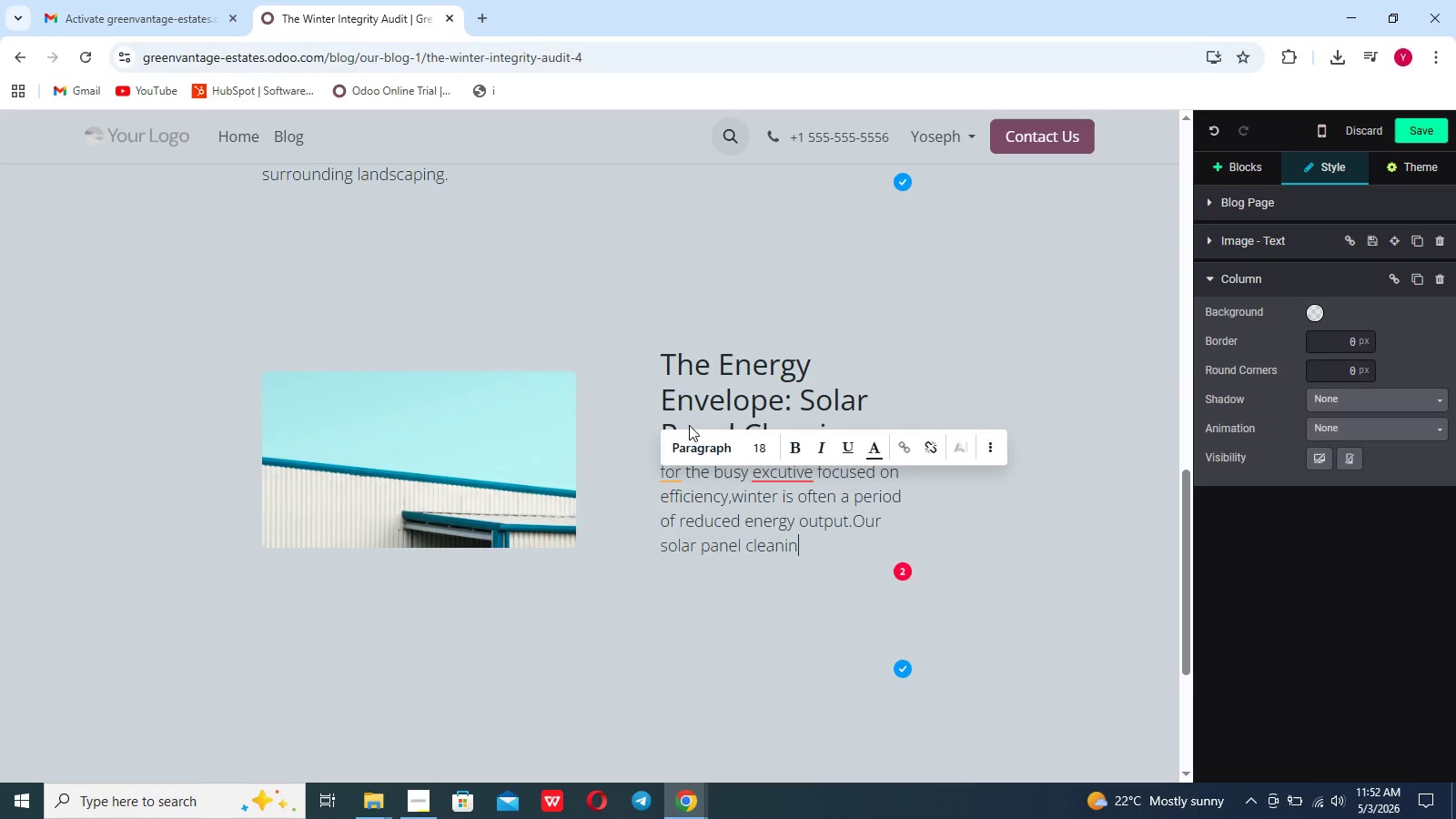 
key(G)
 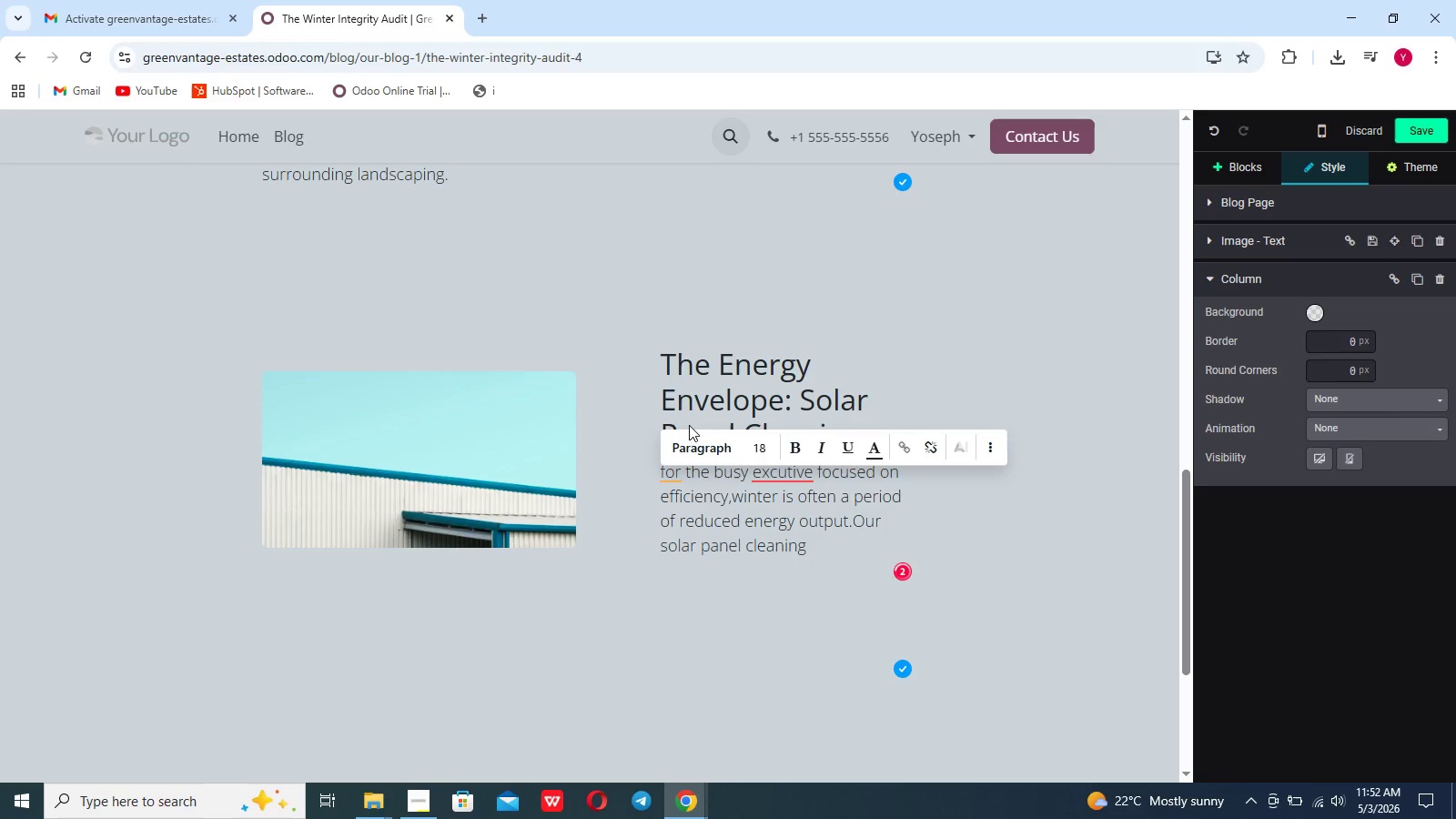 
key(Space)
 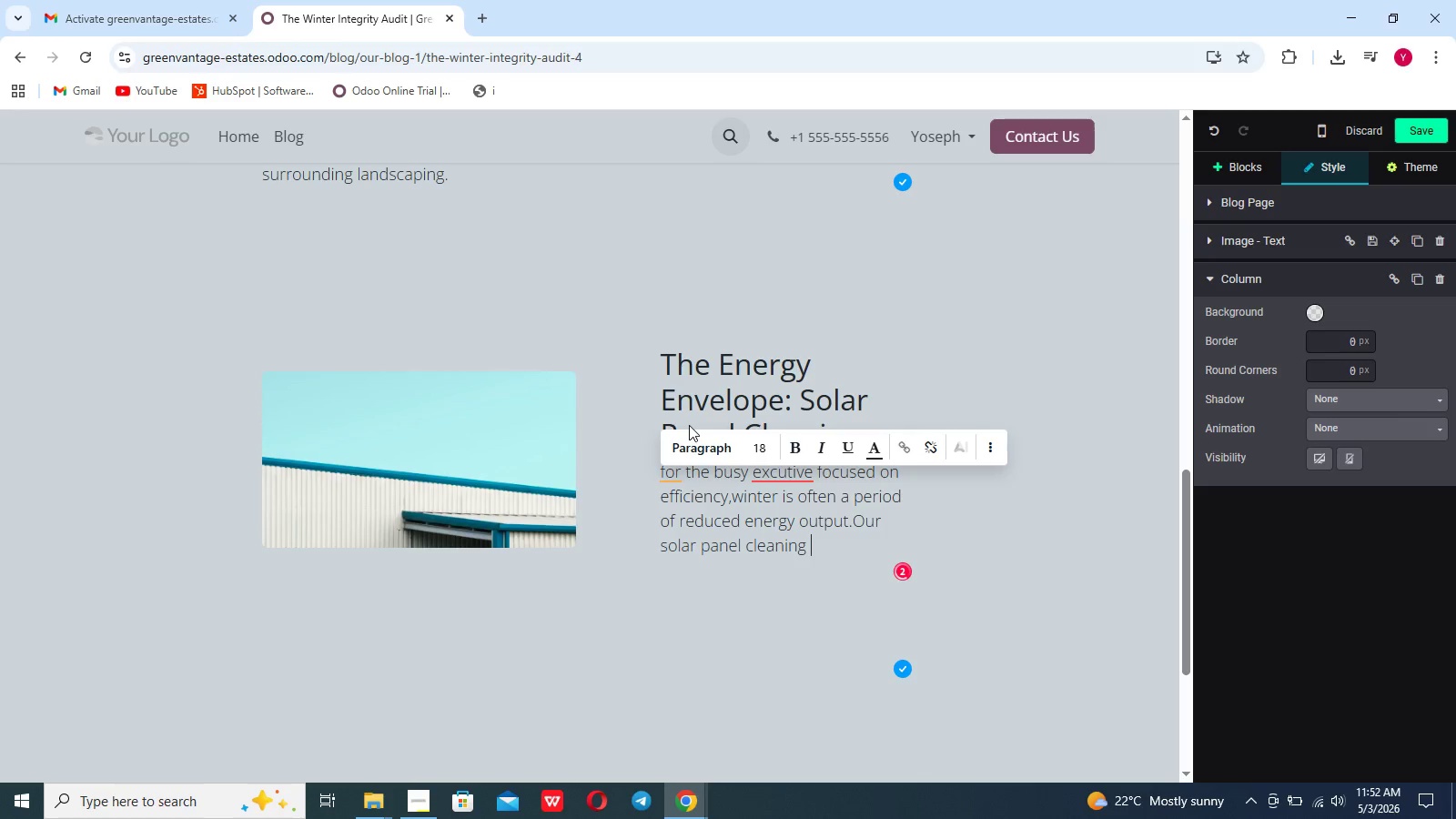 
key(S)
 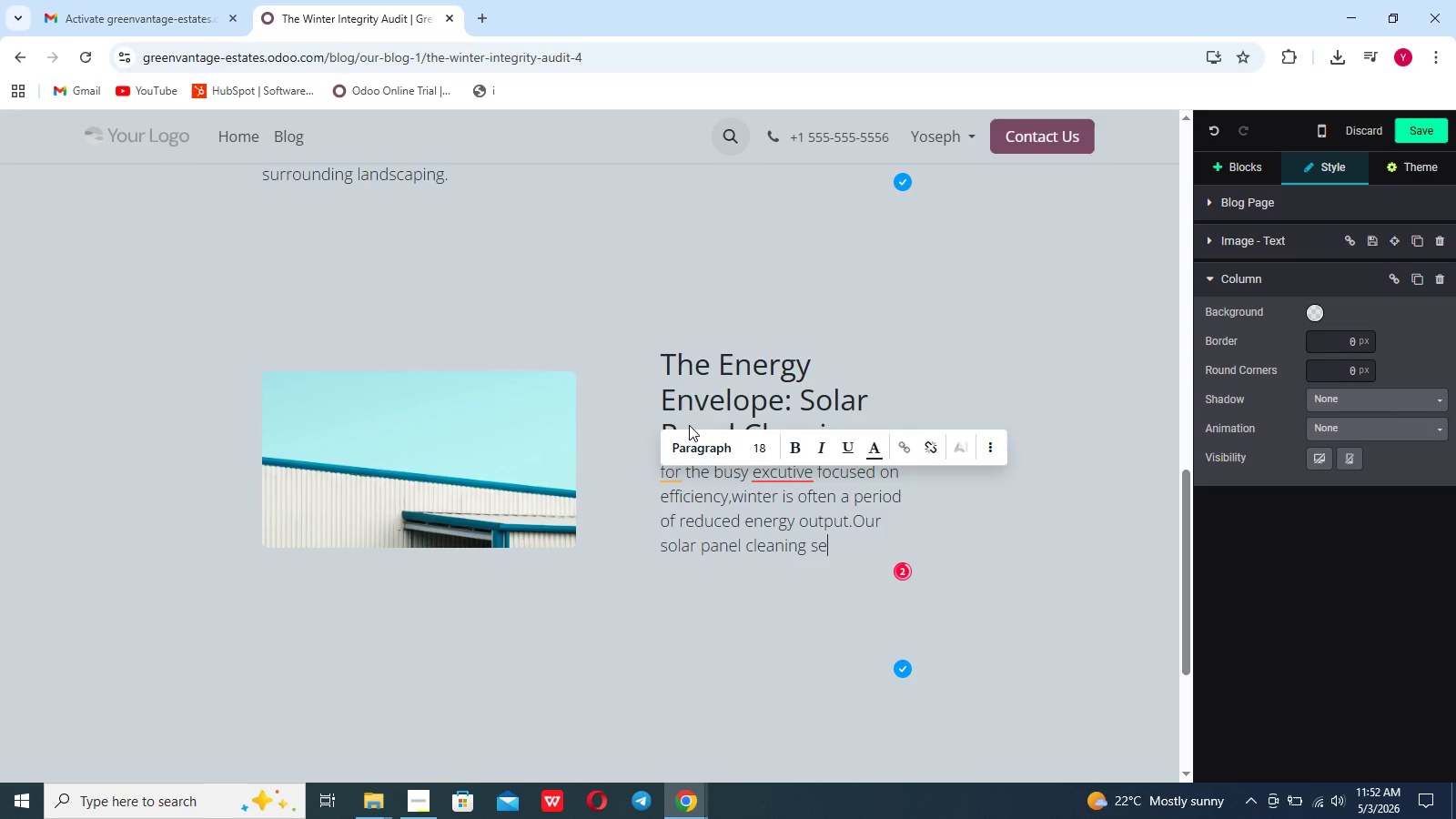 
scroll: coordinate [689, 425], scroll_direction: none, amount: 0.0
 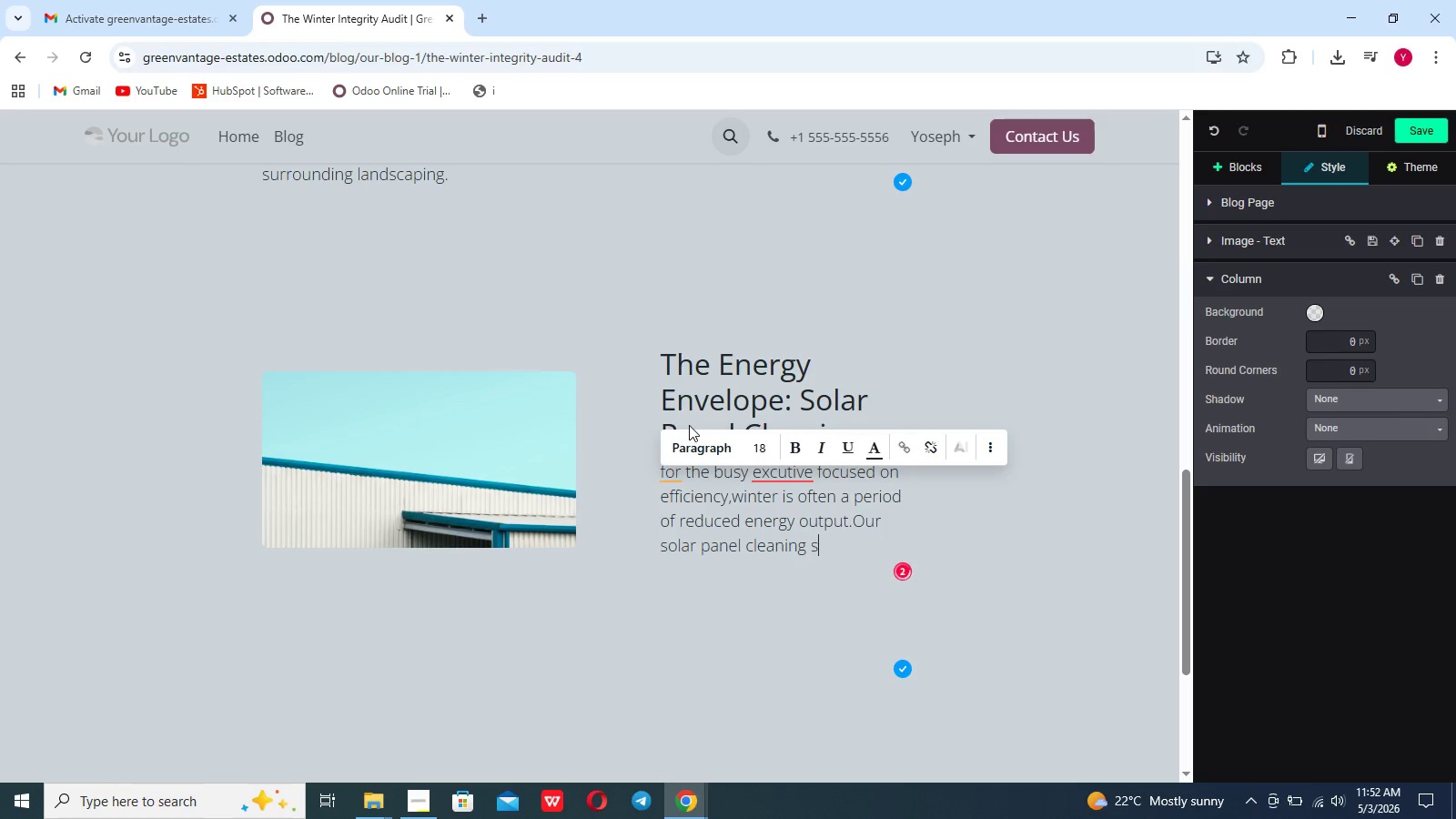 
type(ervice address)
 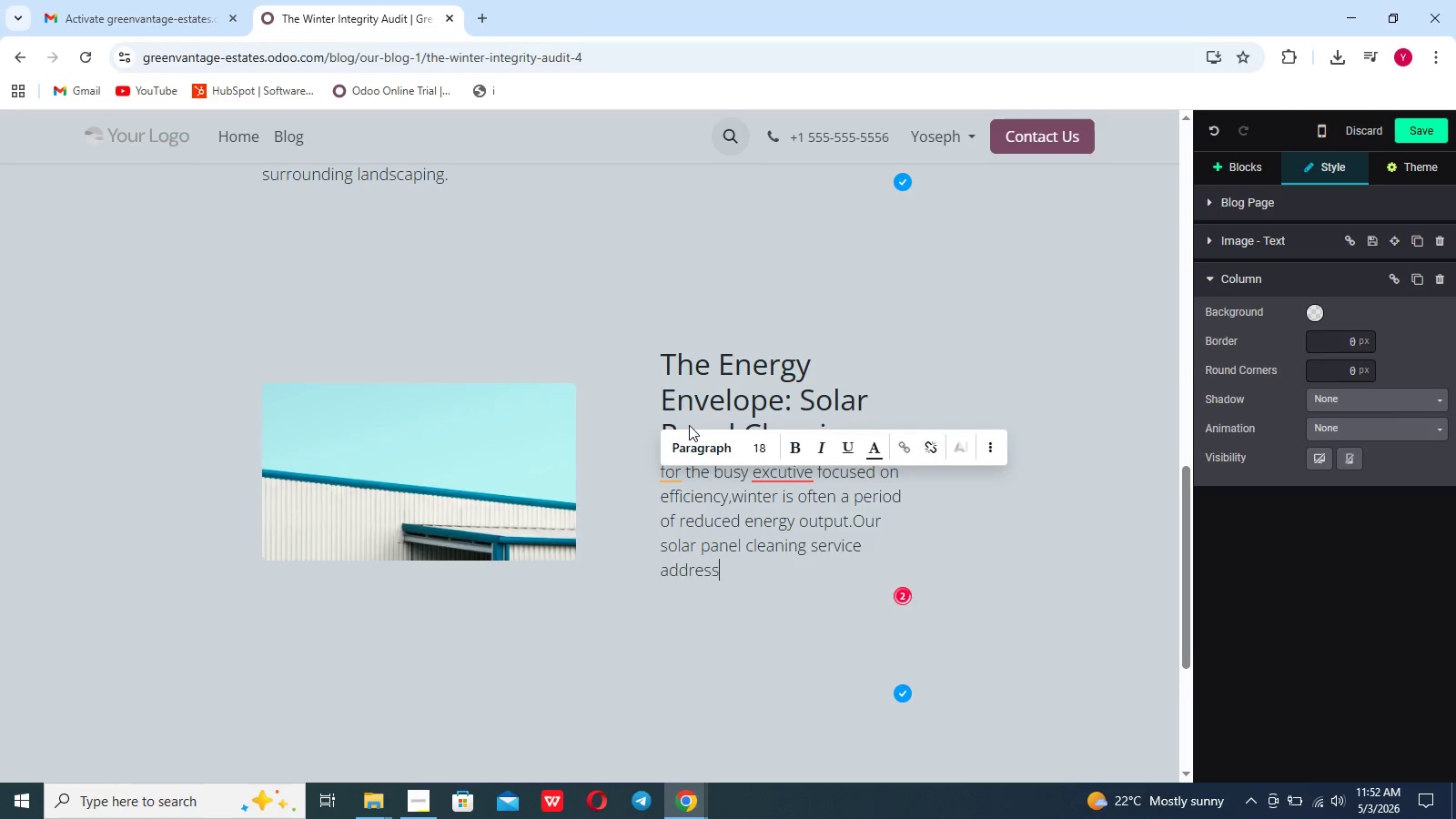 
scroll: coordinate [689, 425], scroll_direction: down, amount: 2.0
 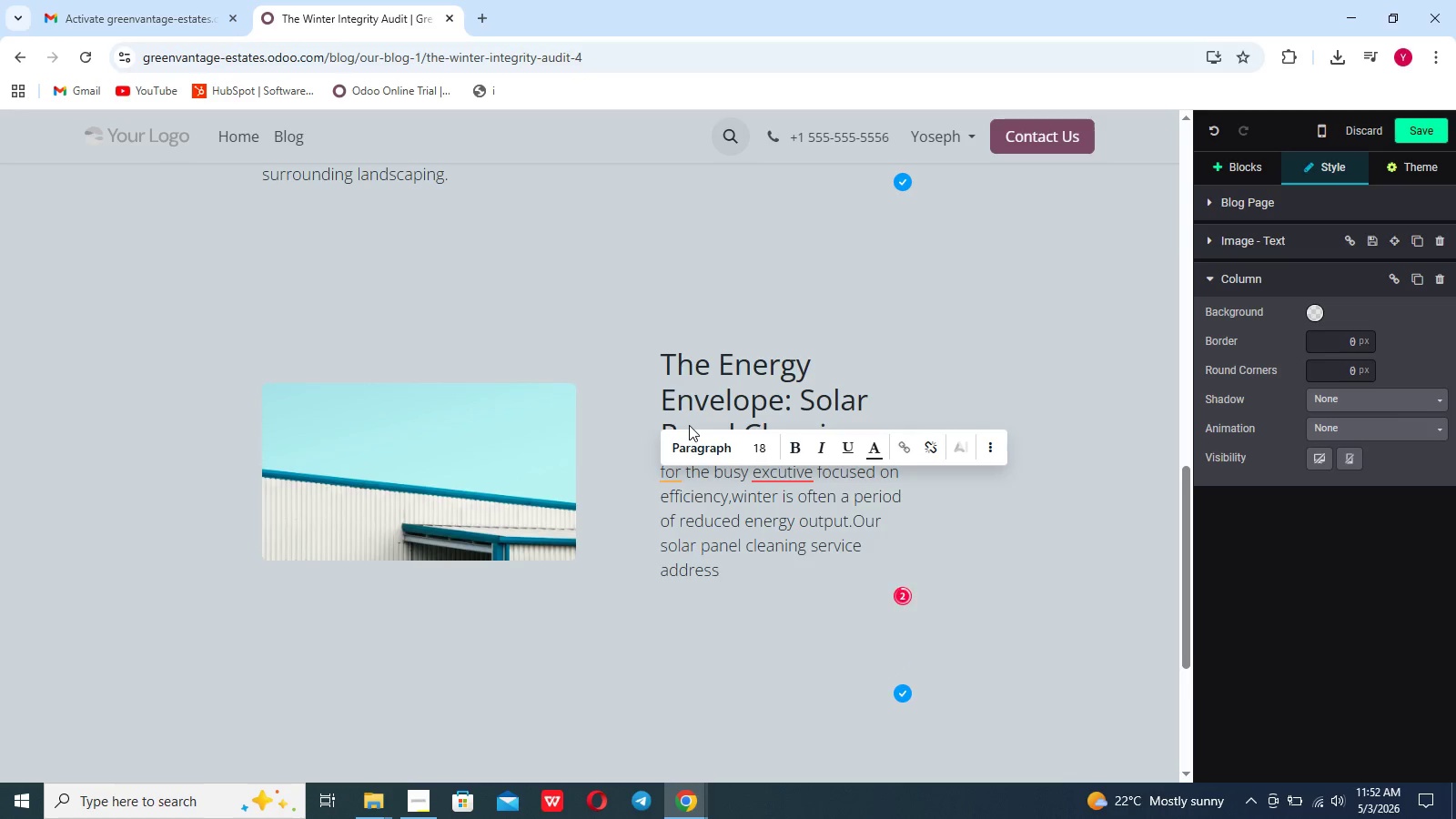 
scroll: coordinate [689, 425], scroll_direction: none, amount: 0.0
 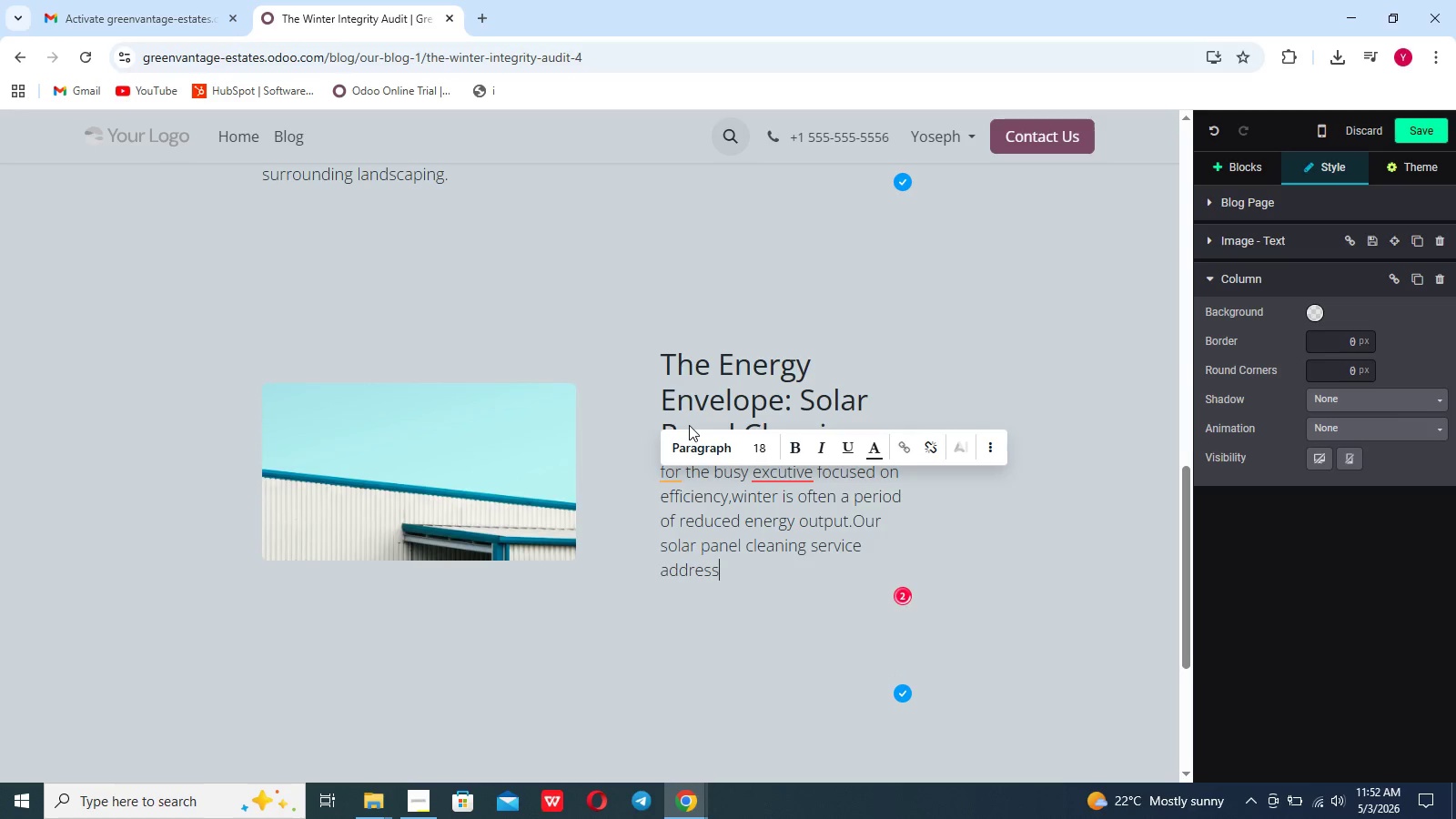 
key(Backspace)
 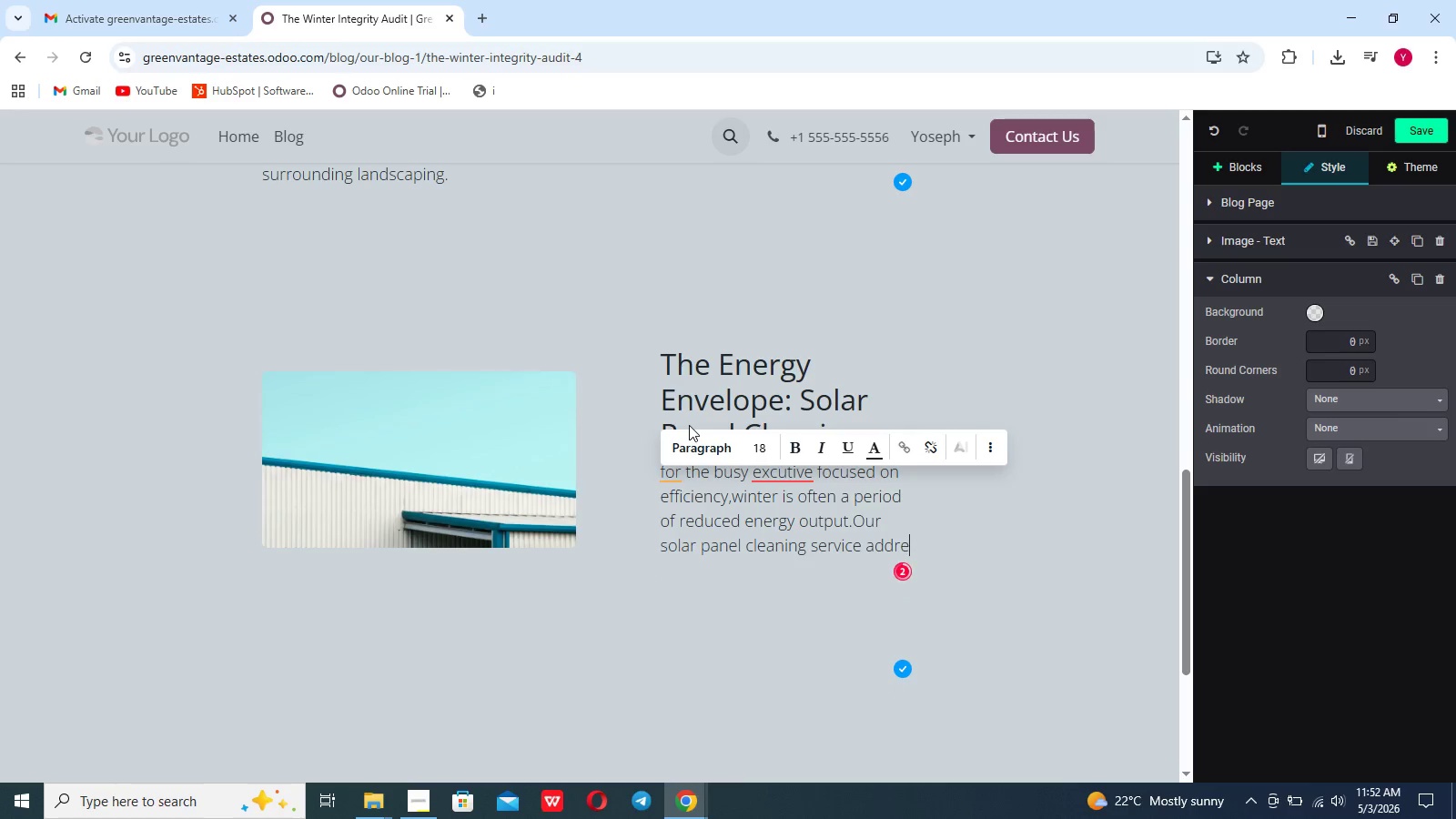 
key(Backspace)
 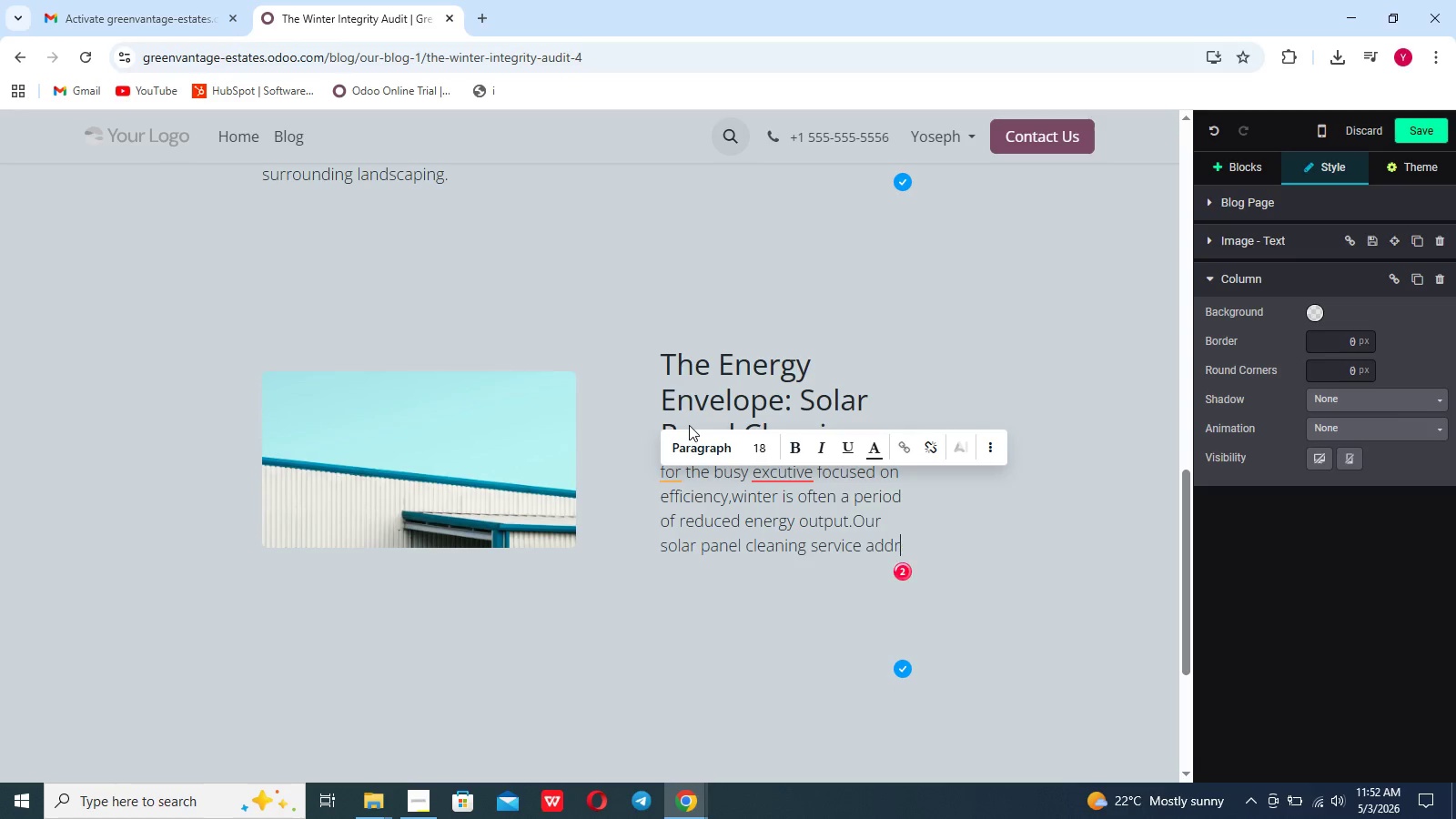 
key(Backspace)
 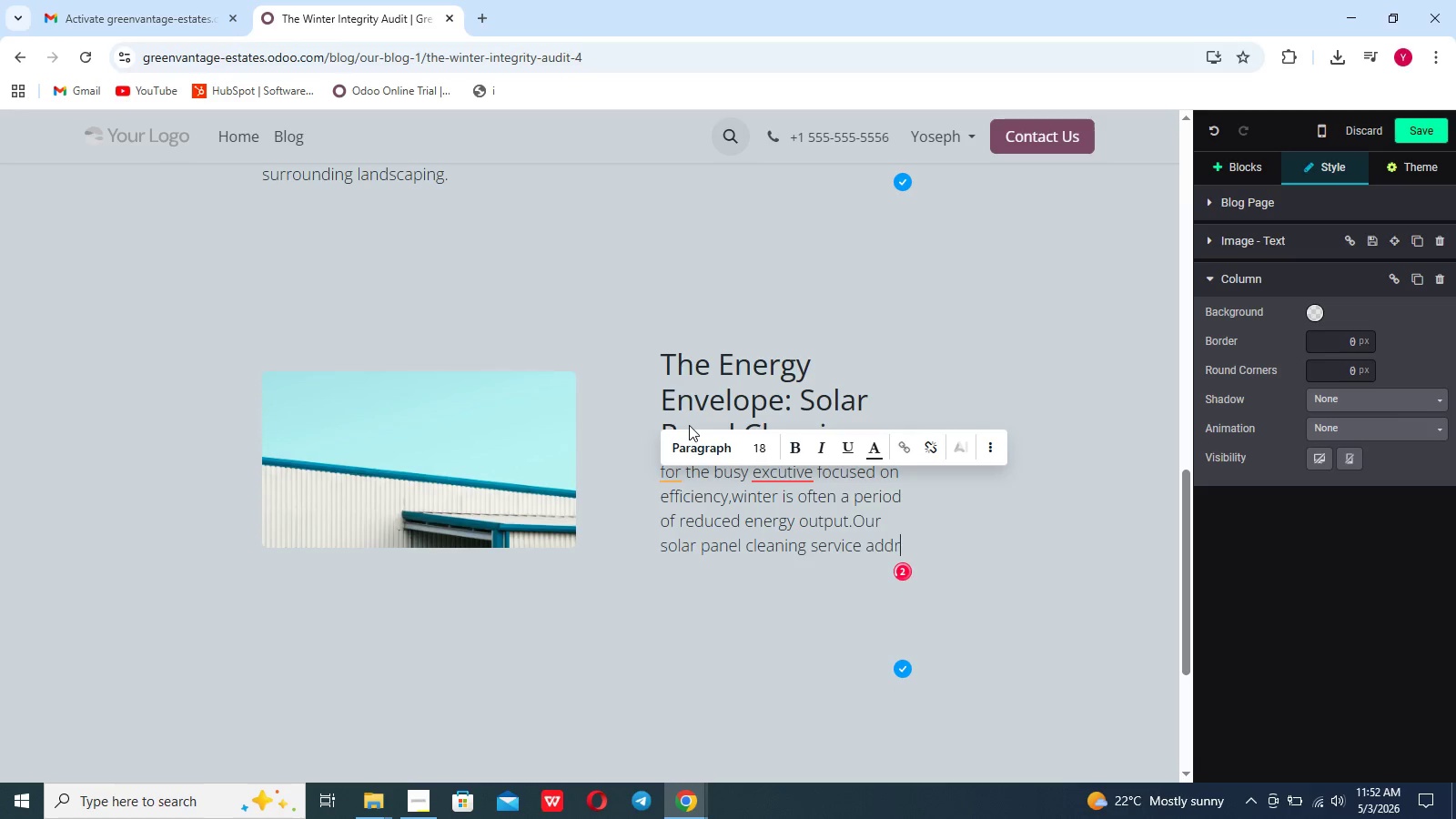 
key(Backspace)
 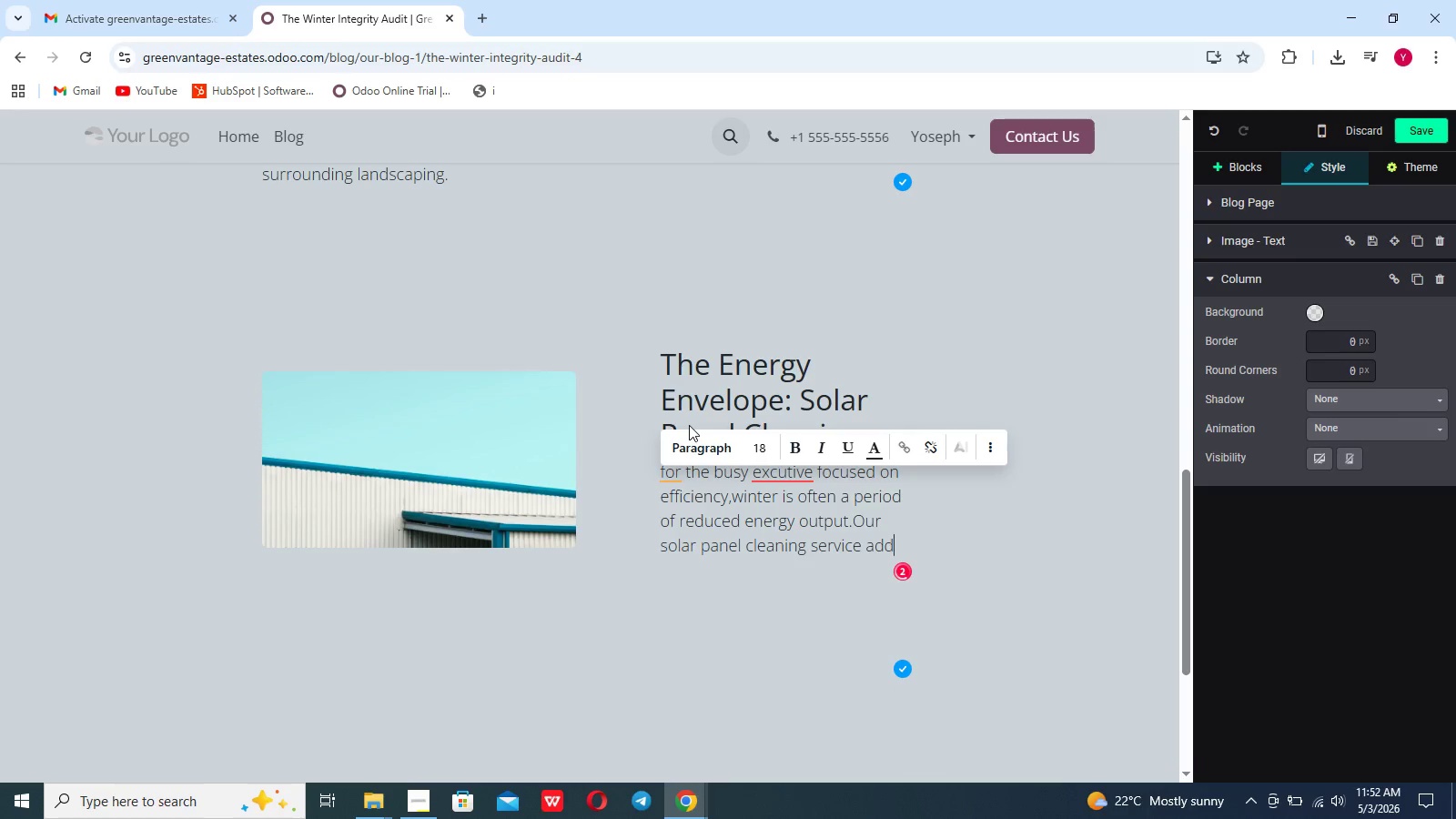 
key(Backspace)
 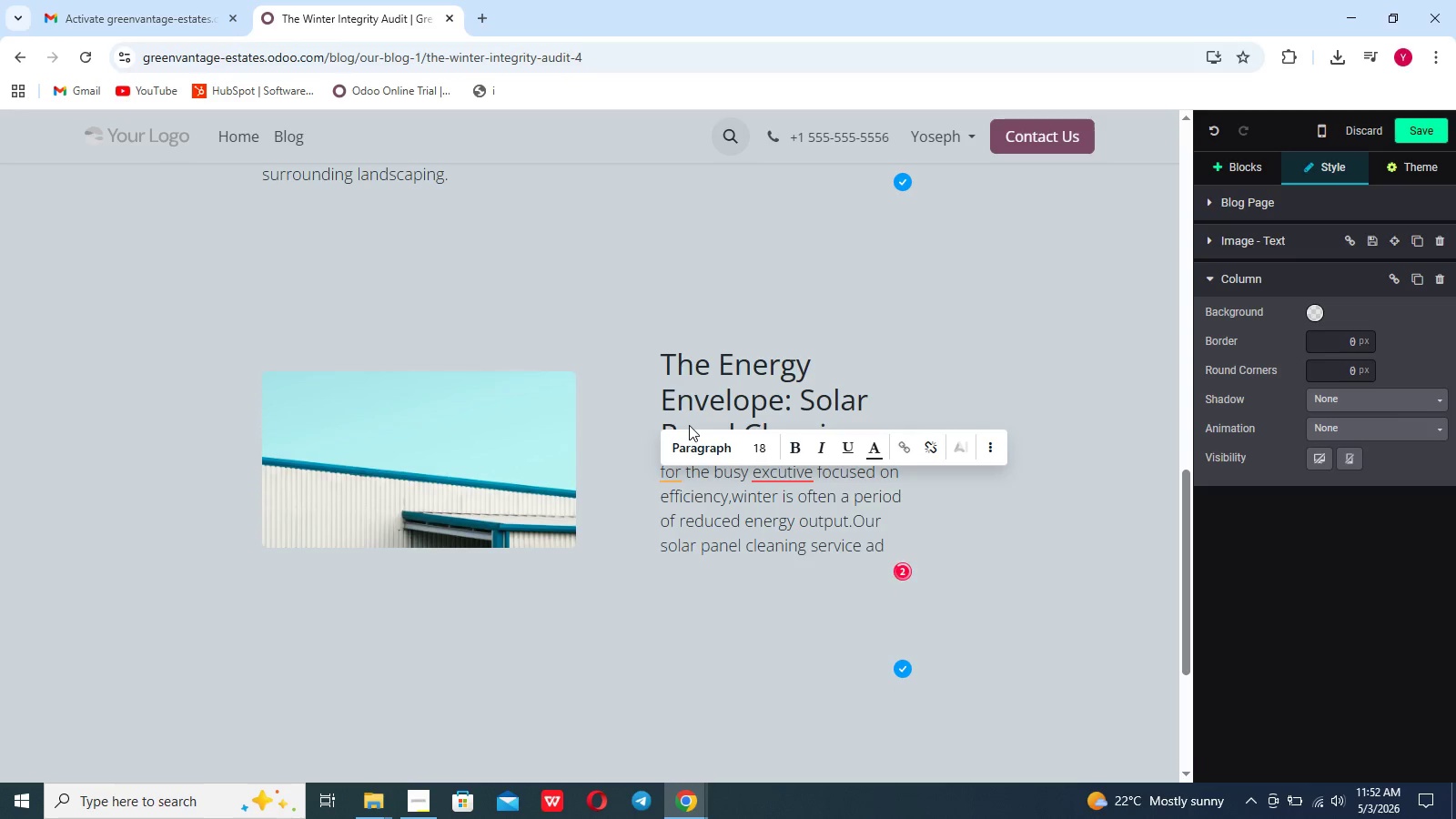 
scroll: coordinate [689, 425], scroll_direction: none, amount: 0.0
 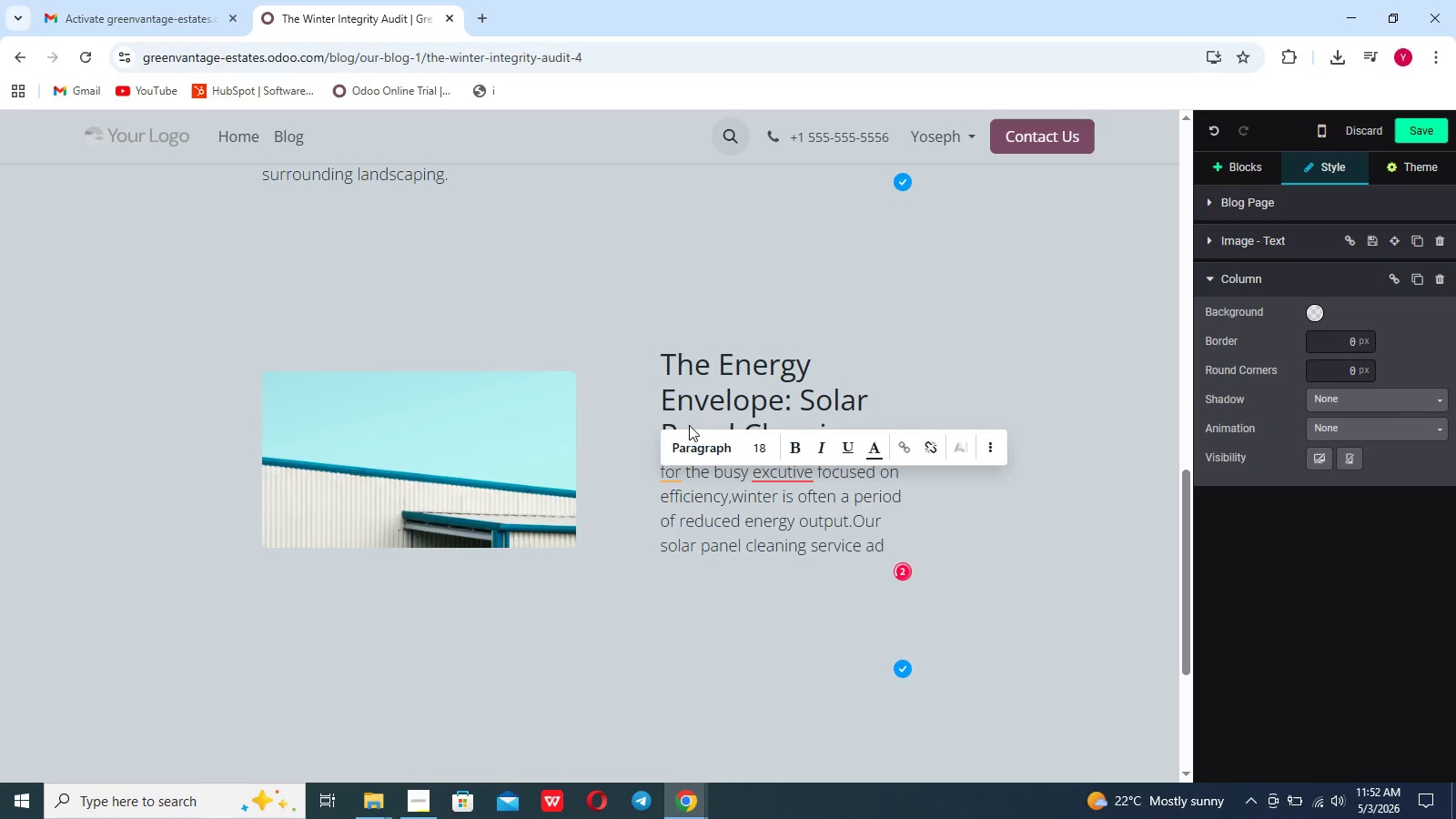 
type(sresse)
 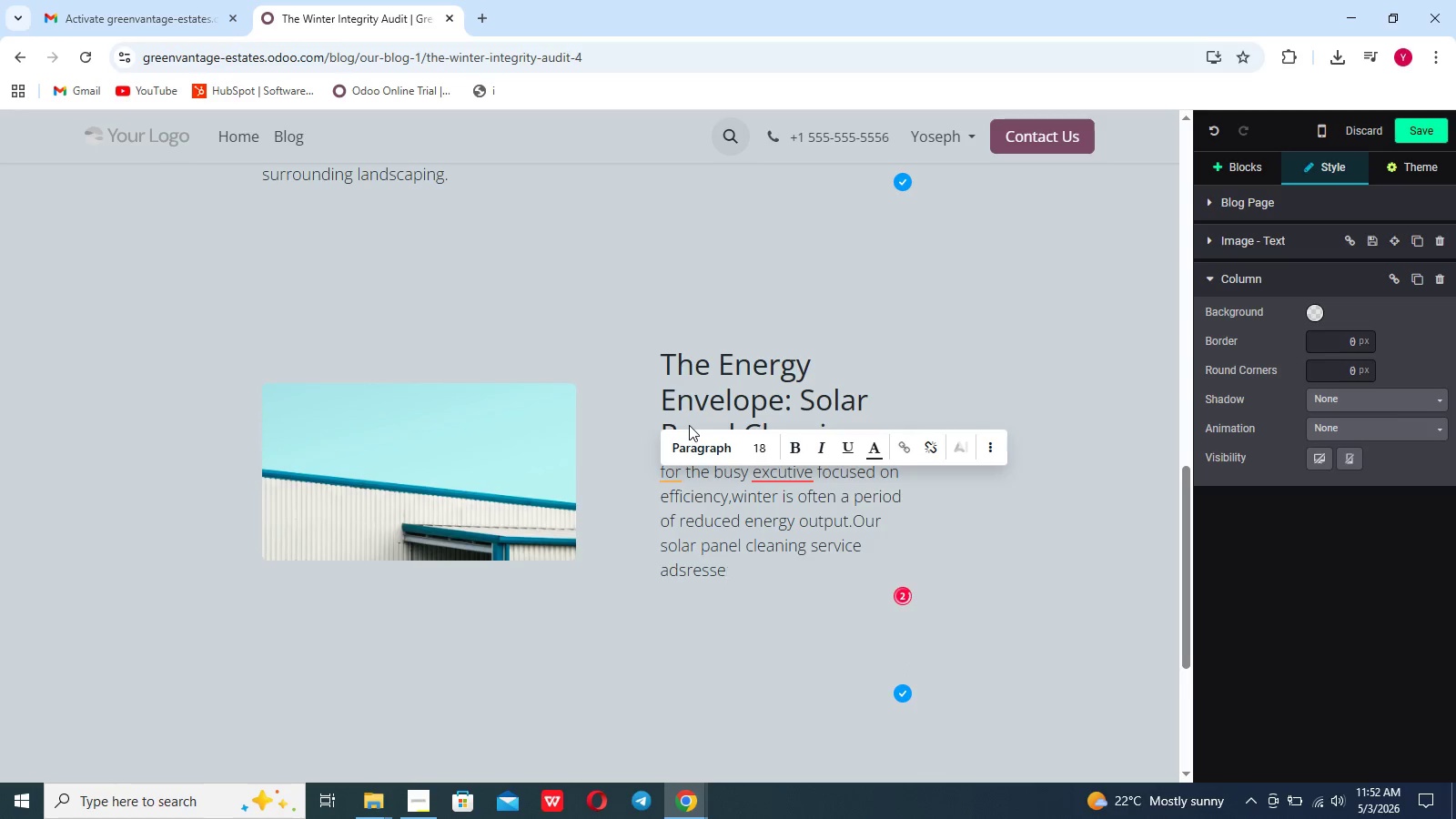 
scroll: coordinate [689, 425], scroll_direction: down, amount: 2.0
 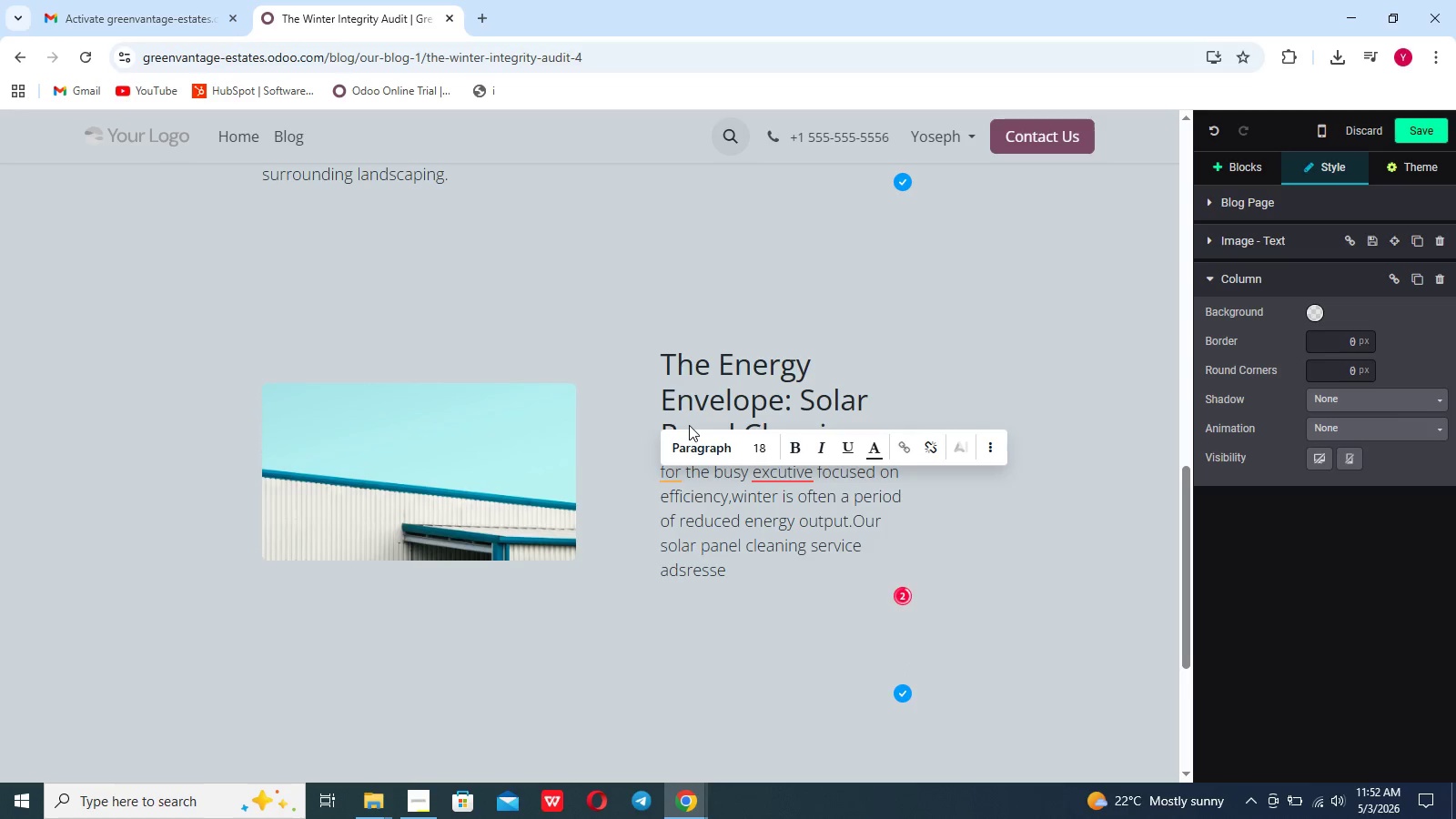 
type(s resuced)
key(Backspace)
key(Backspace)
key(Backspace)
key(Backspace)
key(Backspace)
type(deced energu output due to dust and debris that accumulates during winter a)
key(Backspace)
type(storms.We ur)
key(Backspace)
type(tilize)
key(Backspace)
type(e specialixed,non)
key(Backspace)
key(Backspace)
key(Backspace)
key(Backspace)
key(Backspace)
key(Backspace)
key(Backspace)
key(Backspace)
type(ized, no)
key(Backspace)
key(Backspace)
type(non-abrasive ckeaning techniques that ensure your panel capture every available watt of sunlight,maximizing your return on investment during the ekanest energy months of the yr)
key(Backspace)
type(ear.)
 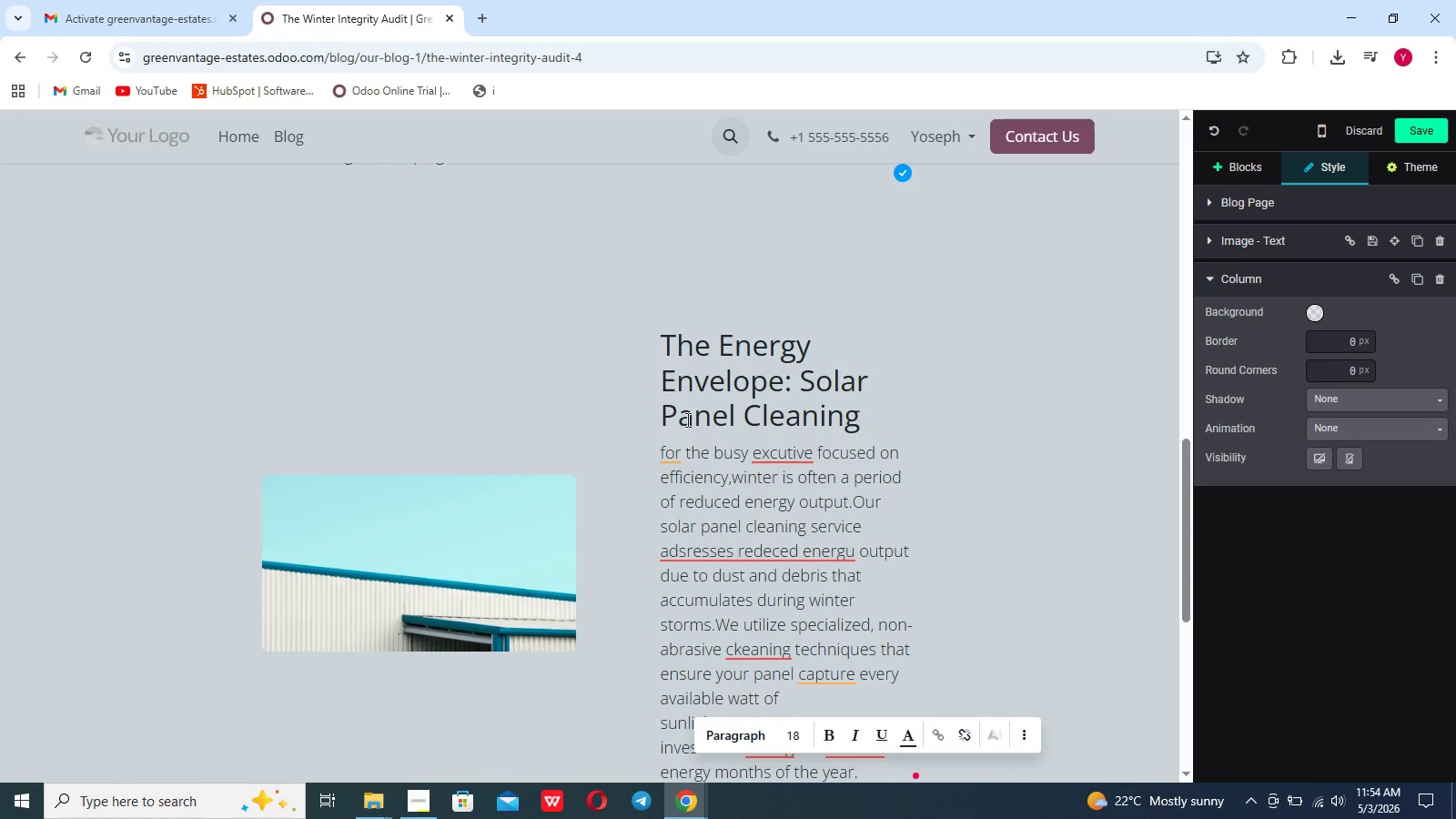 
scroll: coordinate [684, 400], scroll_direction: down, amount: 7.0
 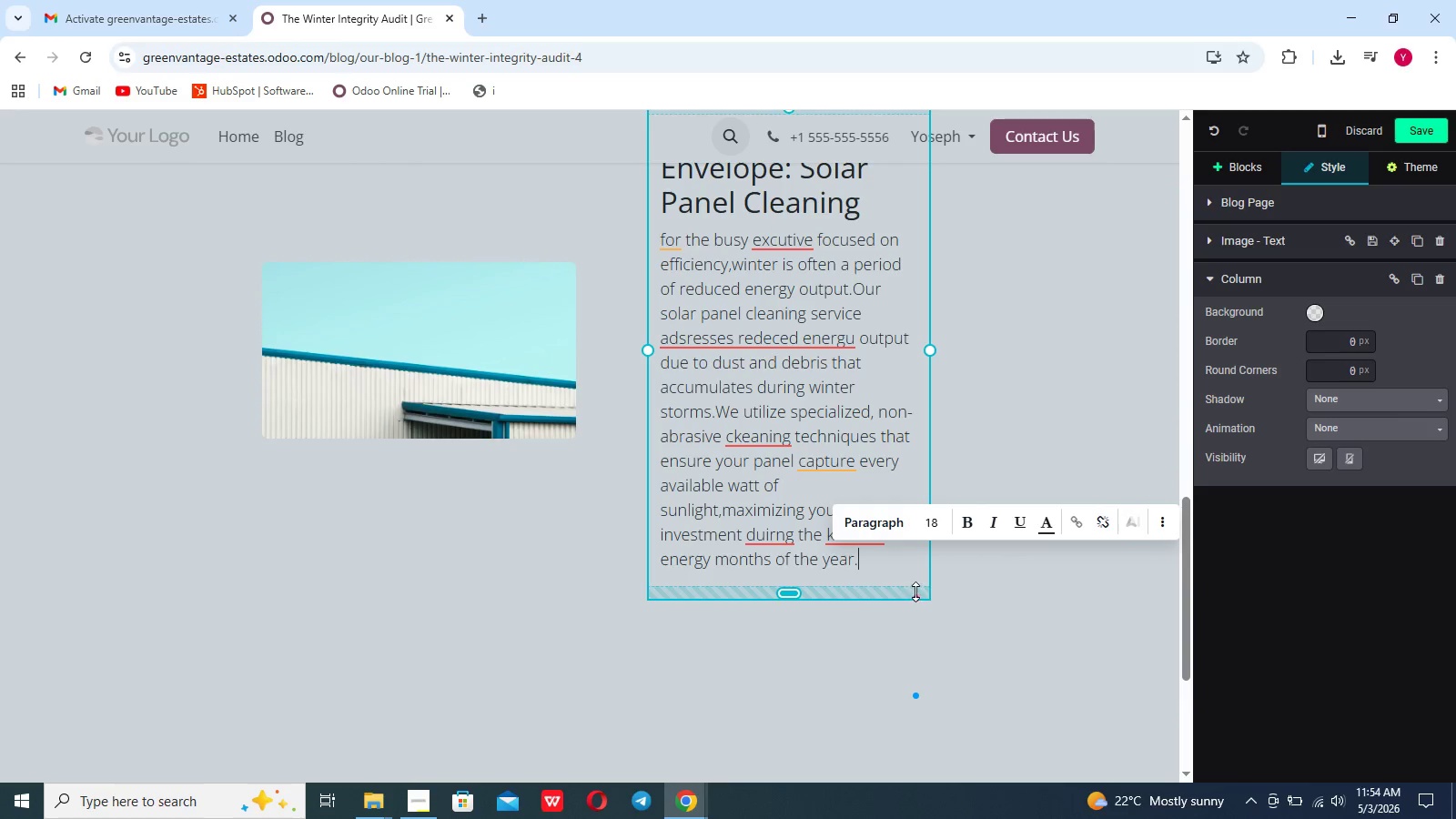 
left_click([917, 596])
 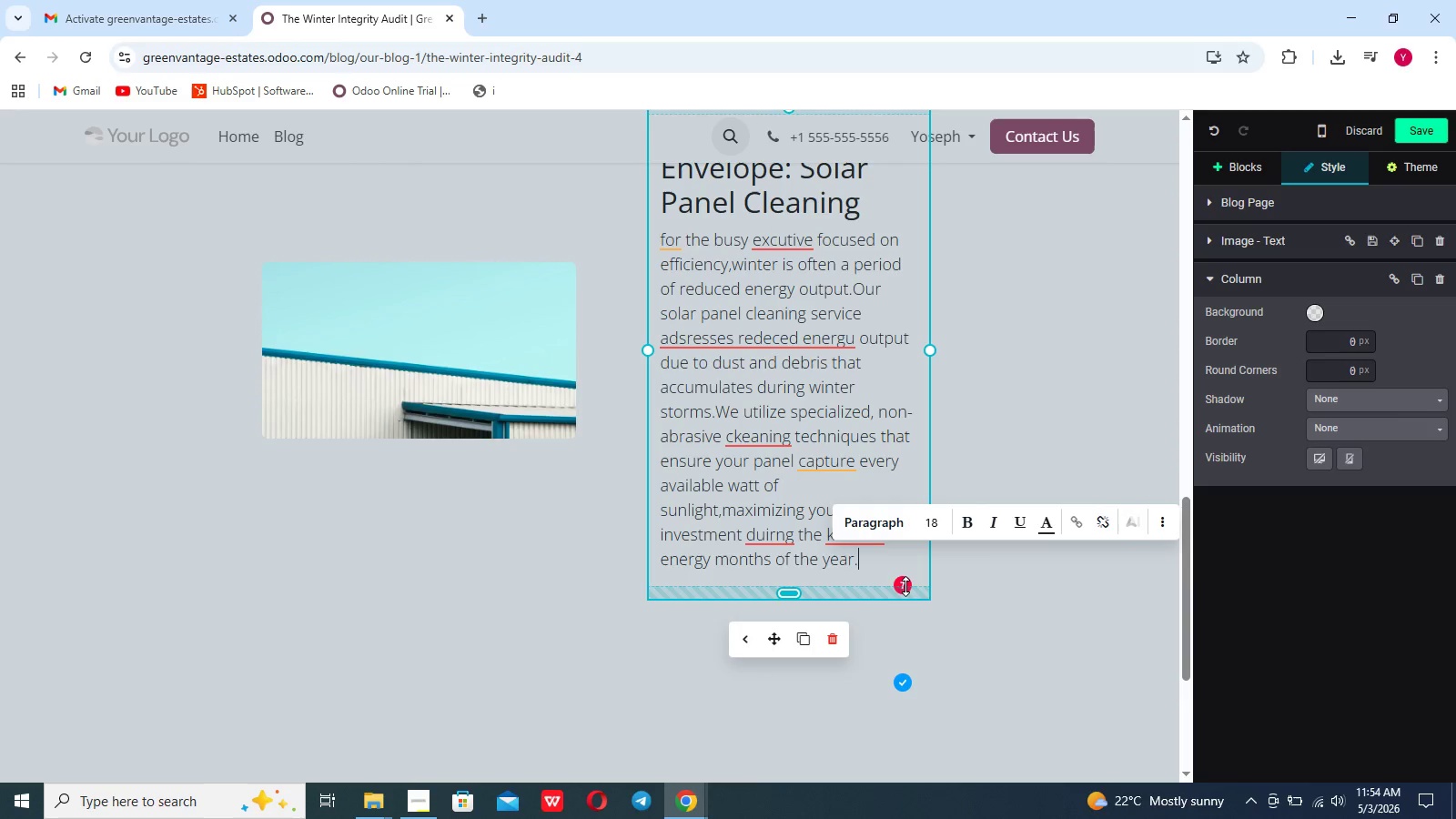 
left_click([905, 586])
 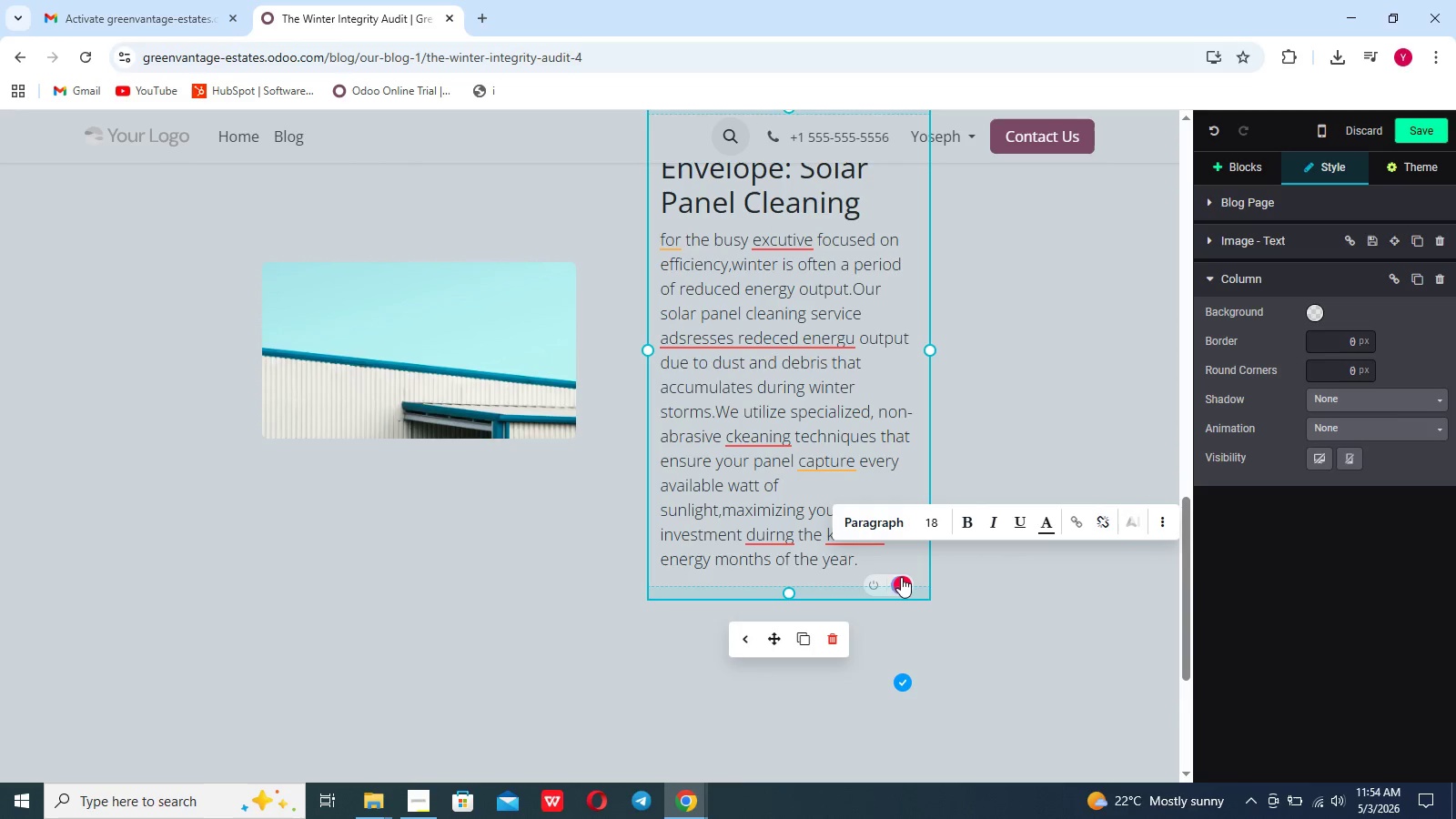 
left_click([901, 577])
 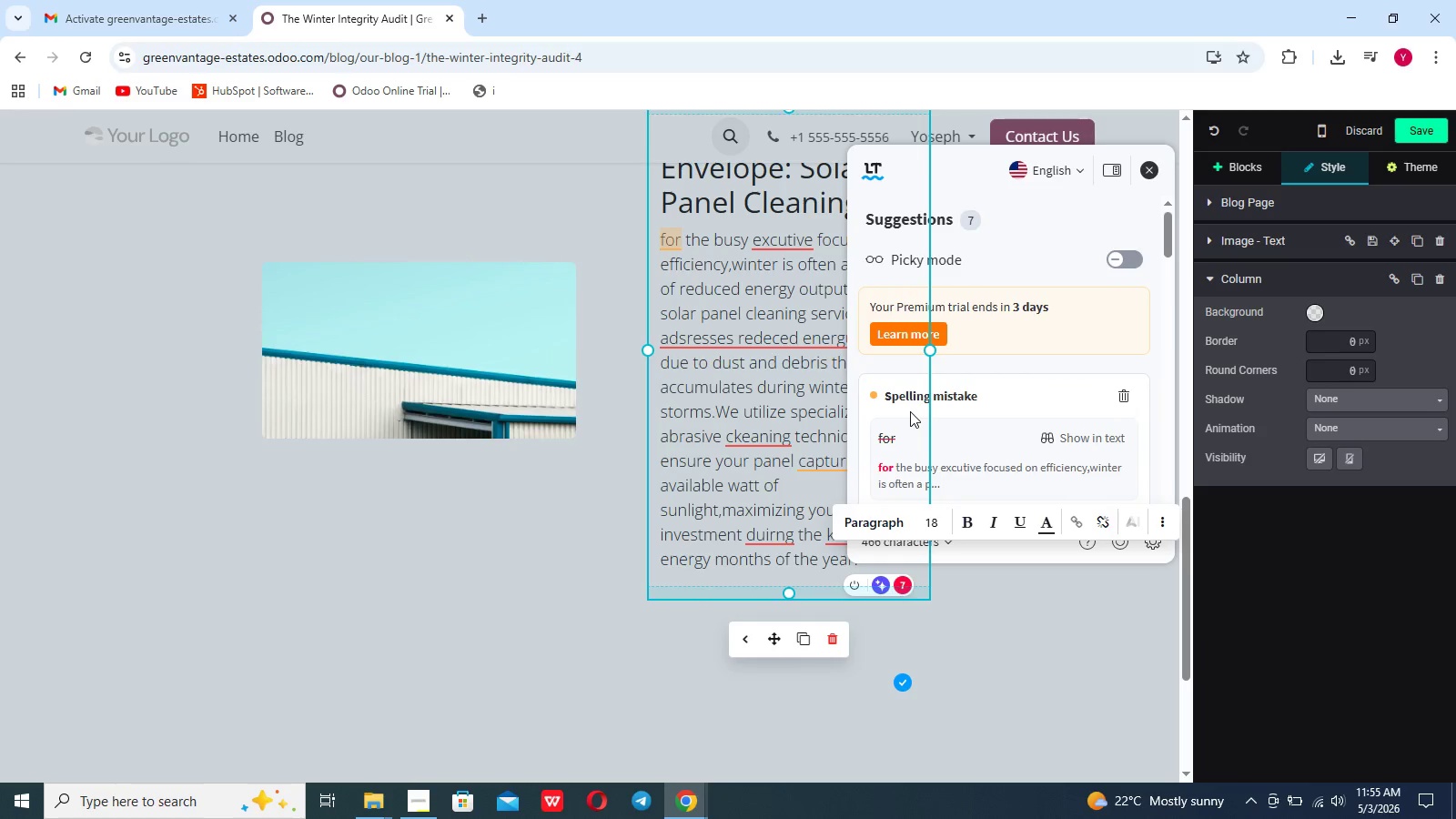 
scroll: coordinate [910, 411], scroll_direction: down, amount: 6.0
 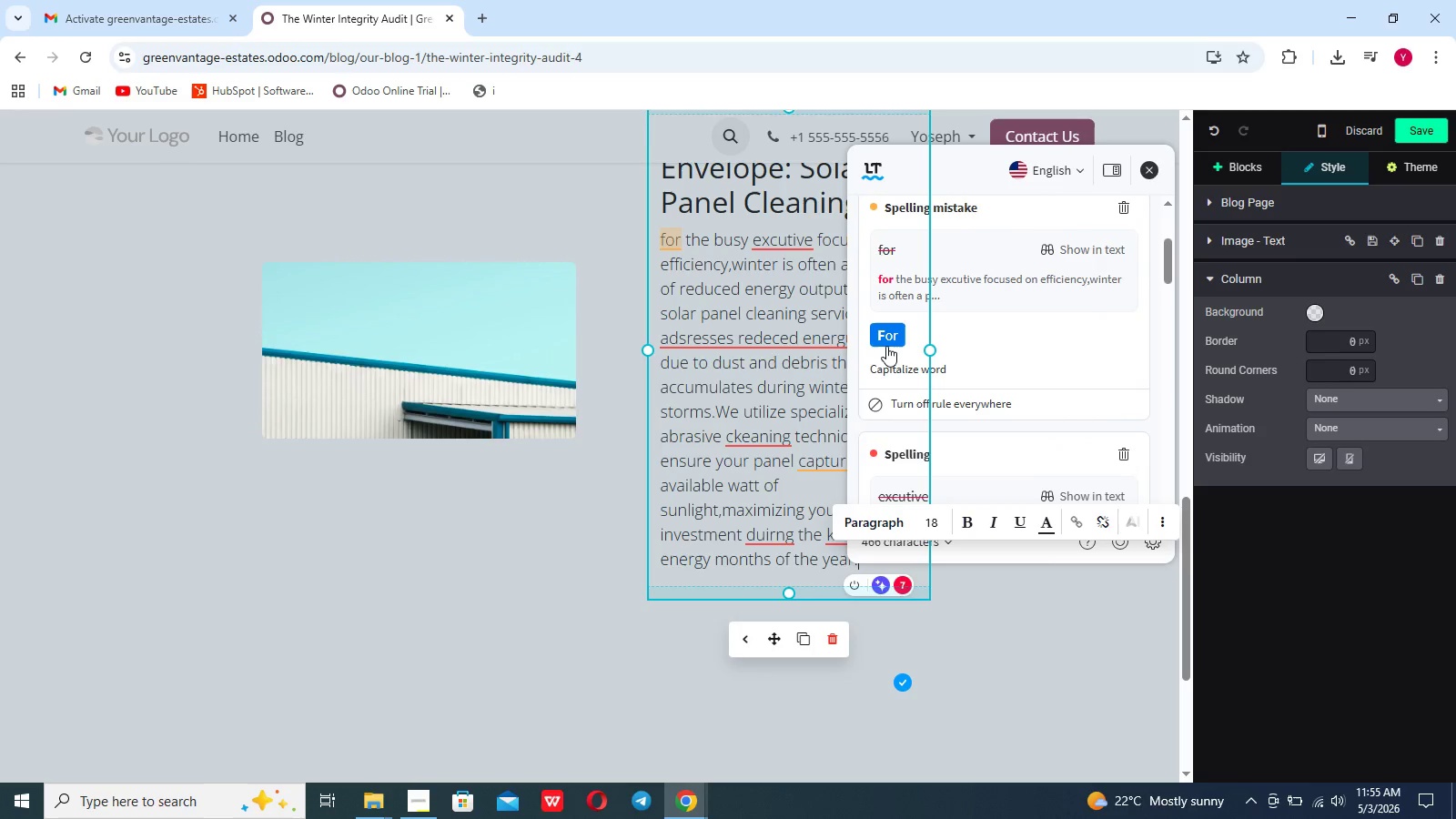 
left_click([886, 346])
 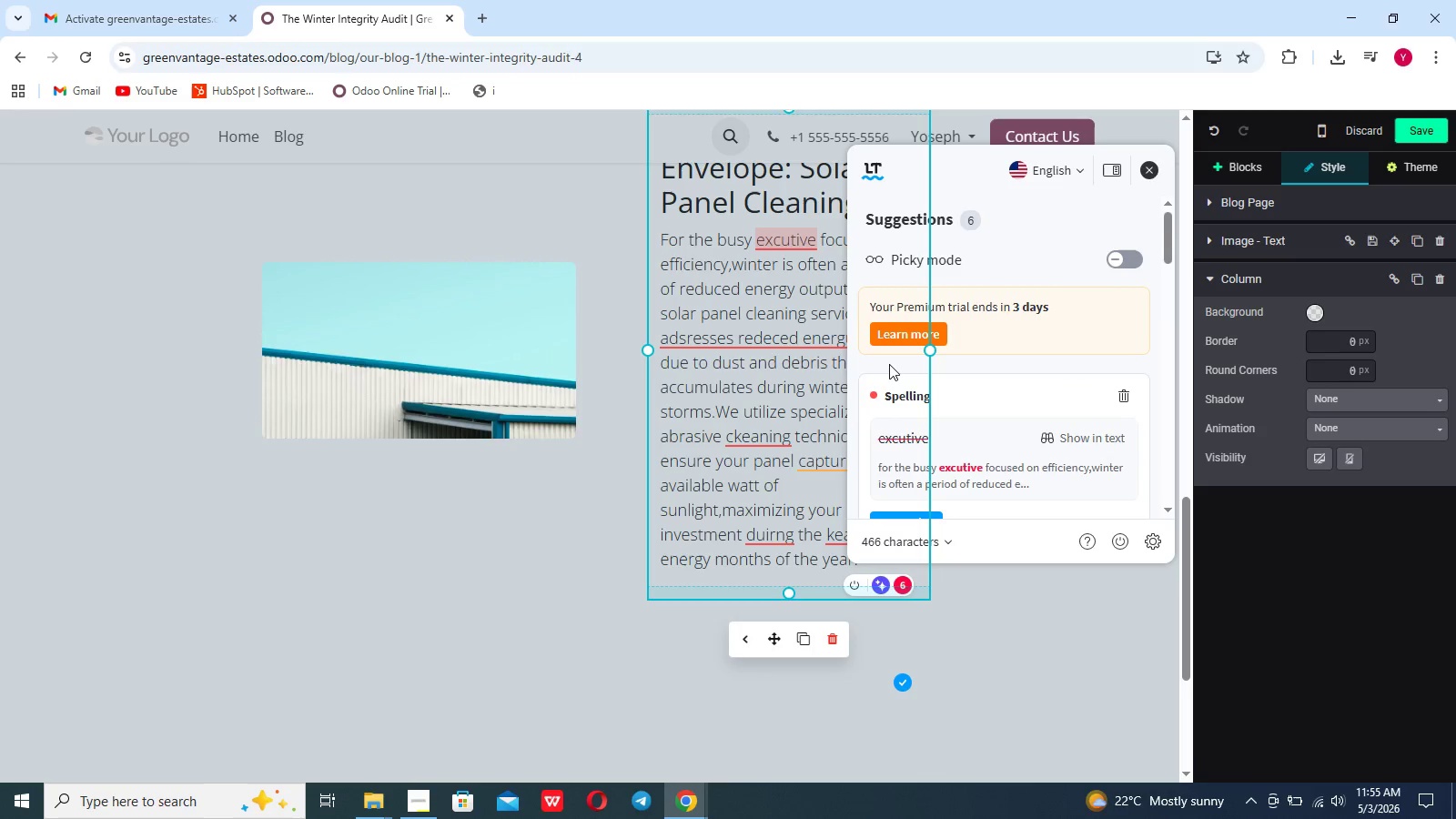 
scroll: coordinate [889, 364], scroll_direction: down, amount: 5.0
 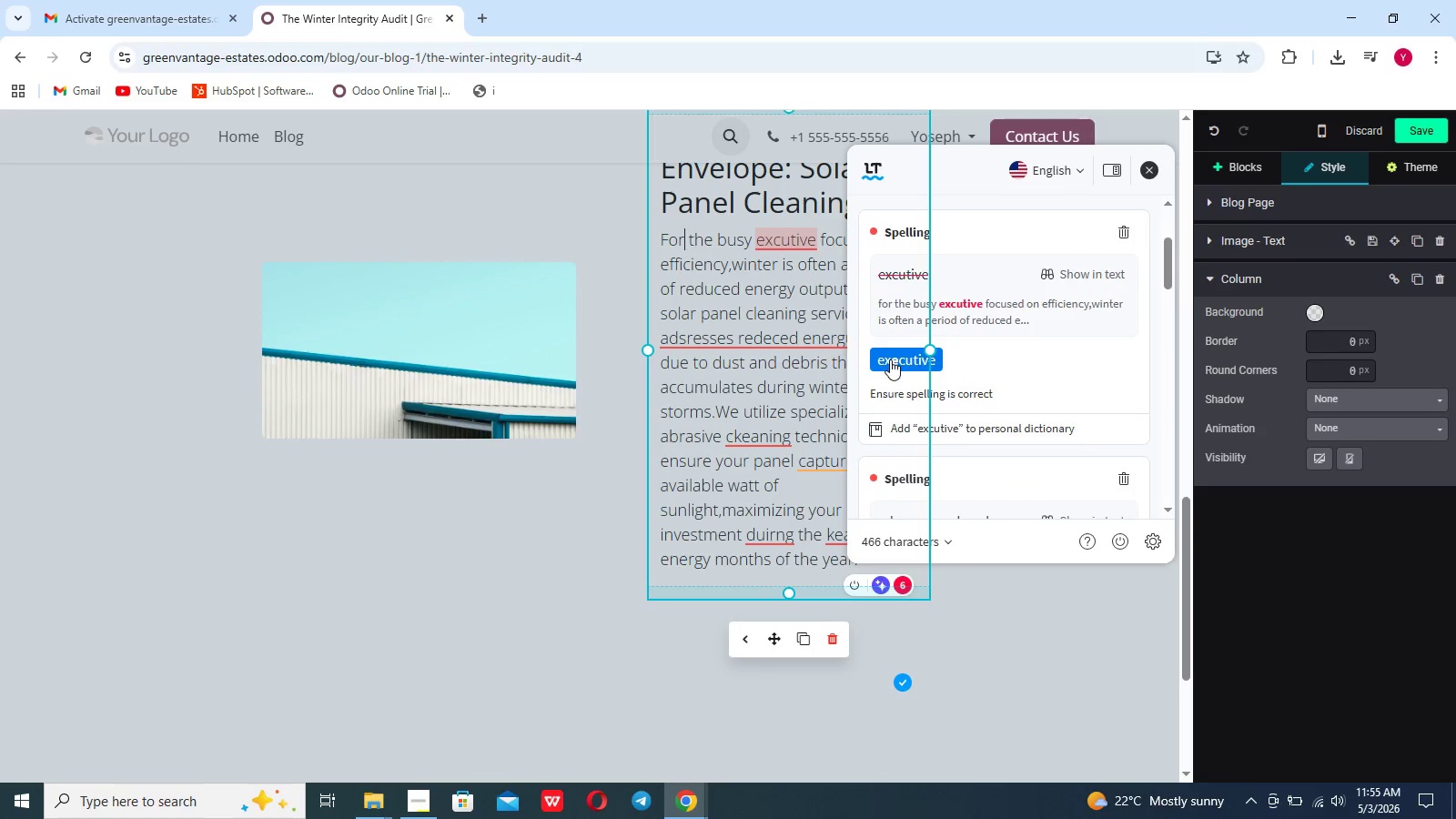 
left_click([890, 359])
 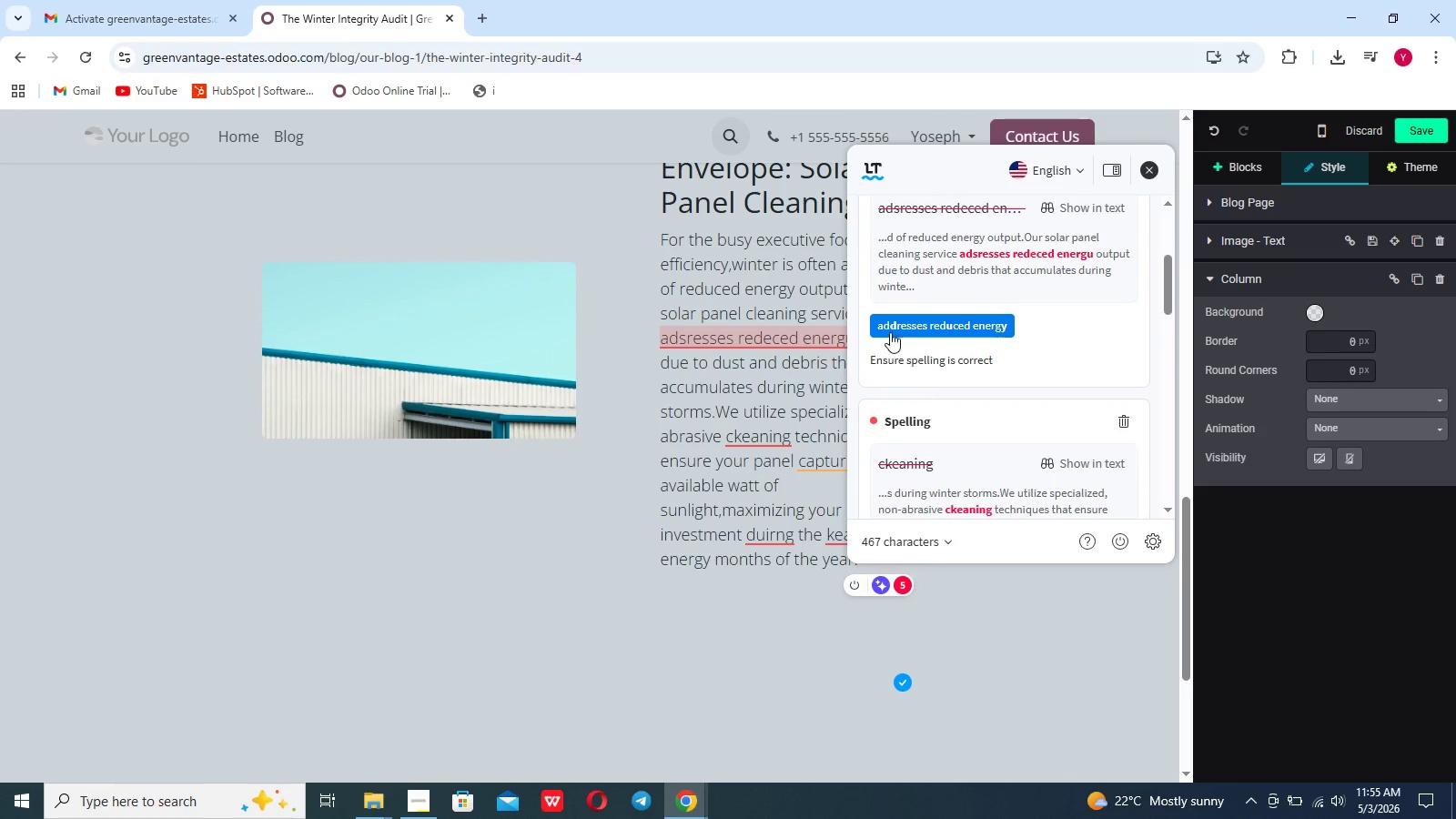 
left_click([890, 331])
 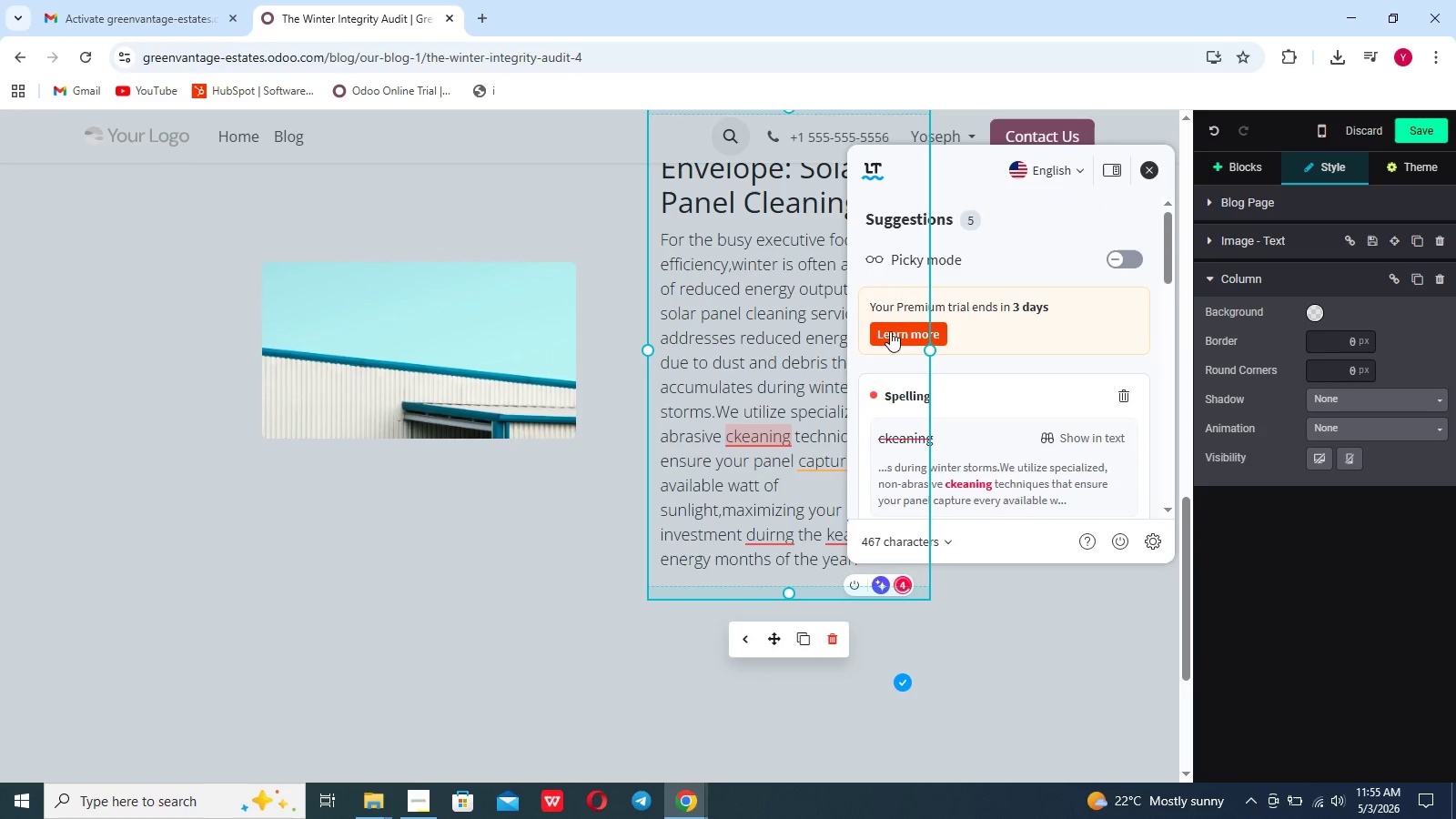 
scroll: coordinate [996, 370], scroll_direction: down, amount: 18.0
 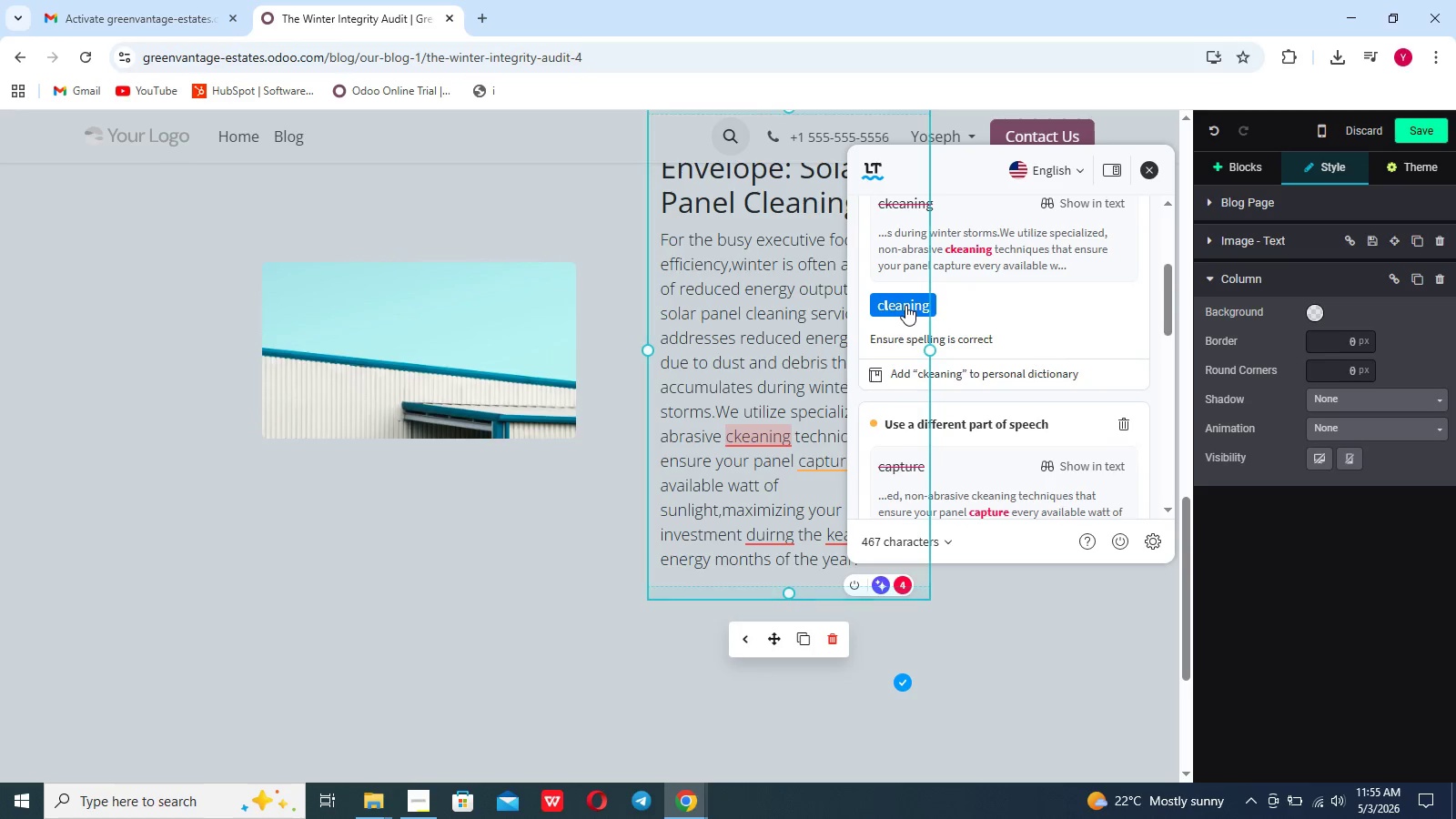 
left_click([905, 305])
 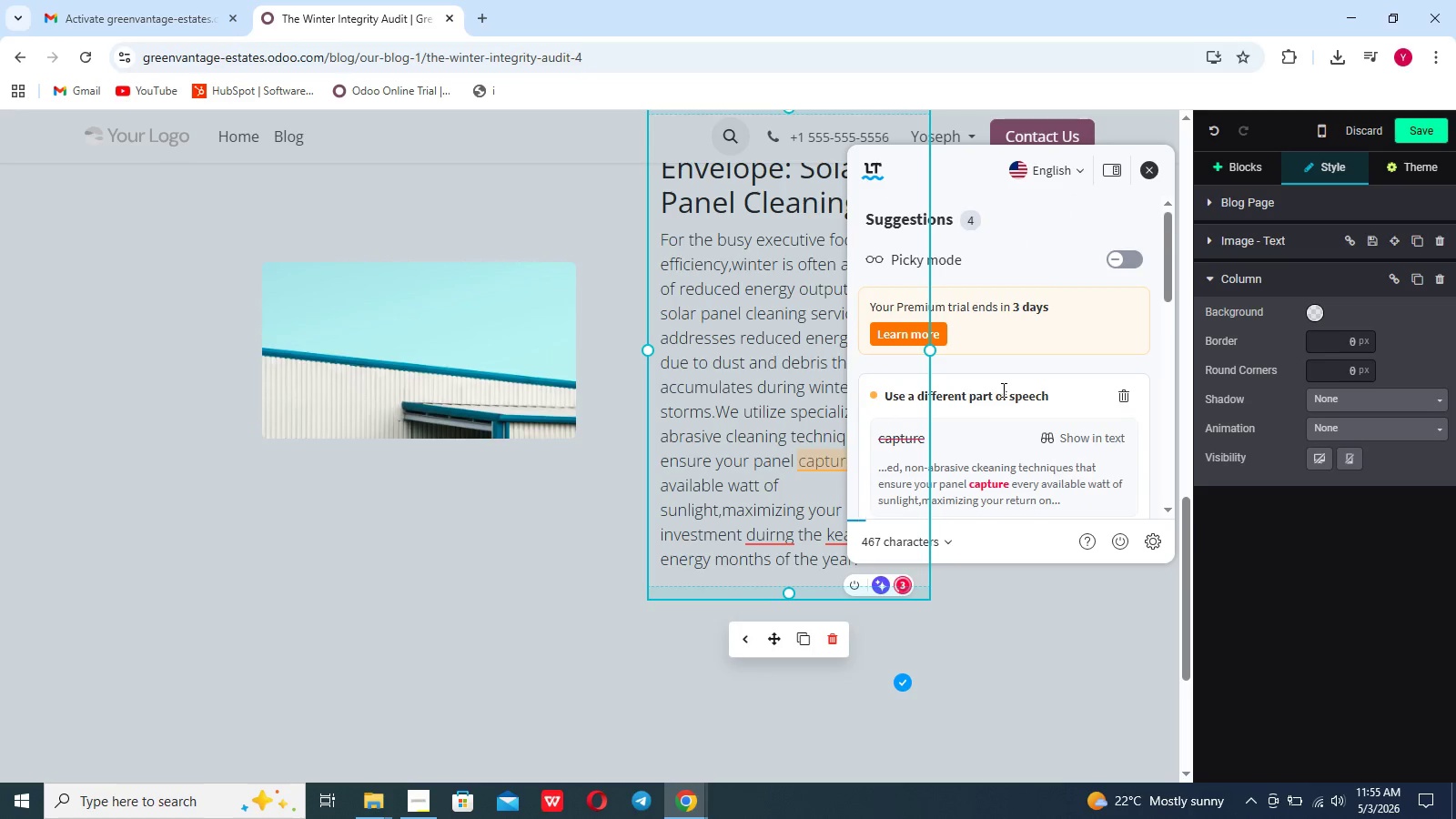 
scroll: coordinate [1020, 396], scroll_direction: down, amount: 21.0
 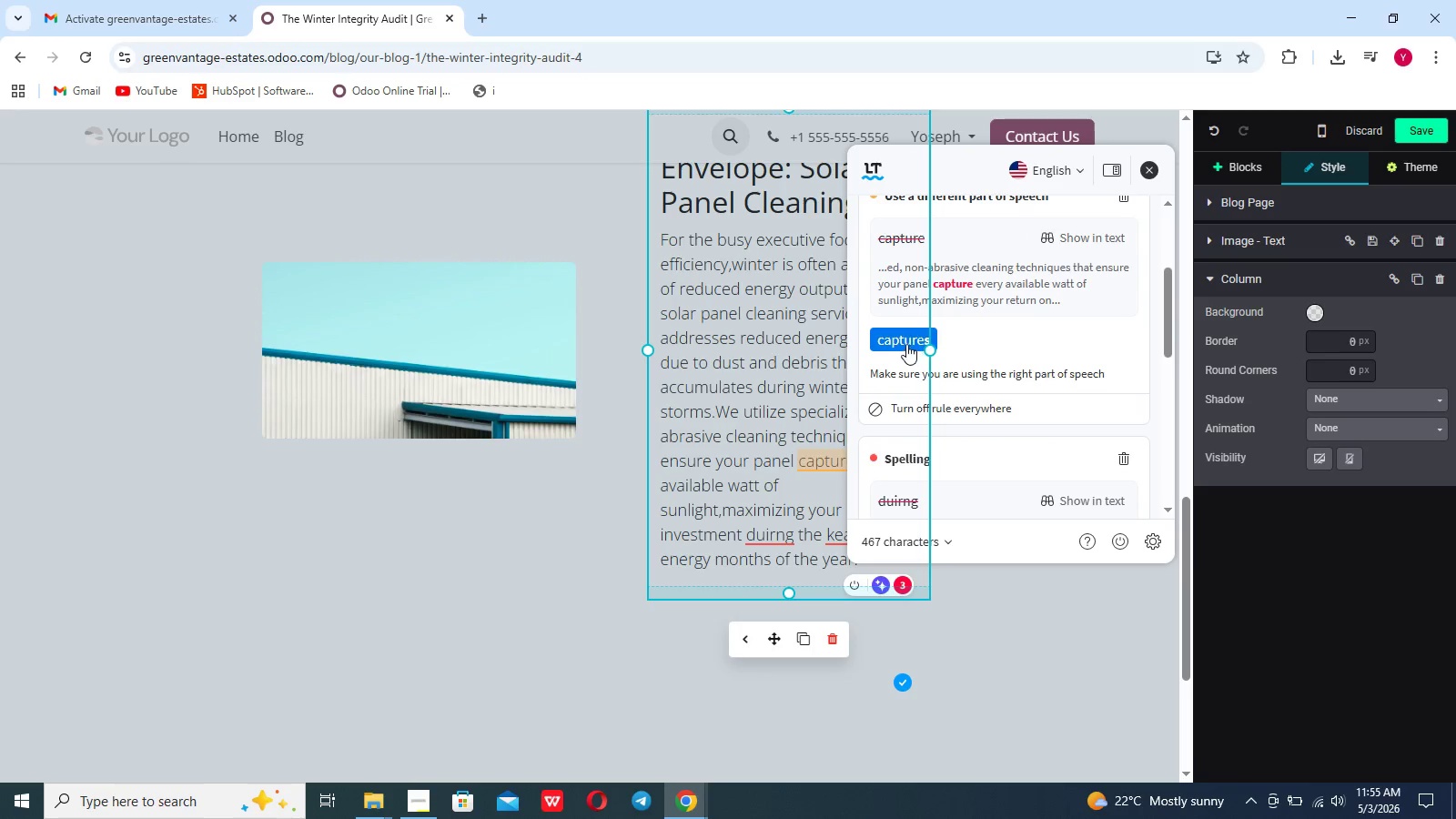 
left_click([905, 344])
 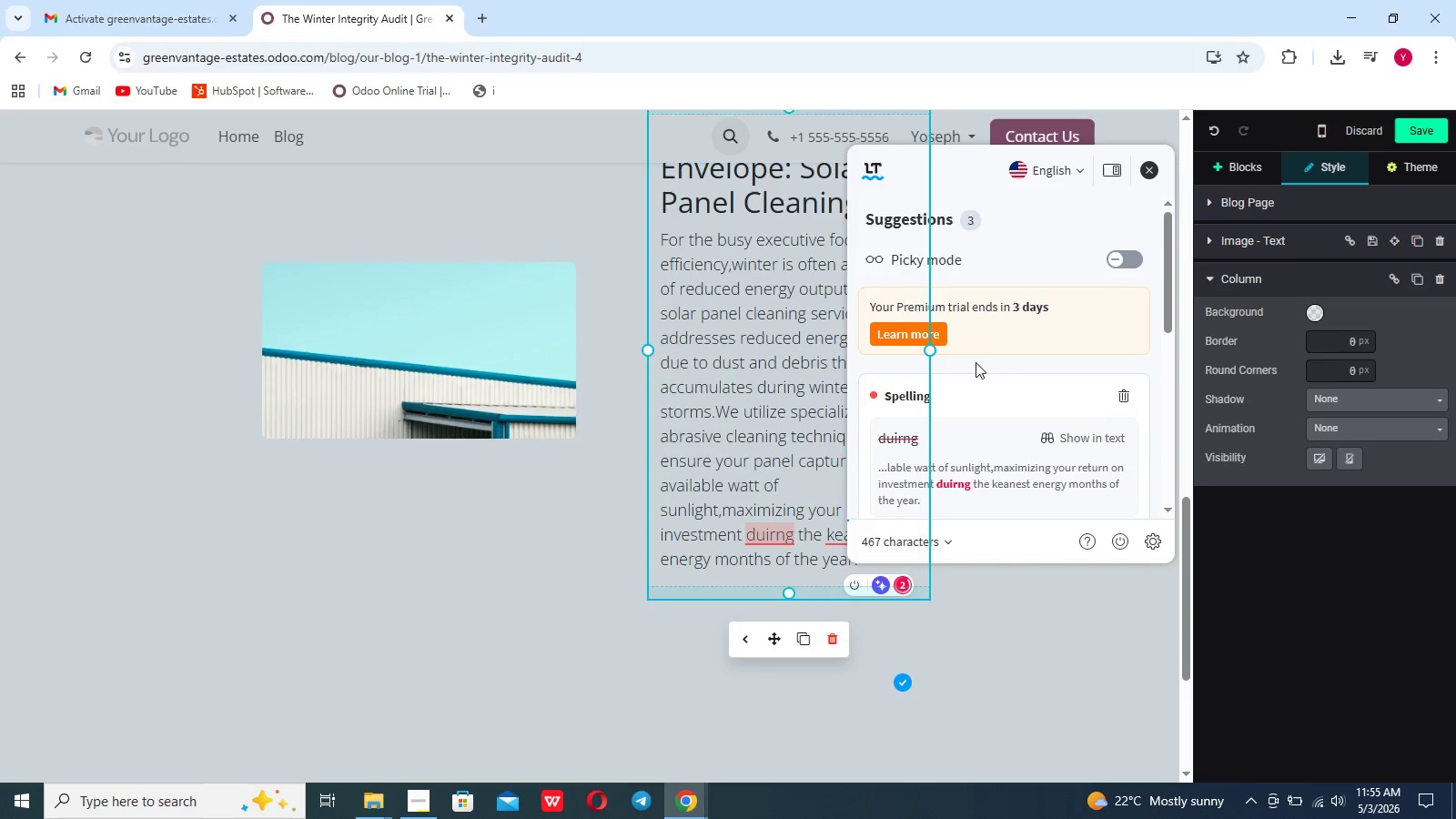 
scroll: coordinate [959, 368], scroll_direction: down, amount: 12.0
 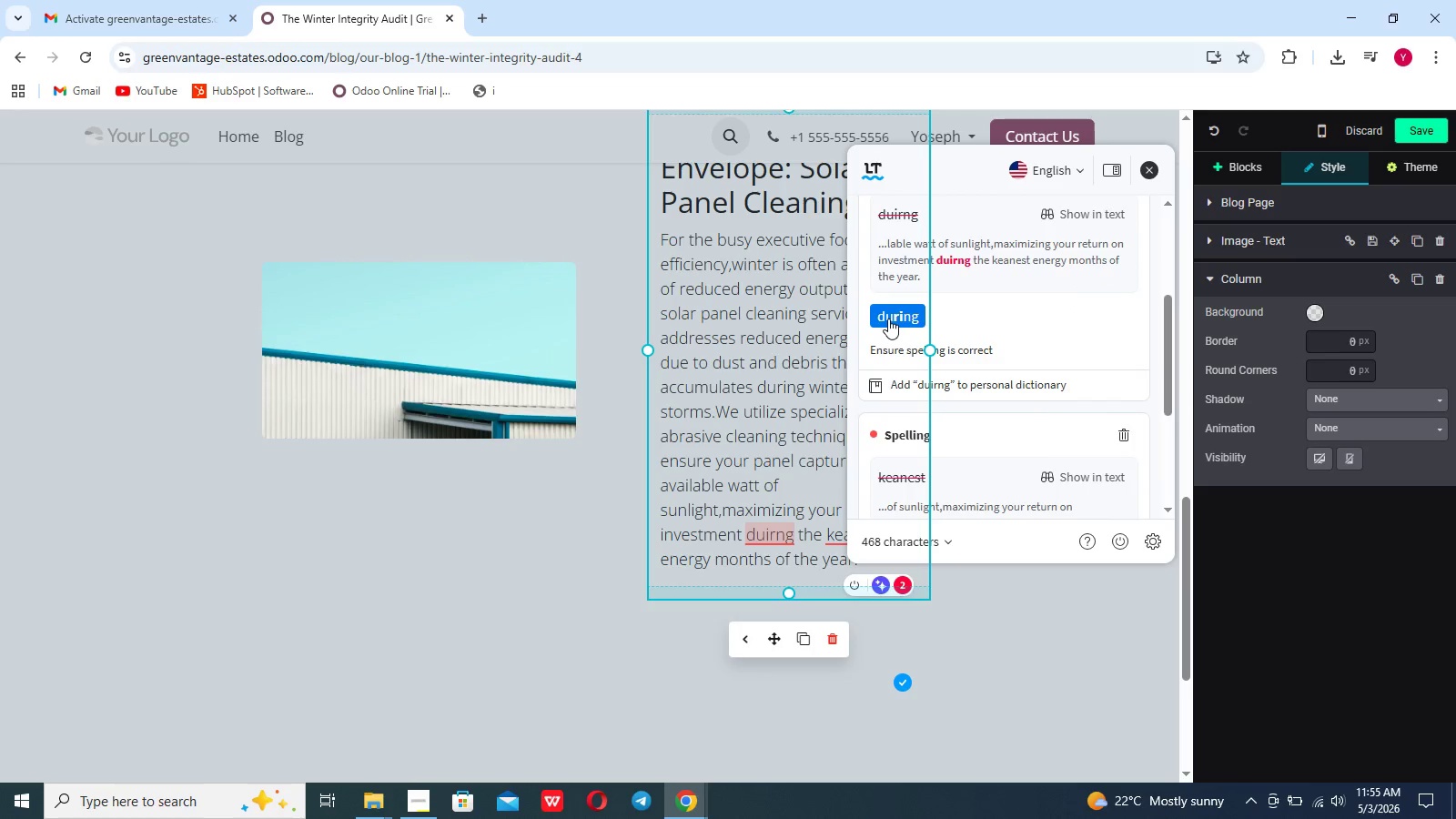 
left_click([888, 318])
 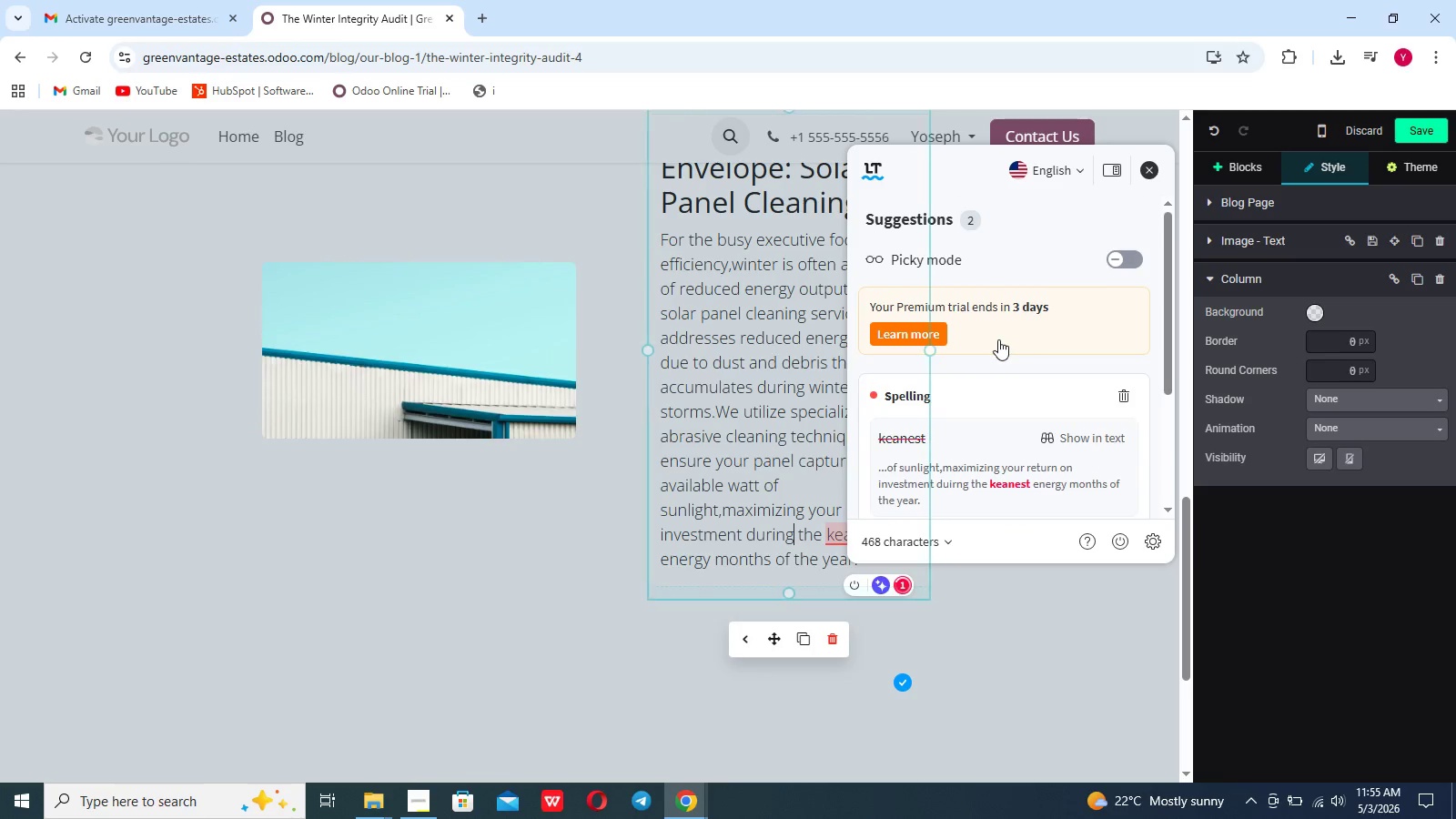 
scroll: coordinate [987, 355], scroll_direction: down, amount: 13.0
 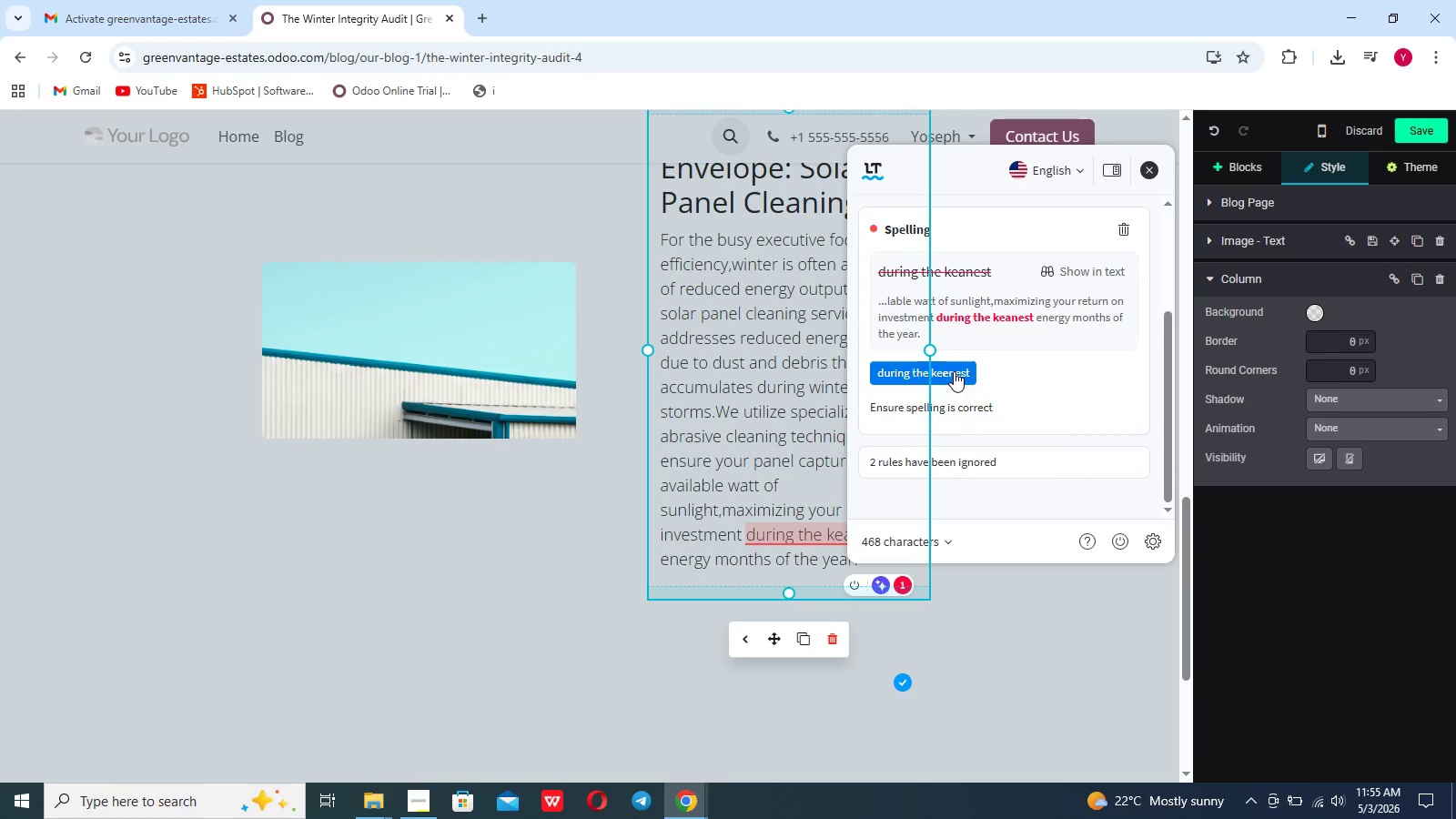 
left_click([954, 371])
 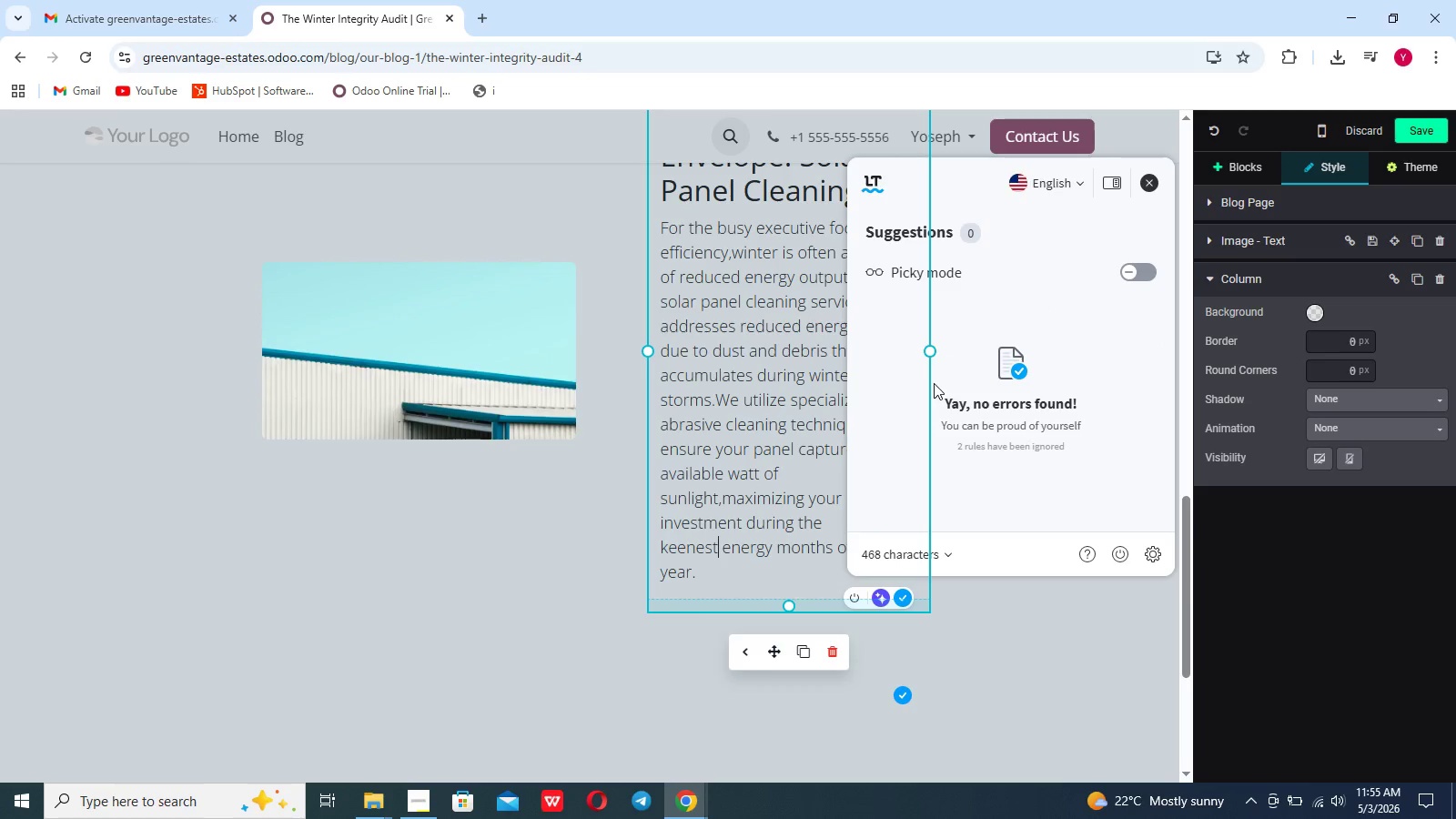 
left_click([676, 471])
 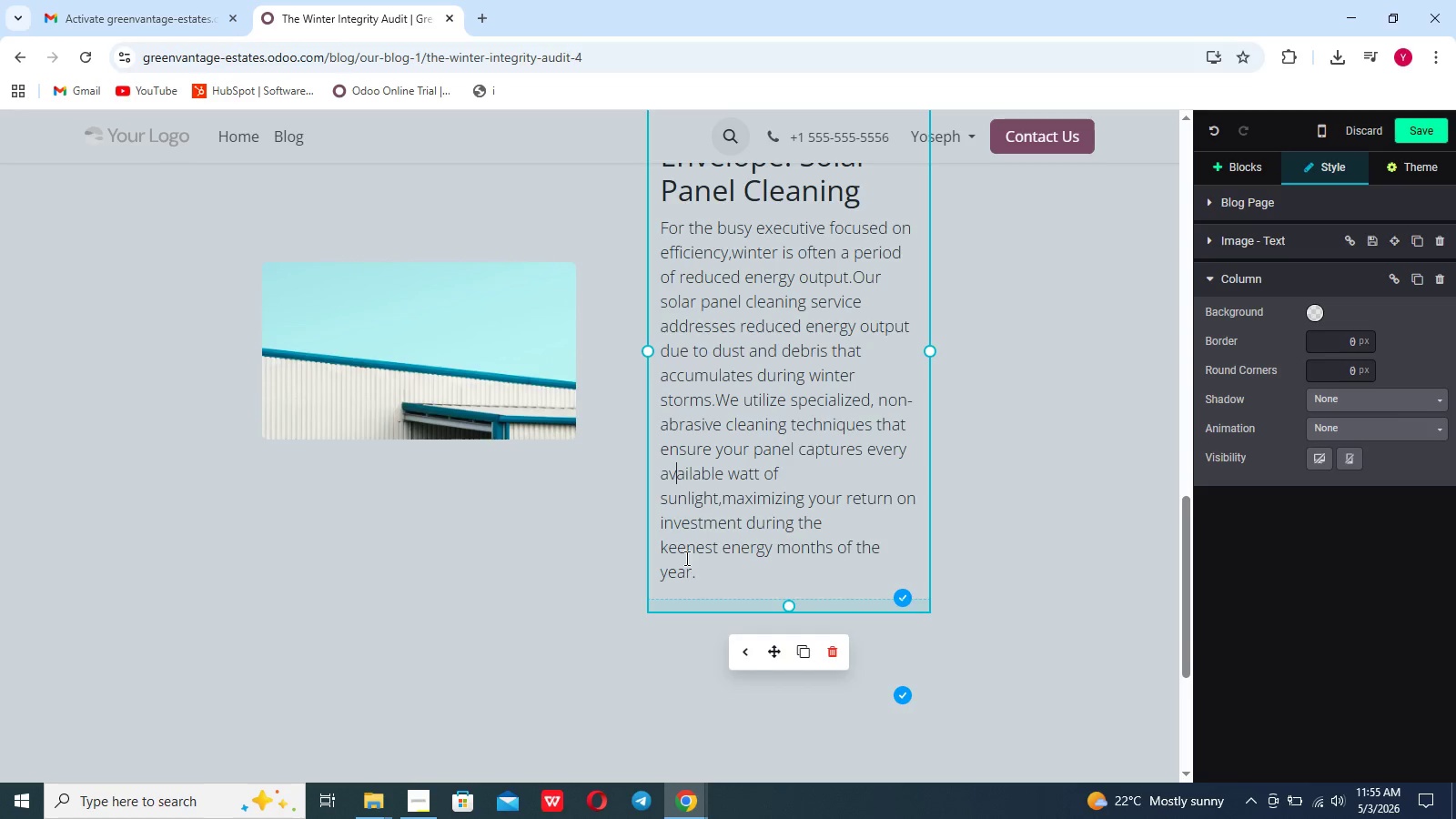 
left_click([681, 551])
 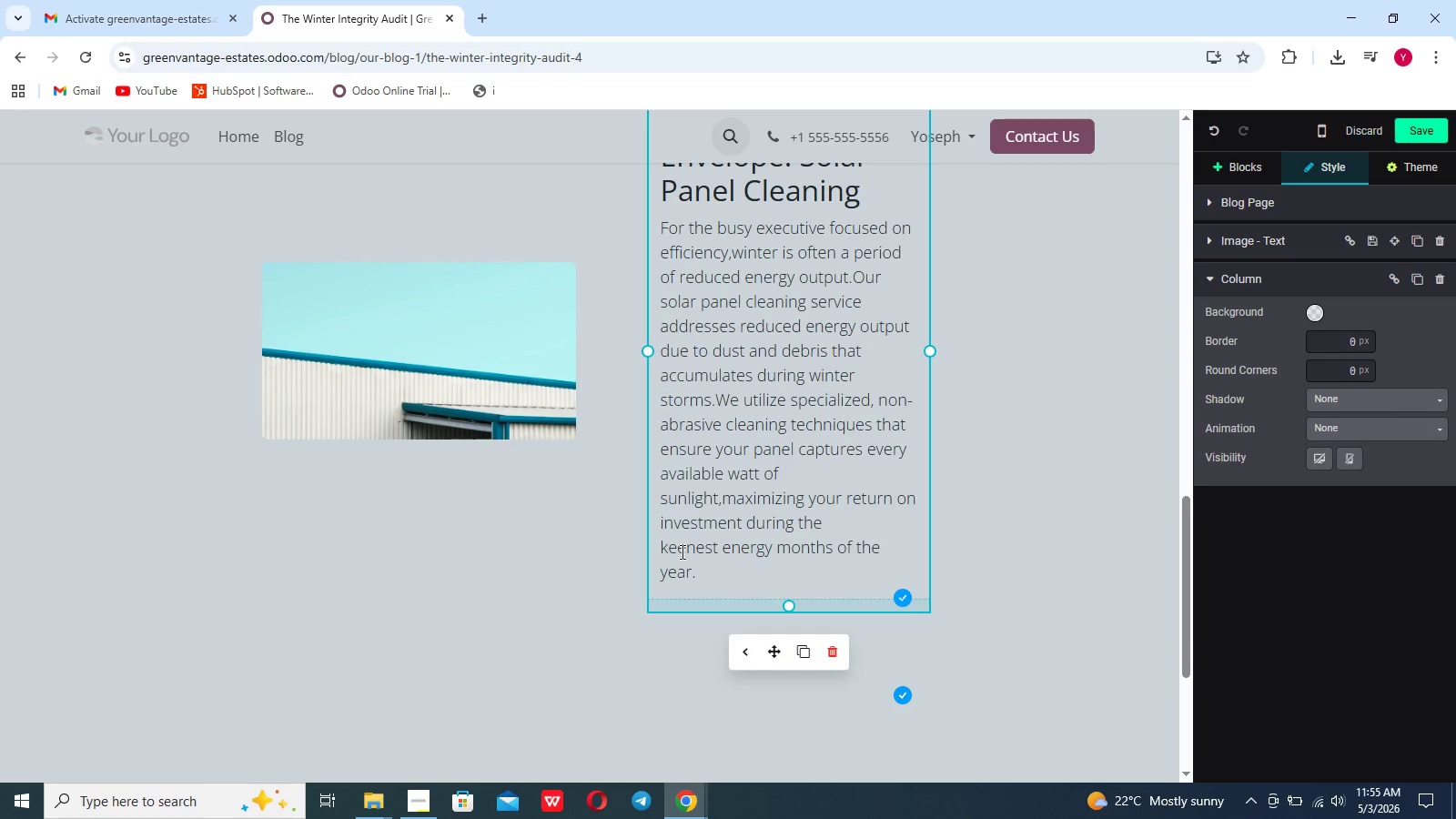 
key(Backspace)
 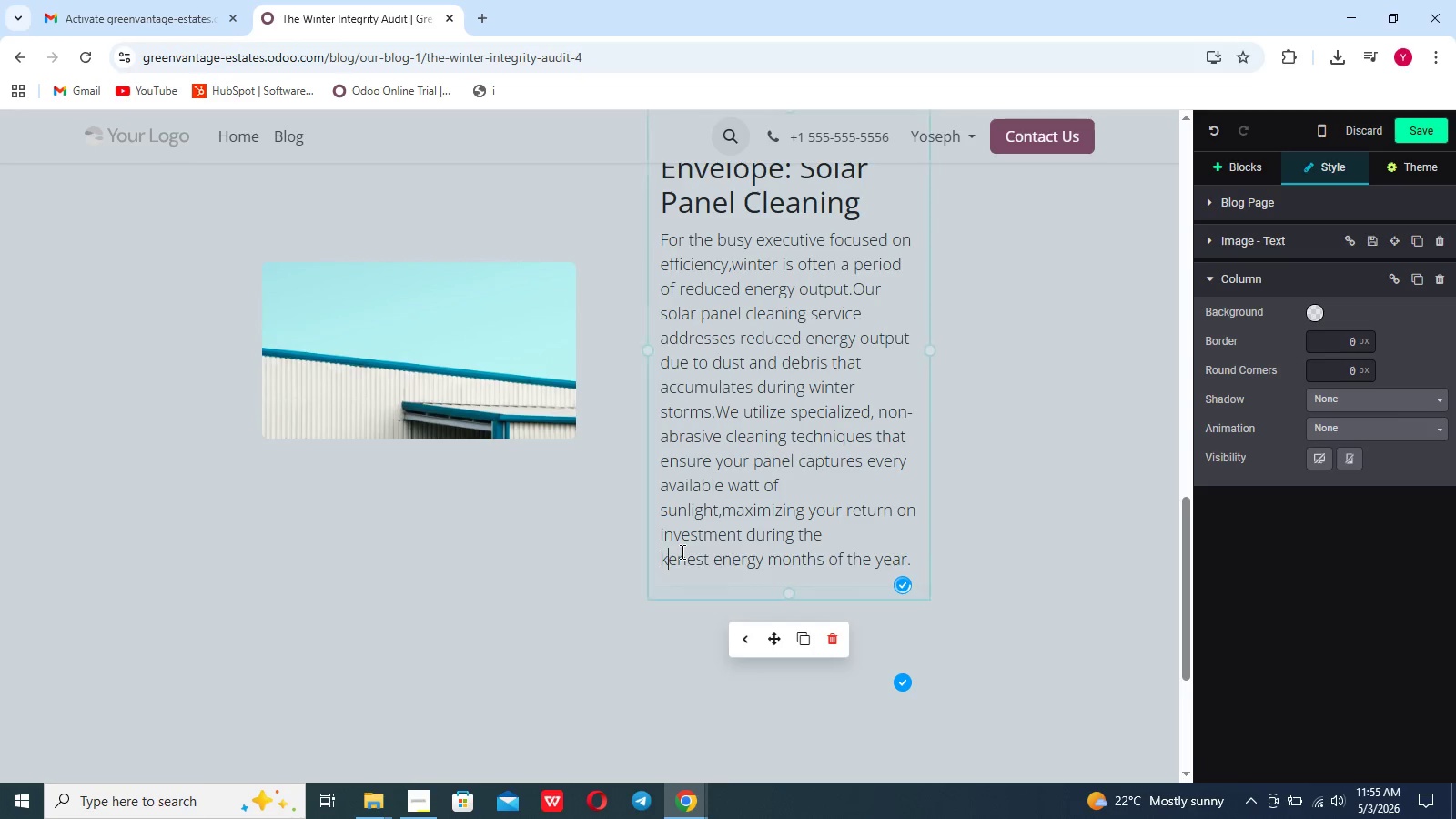 
key(Backspace)
 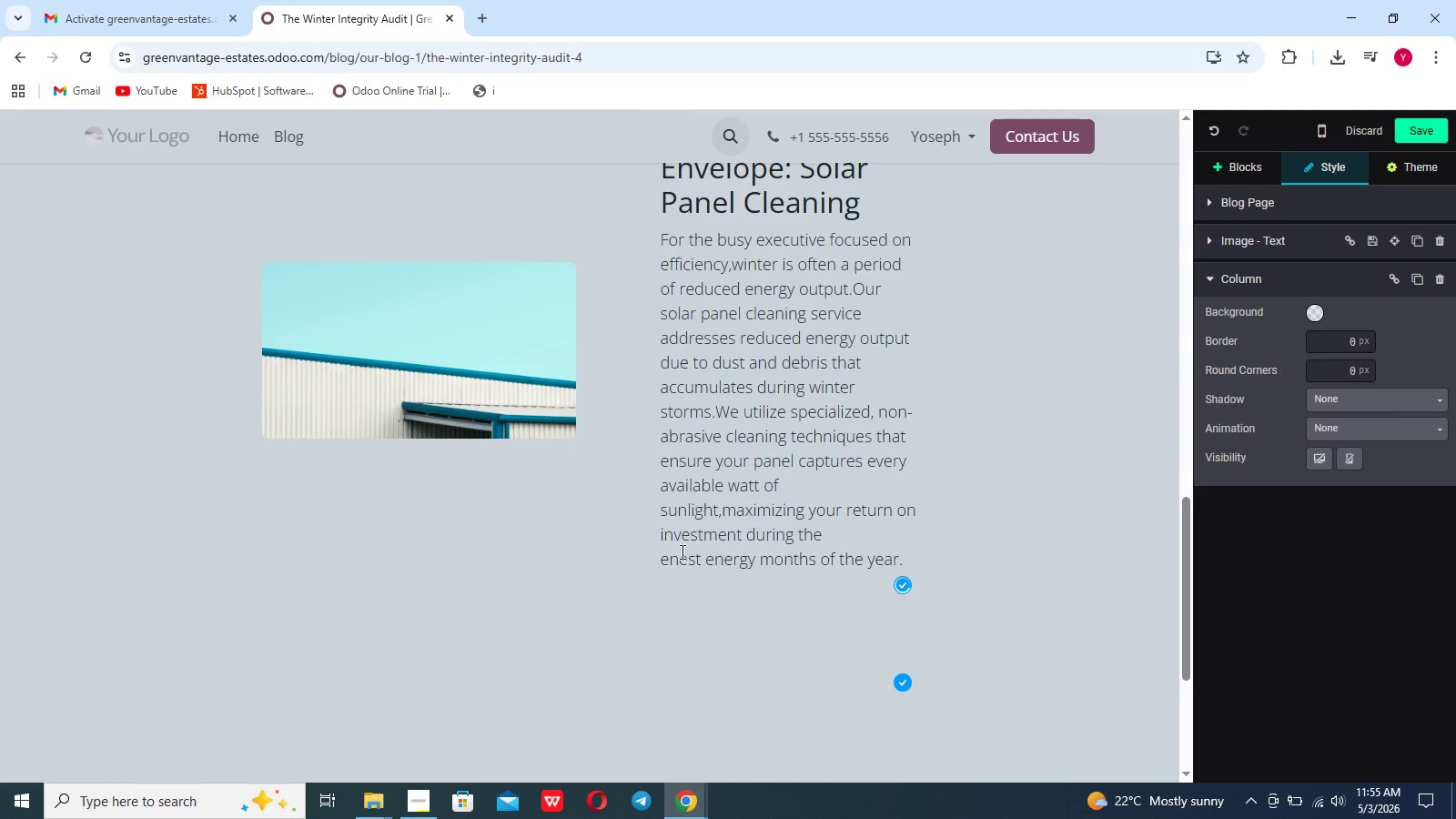 
key(ArrowRight)
 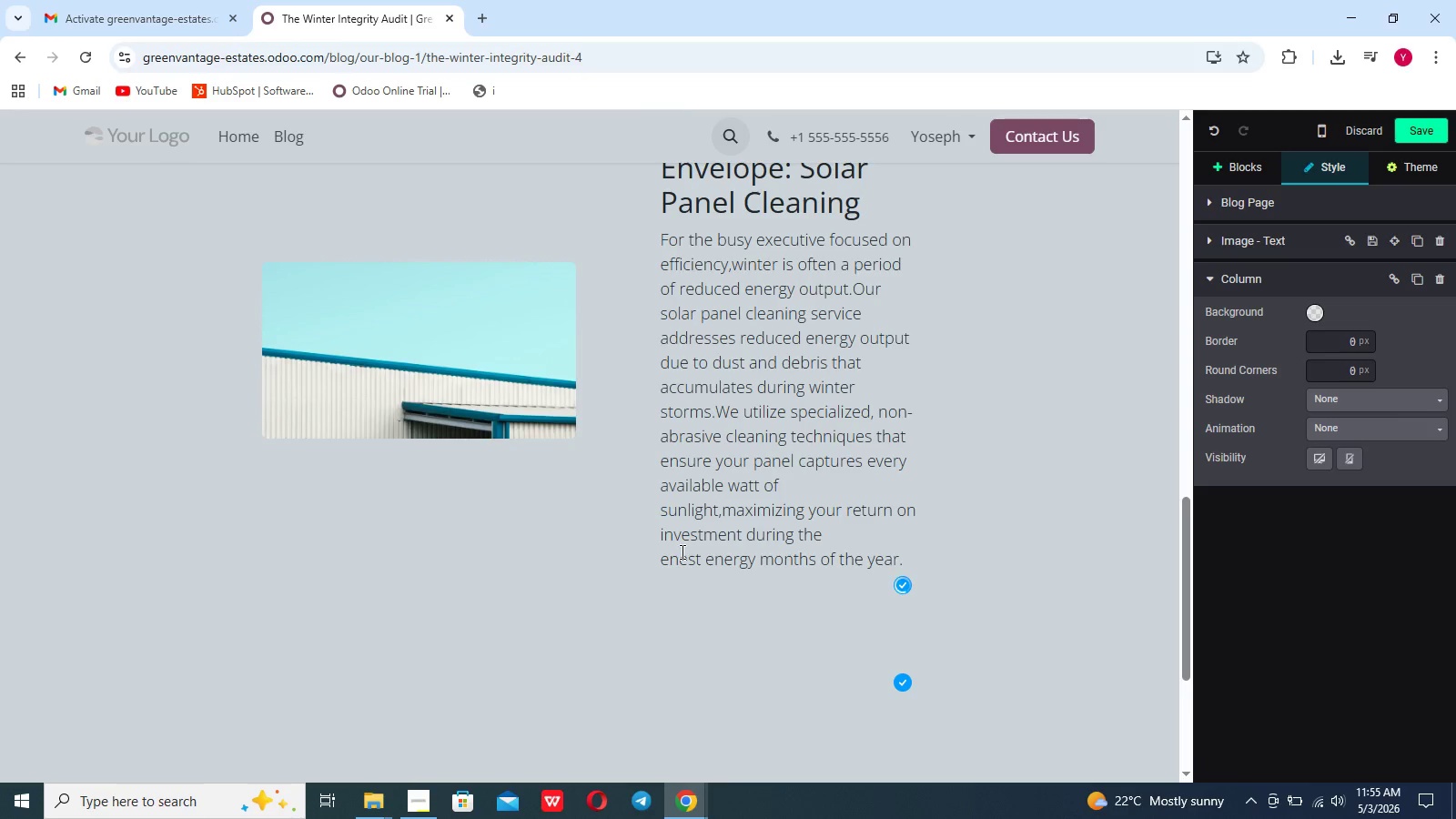 
key(Backspace)
type(lean)
key(Backspace)
 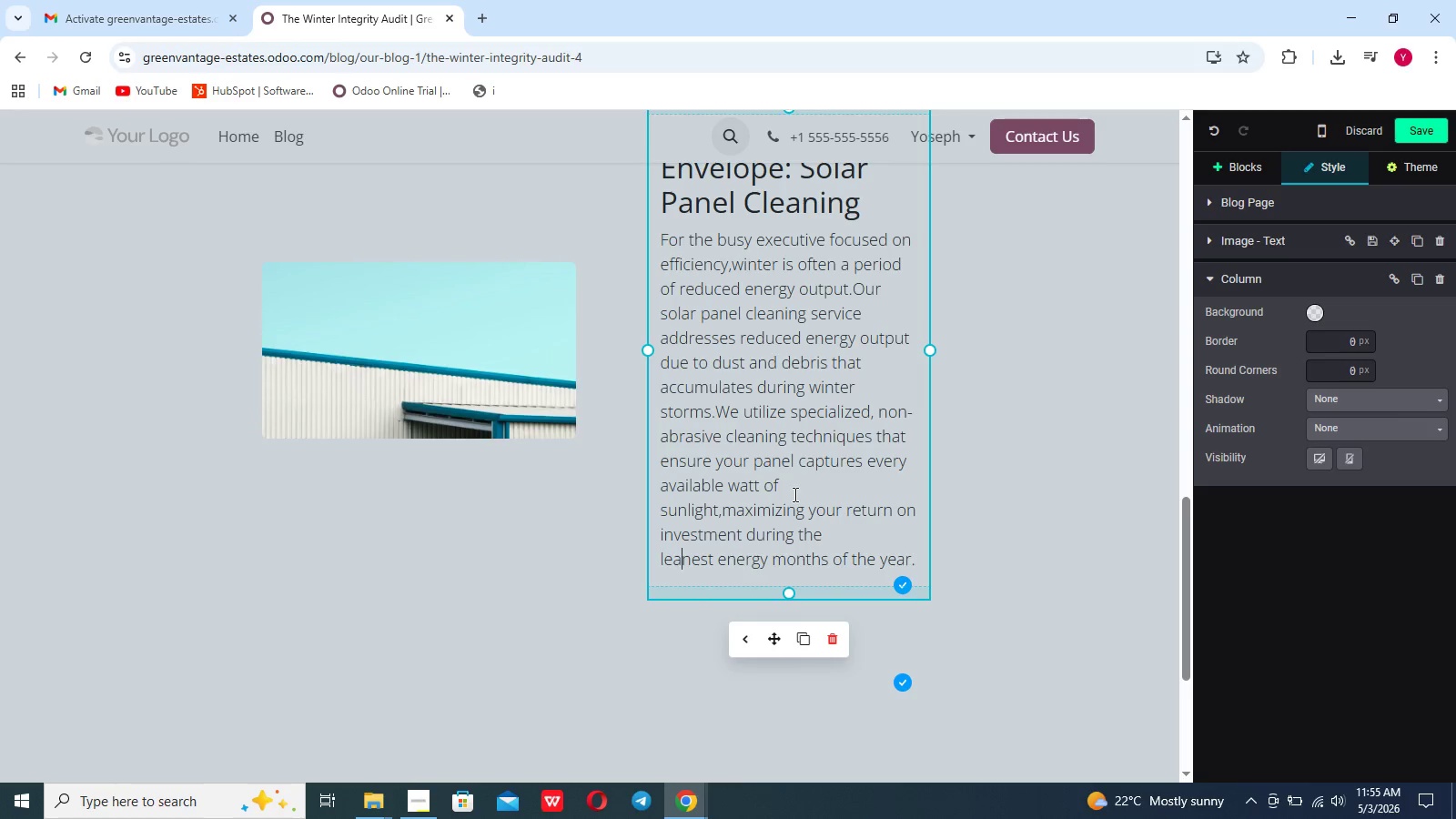 
wait(5.73)
 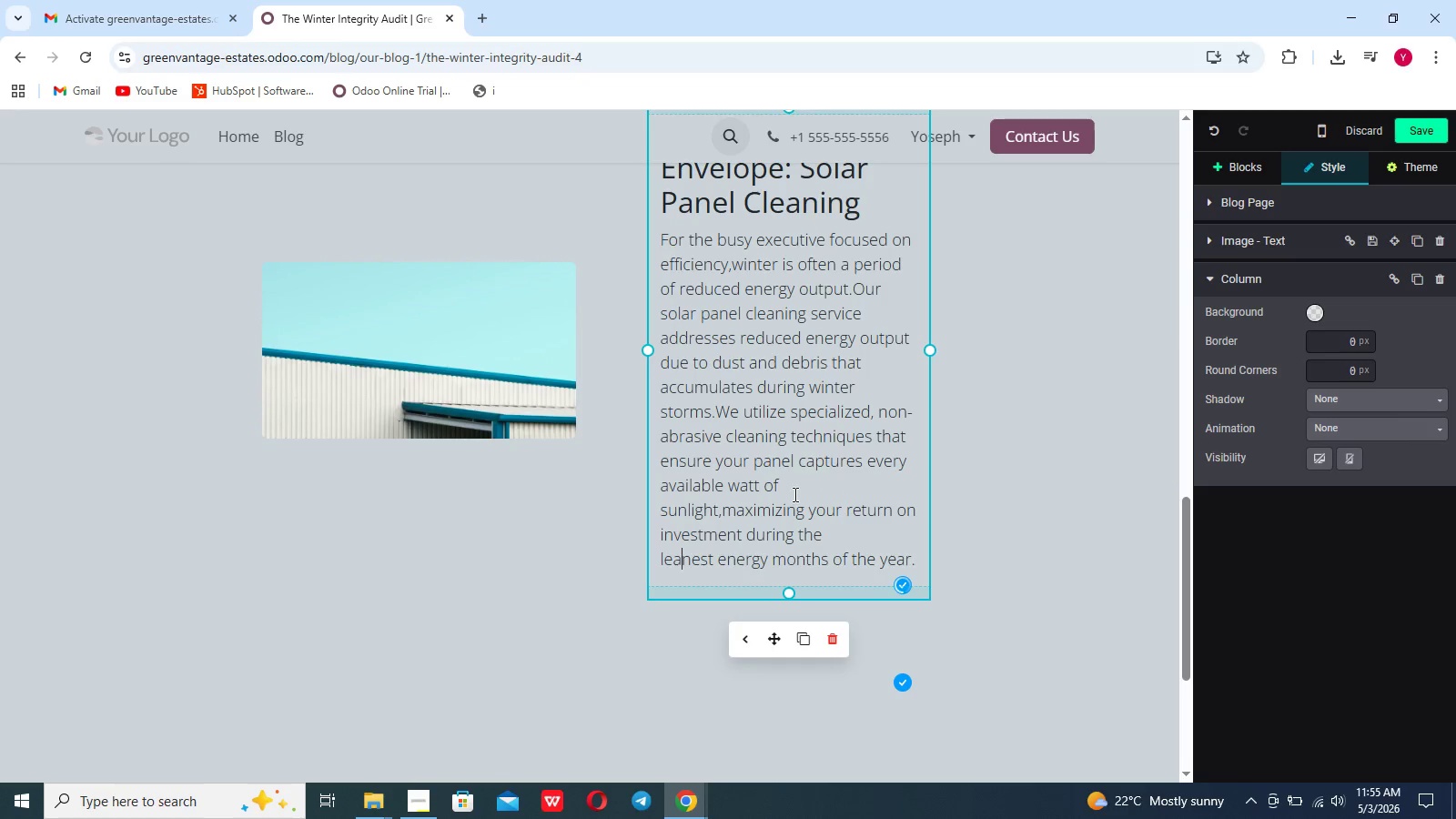 
double_click([507, 393])
 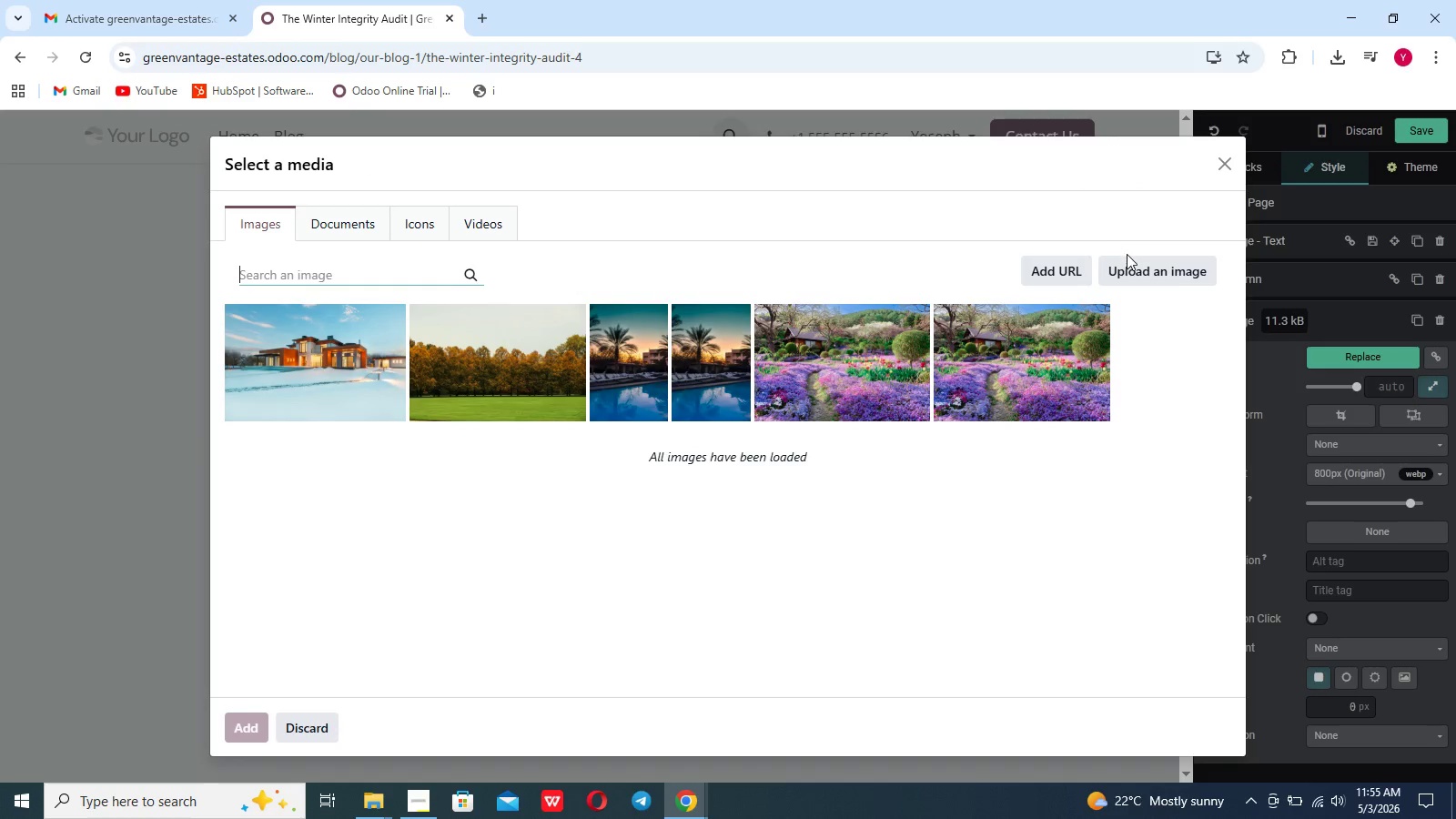 
left_click([1128, 265])
 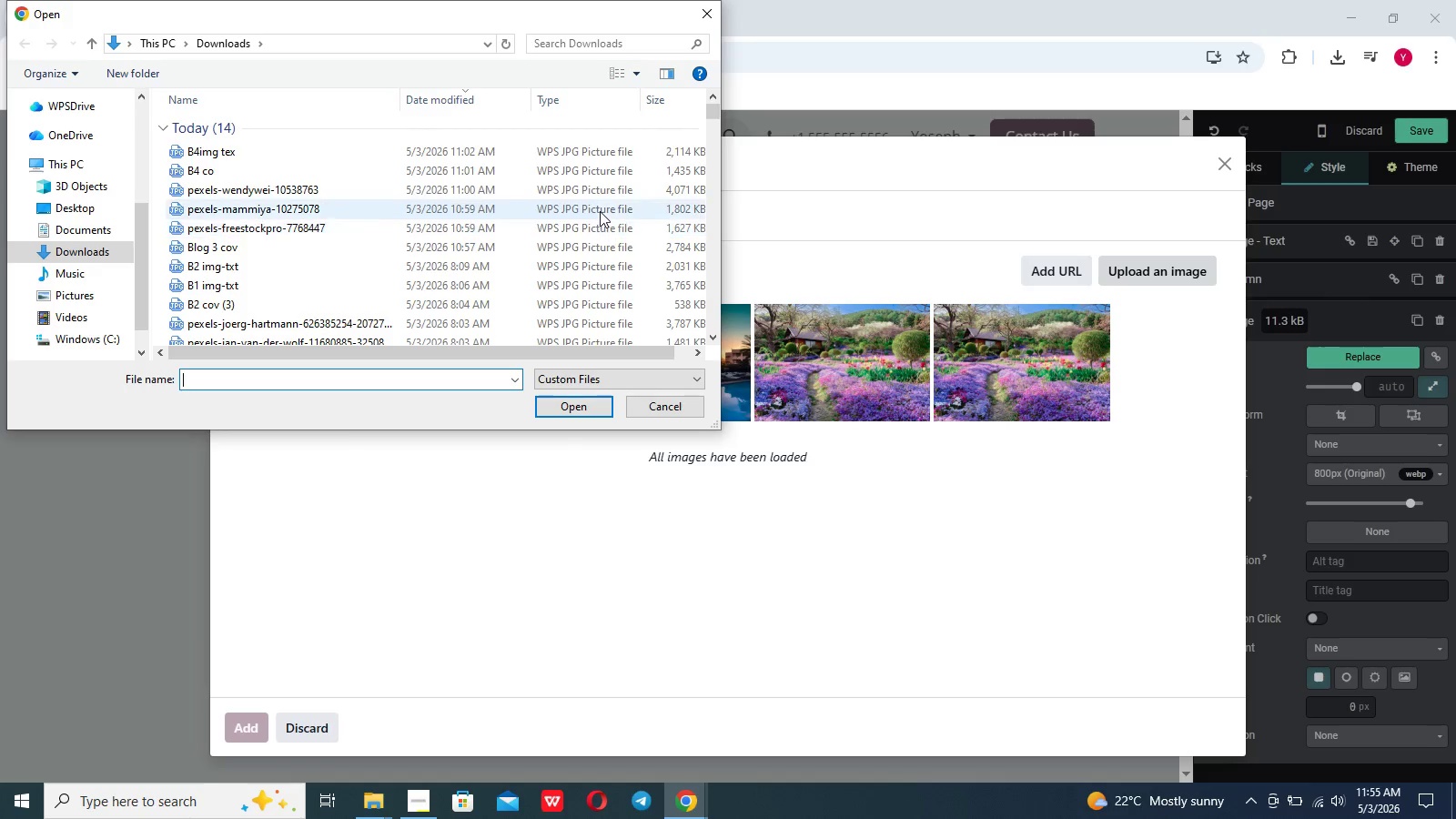 
left_click([546, 157])
 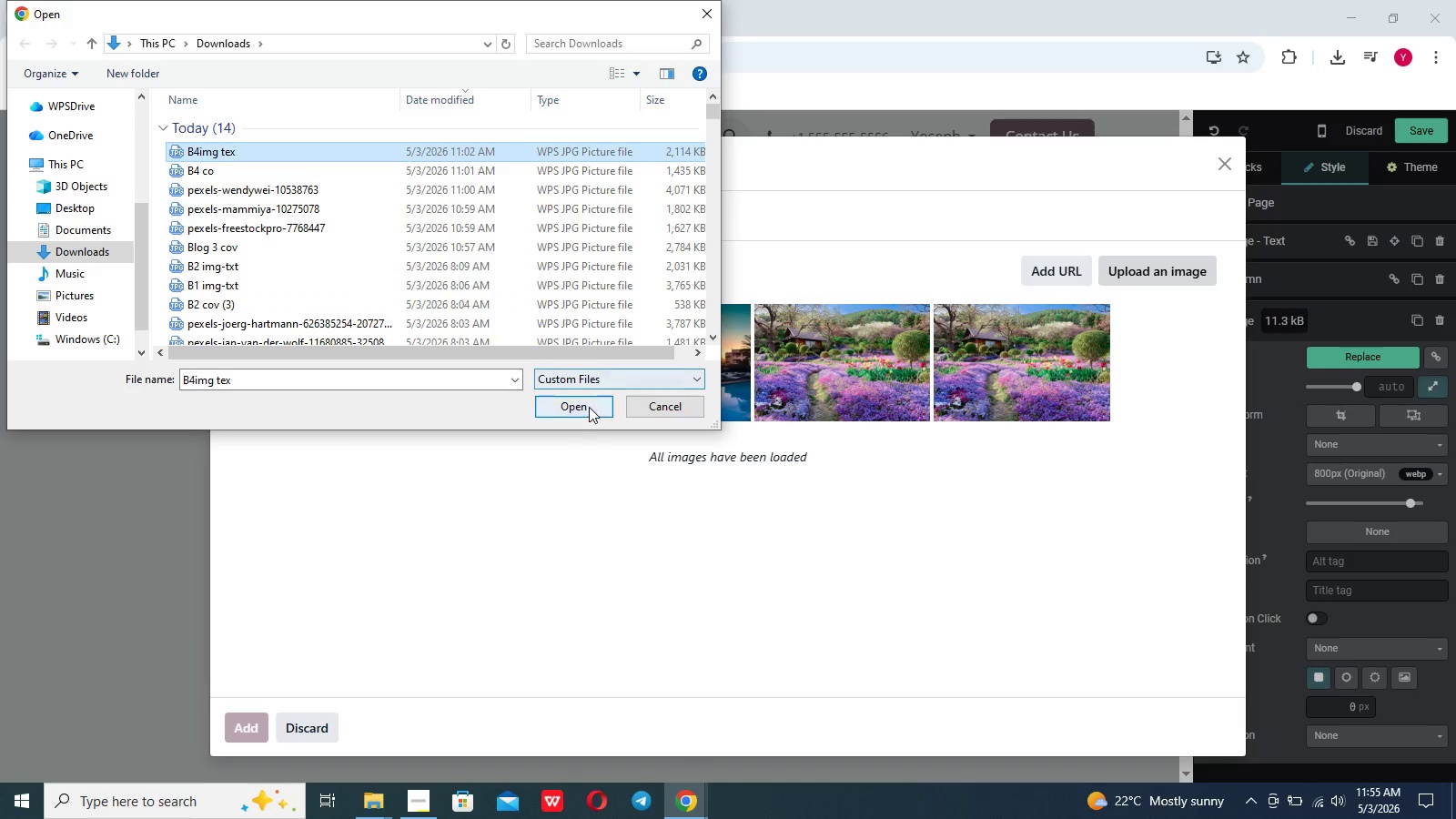 
left_click([589, 407])
 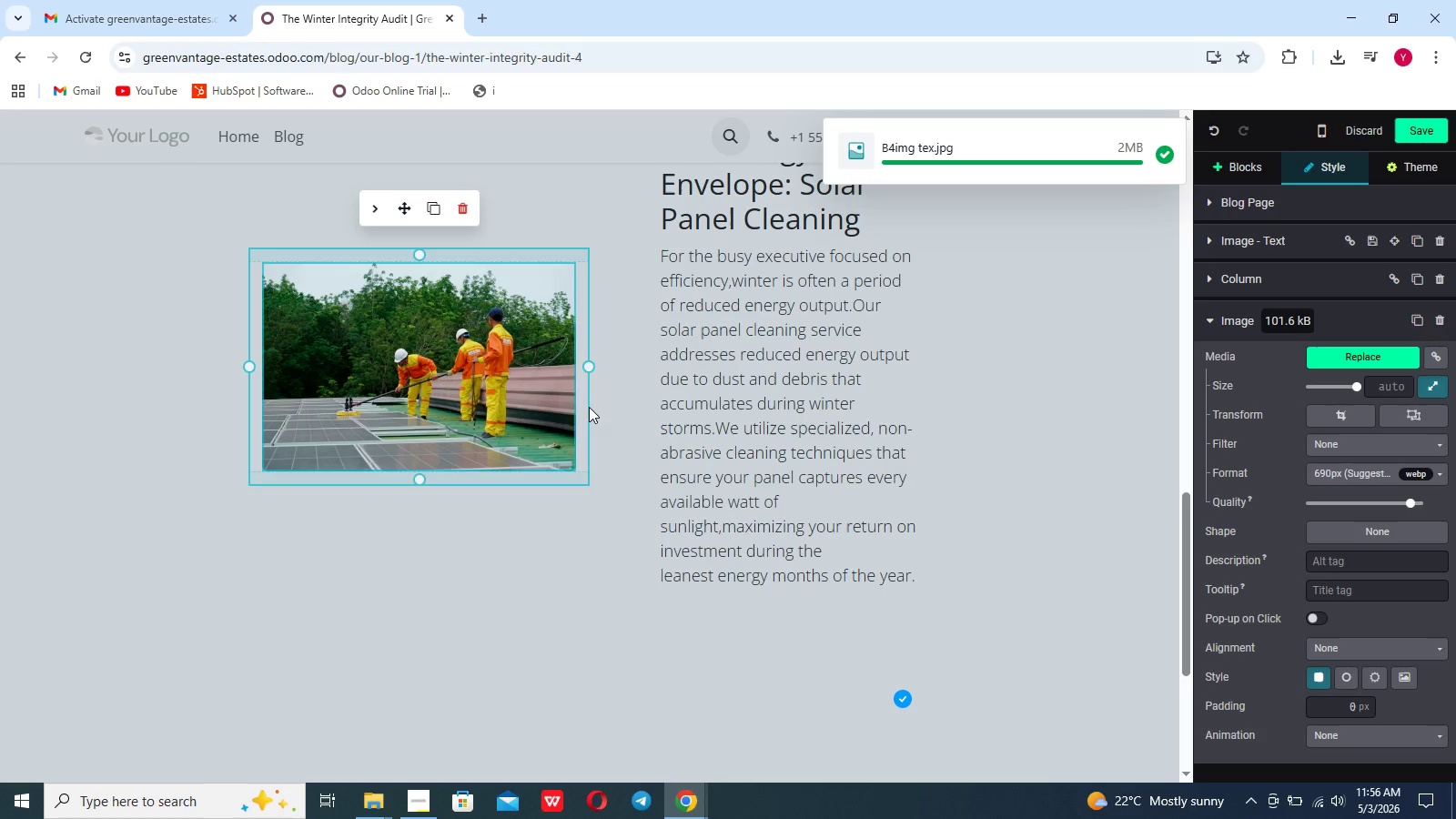 
wait(7.89)
 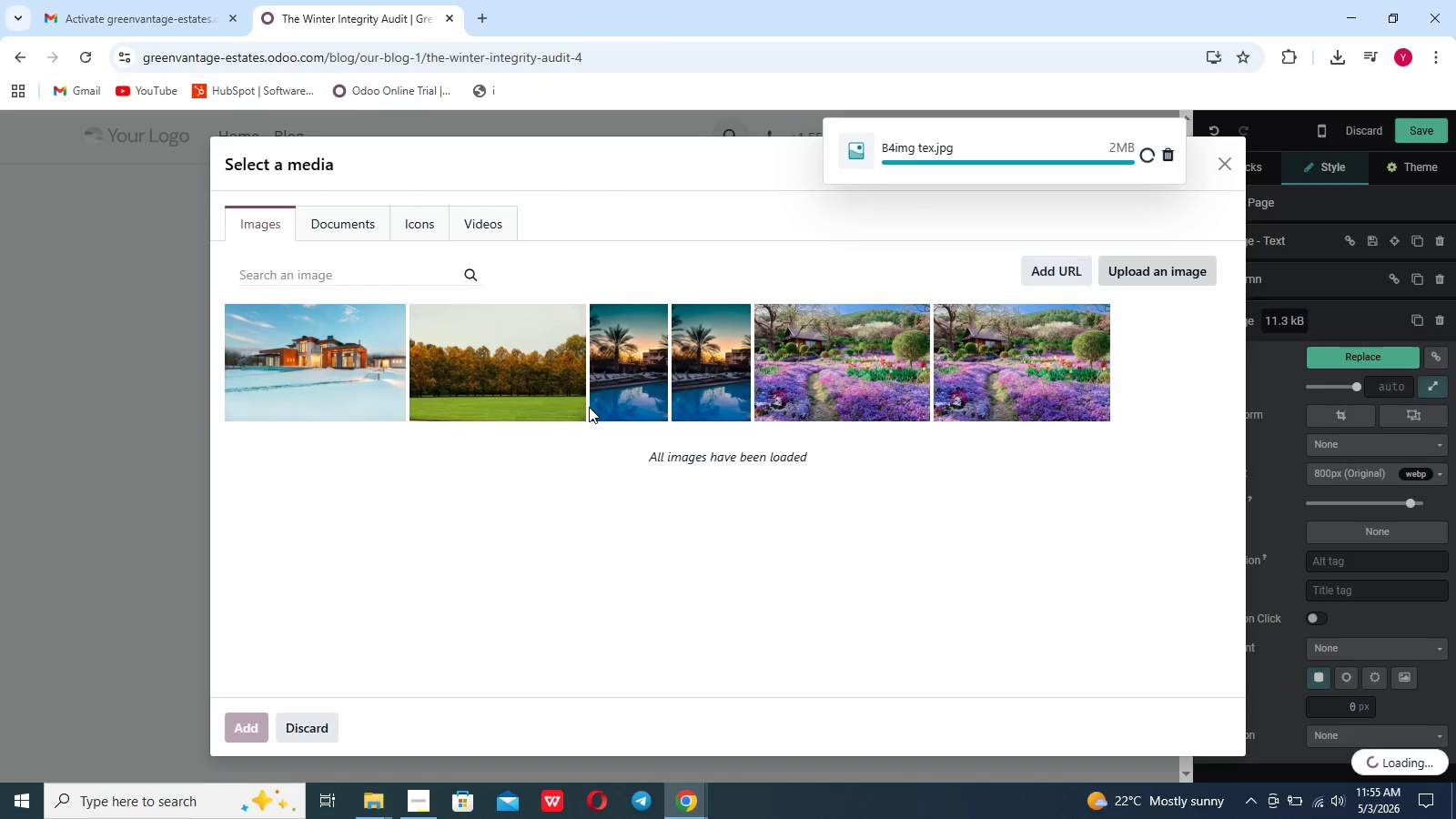 
left_click([1084, 389])
 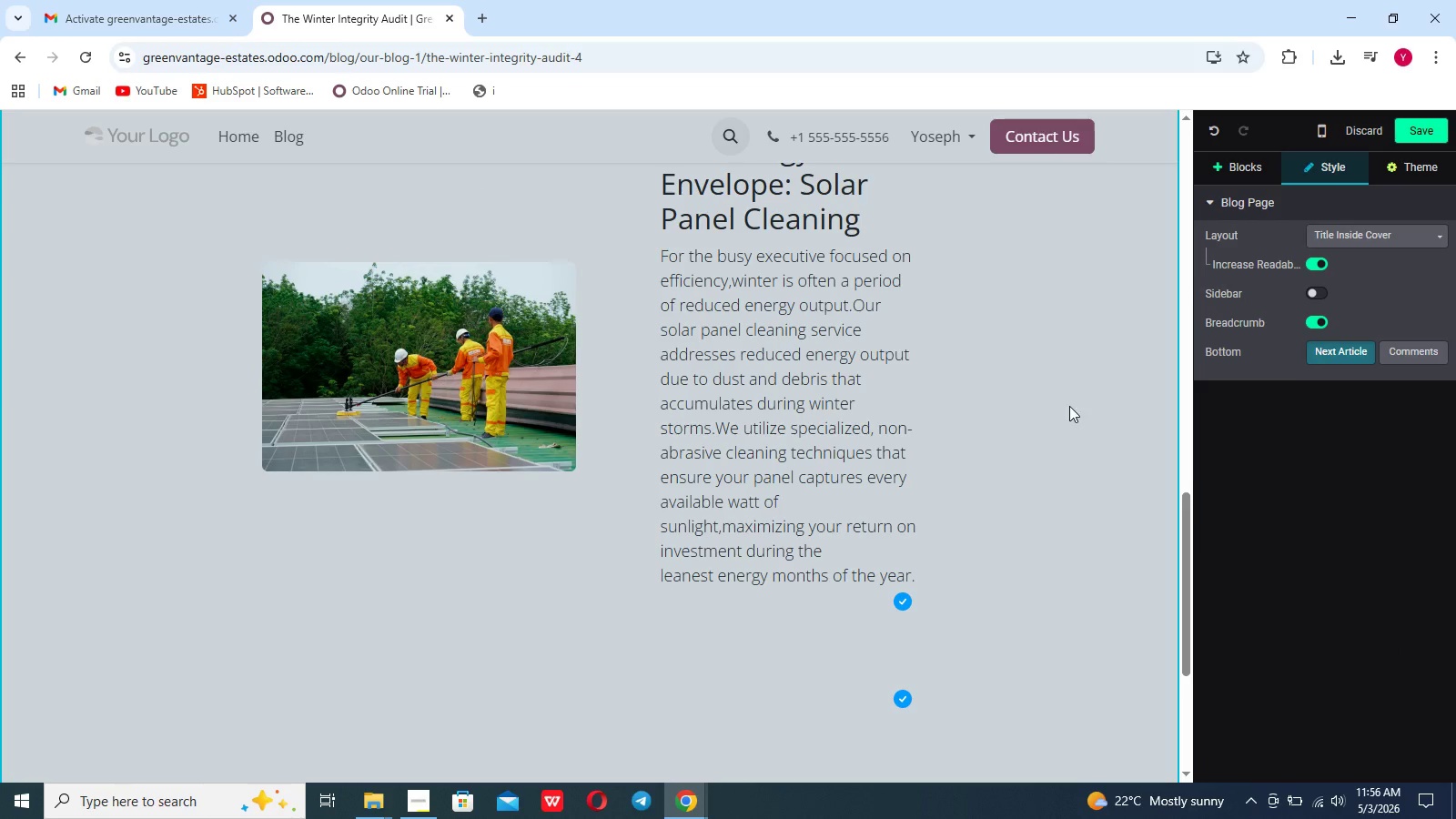 
scroll: coordinate [1067, 408], scroll_direction: down, amount: 7.0
 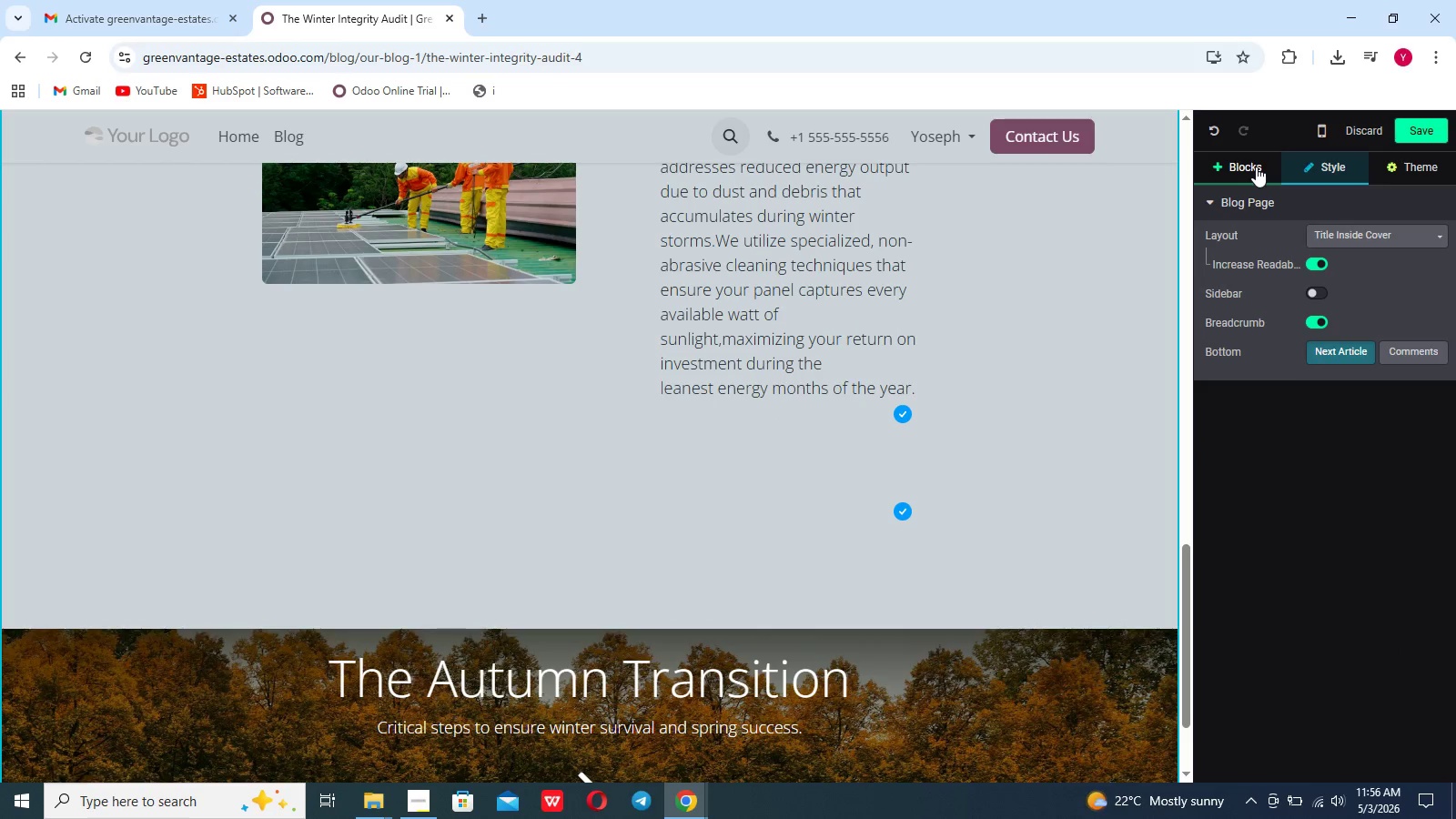 
left_click([1256, 167])
 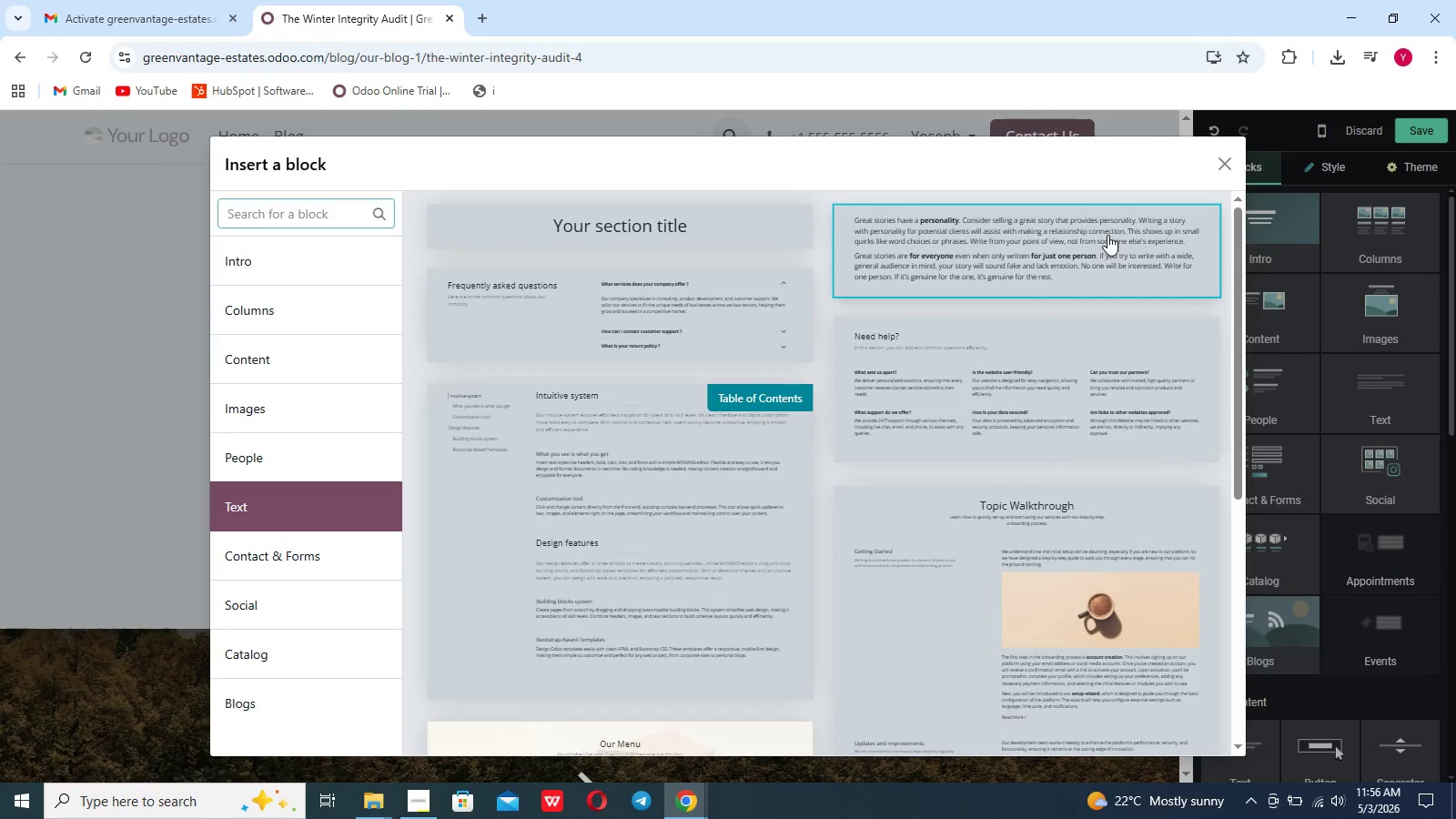 
wait(6.66)
 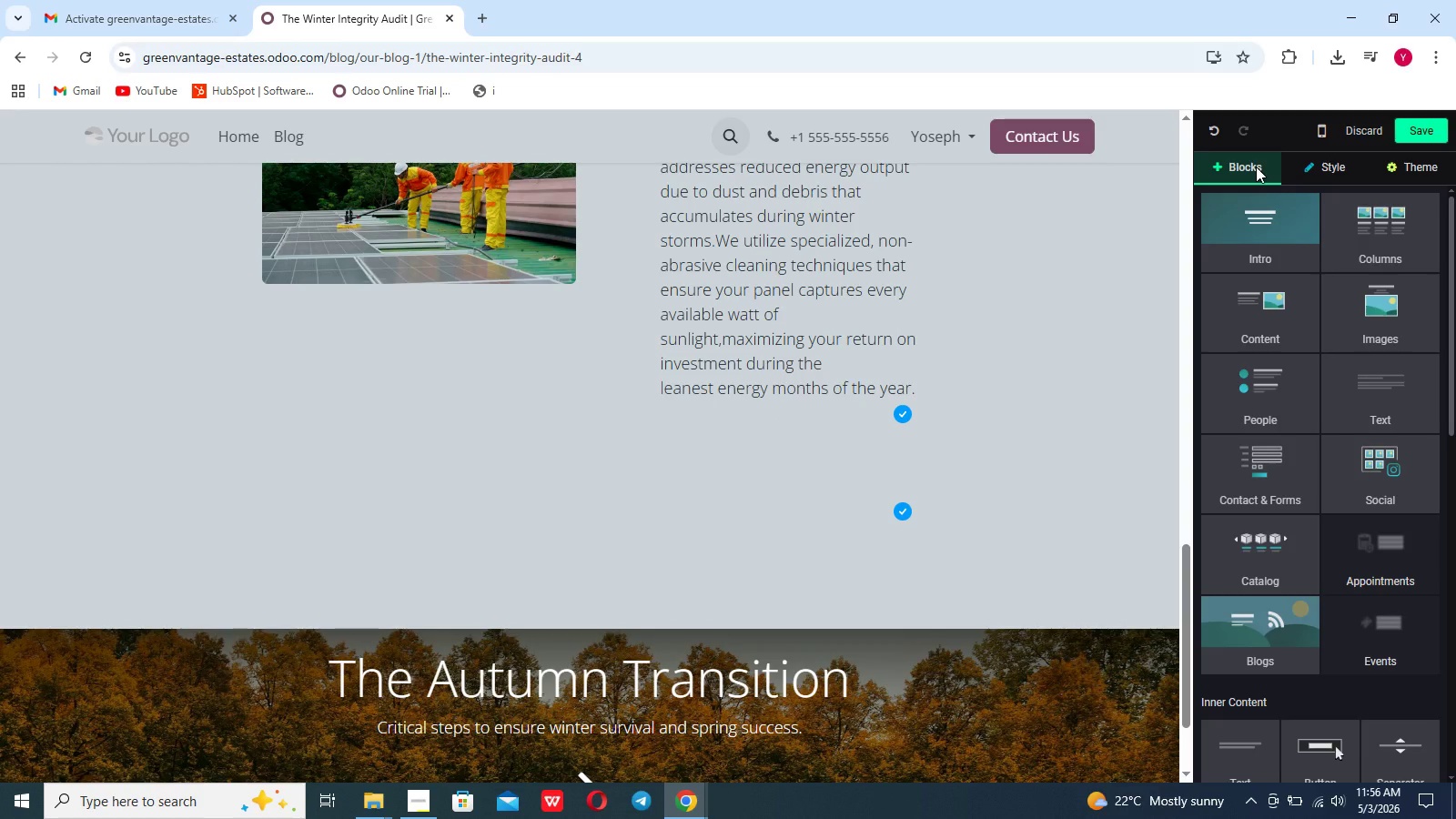 
left_click_drag(start_coordinate=[515, 485], to_coordinate=[294, 320])
 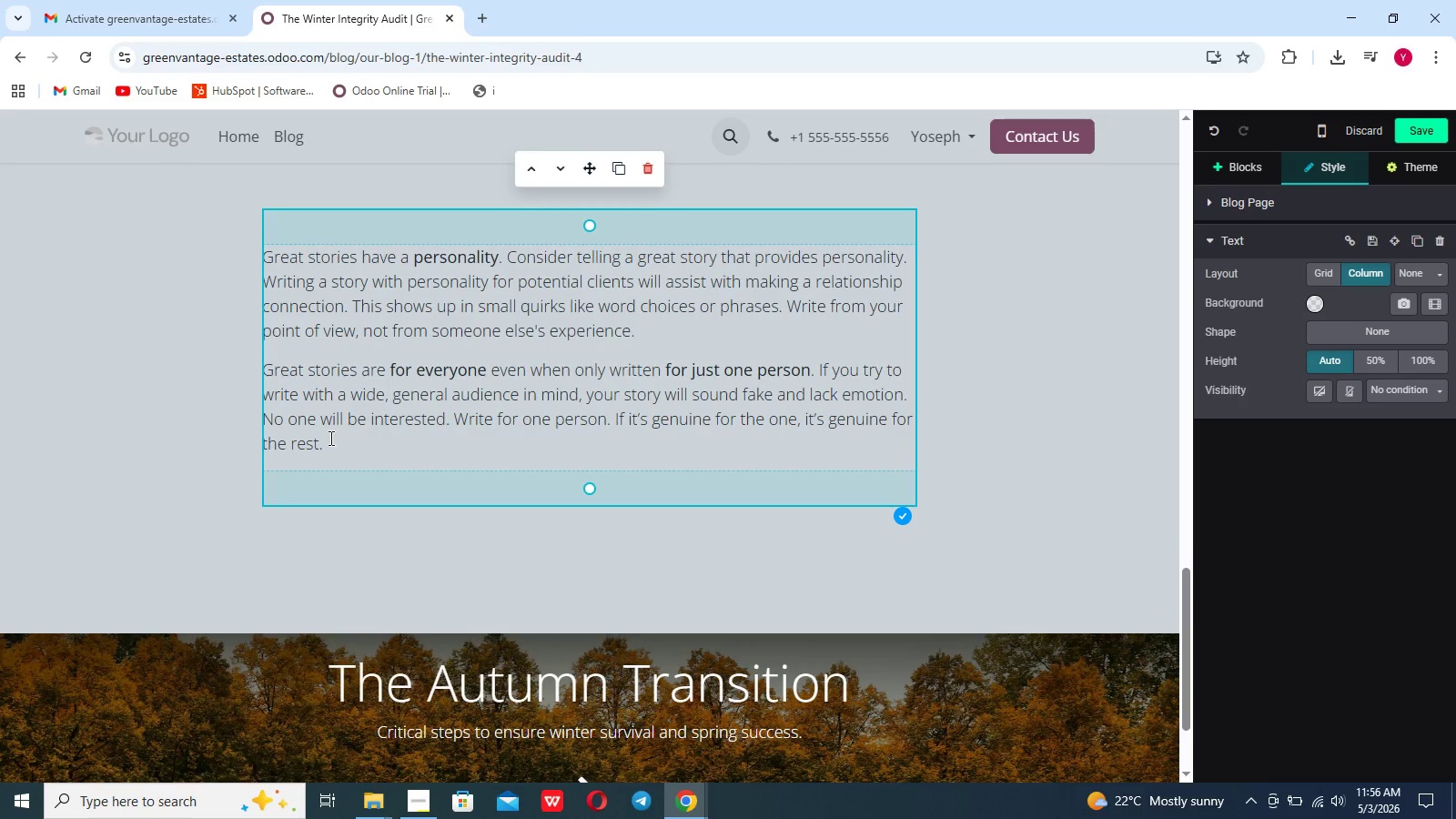 
left_click_drag(start_coordinate=[329, 438], to_coordinate=[288, 238])
 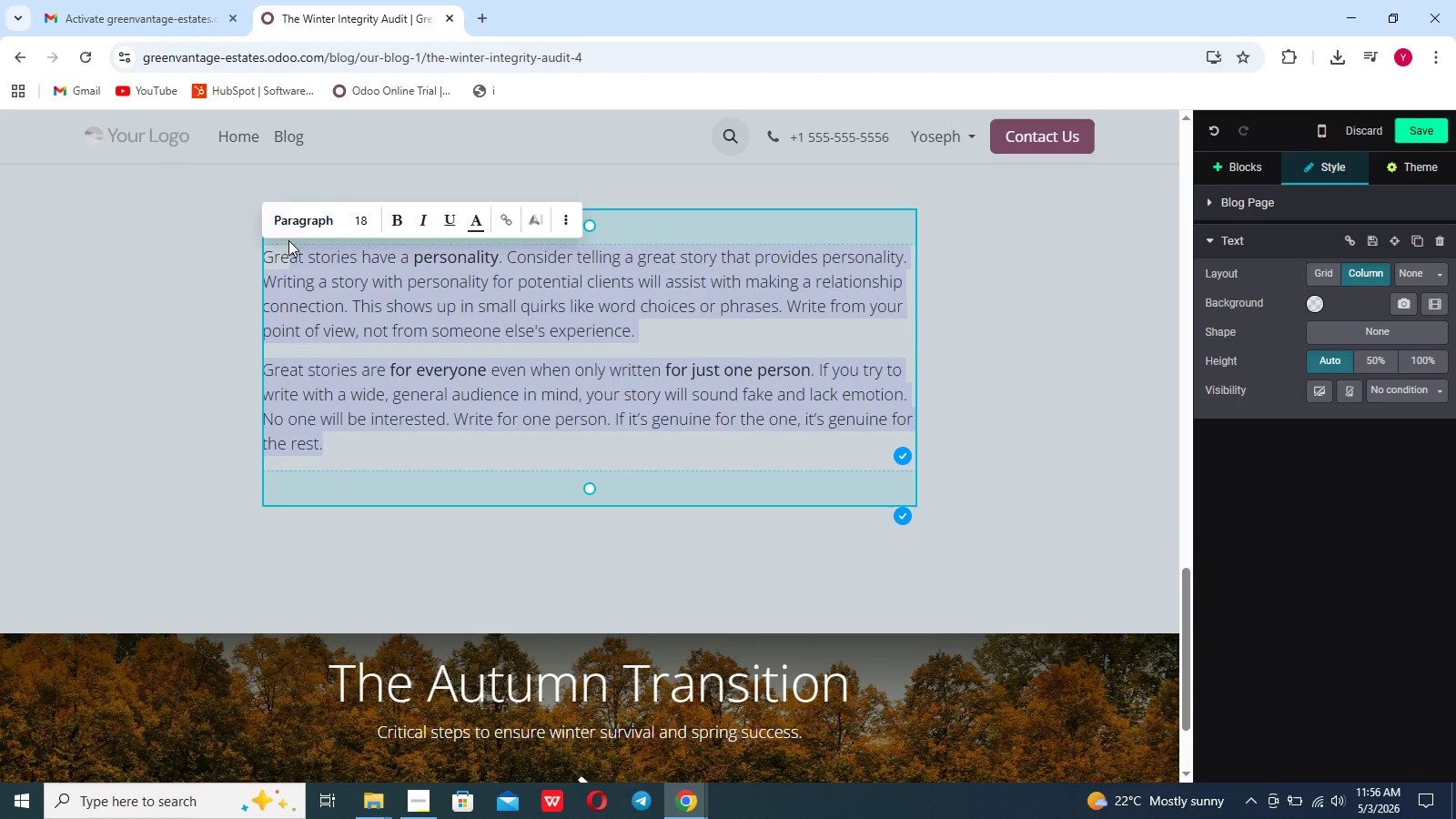 
left_click([288, 240])
 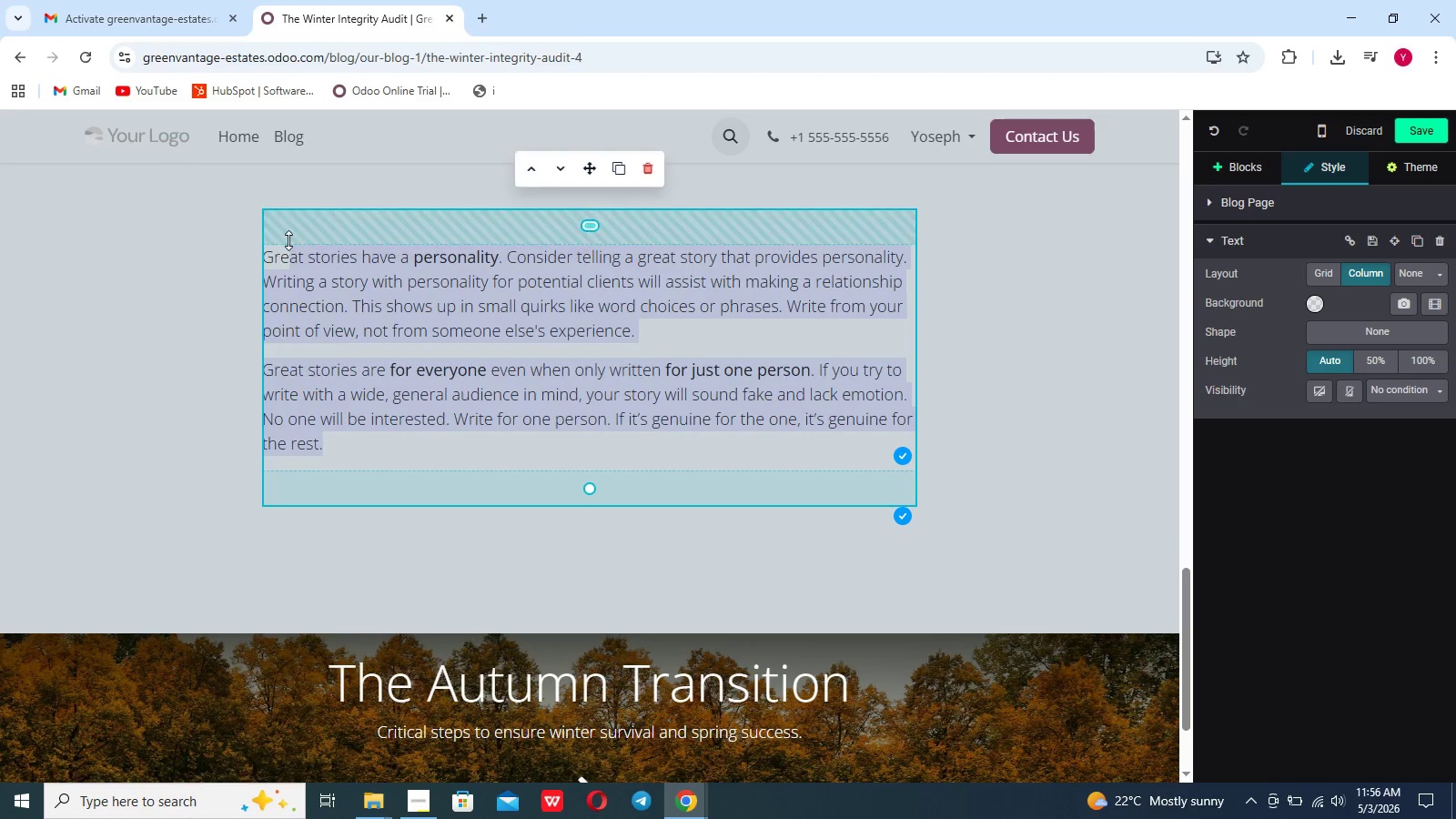 
key(Backspace)
 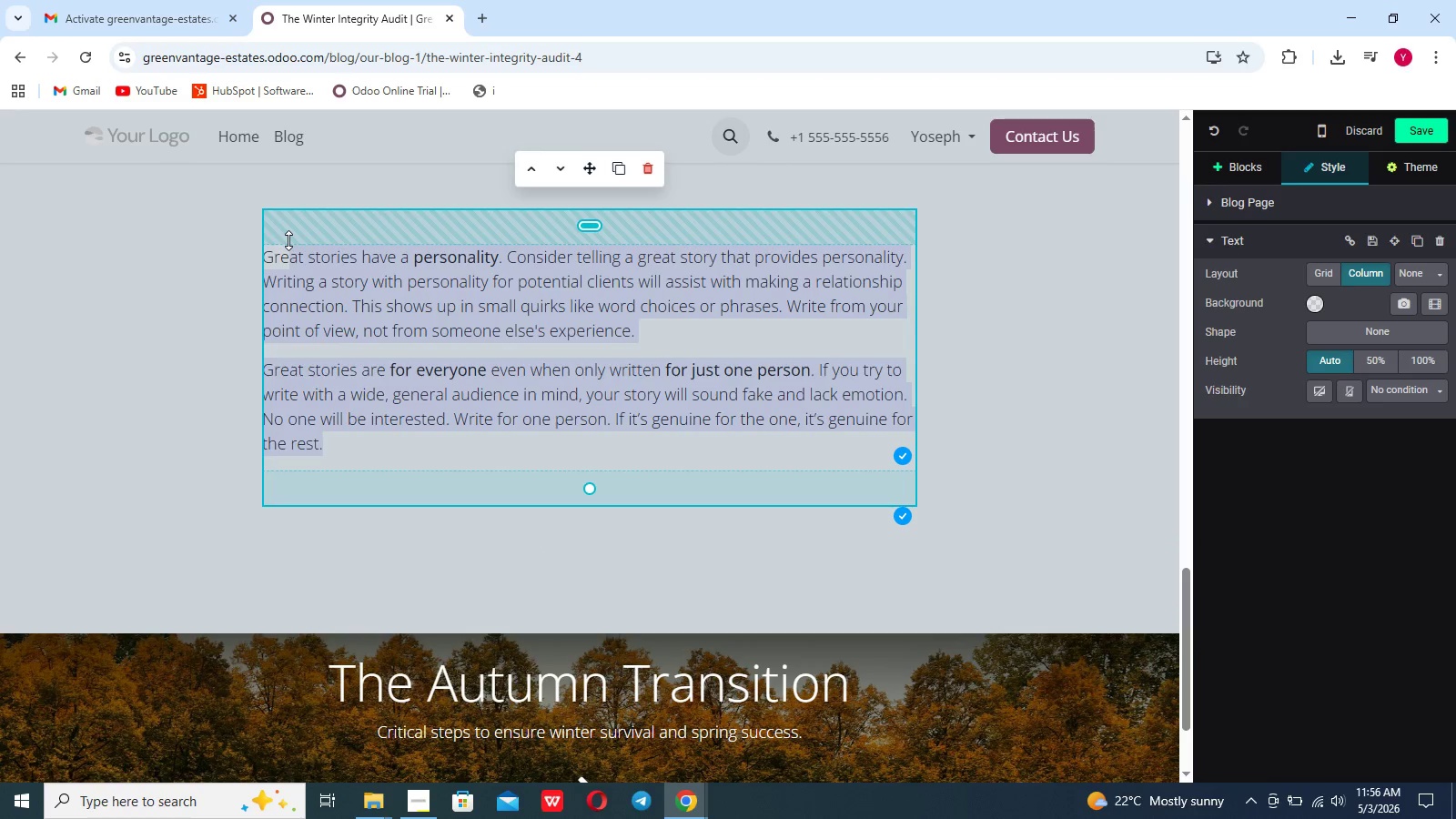 
key(Backspace)
 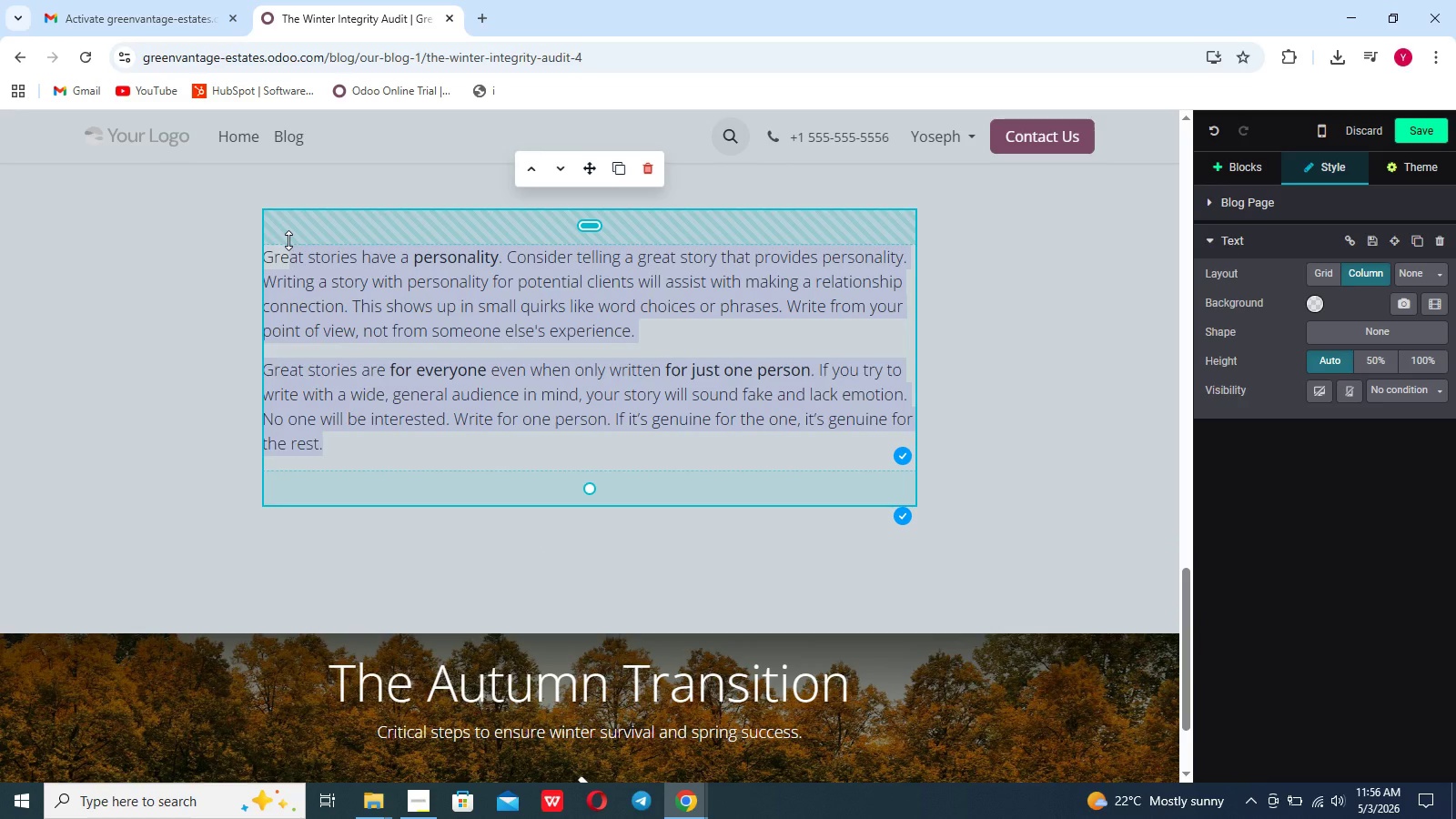 
key(Backspace)
 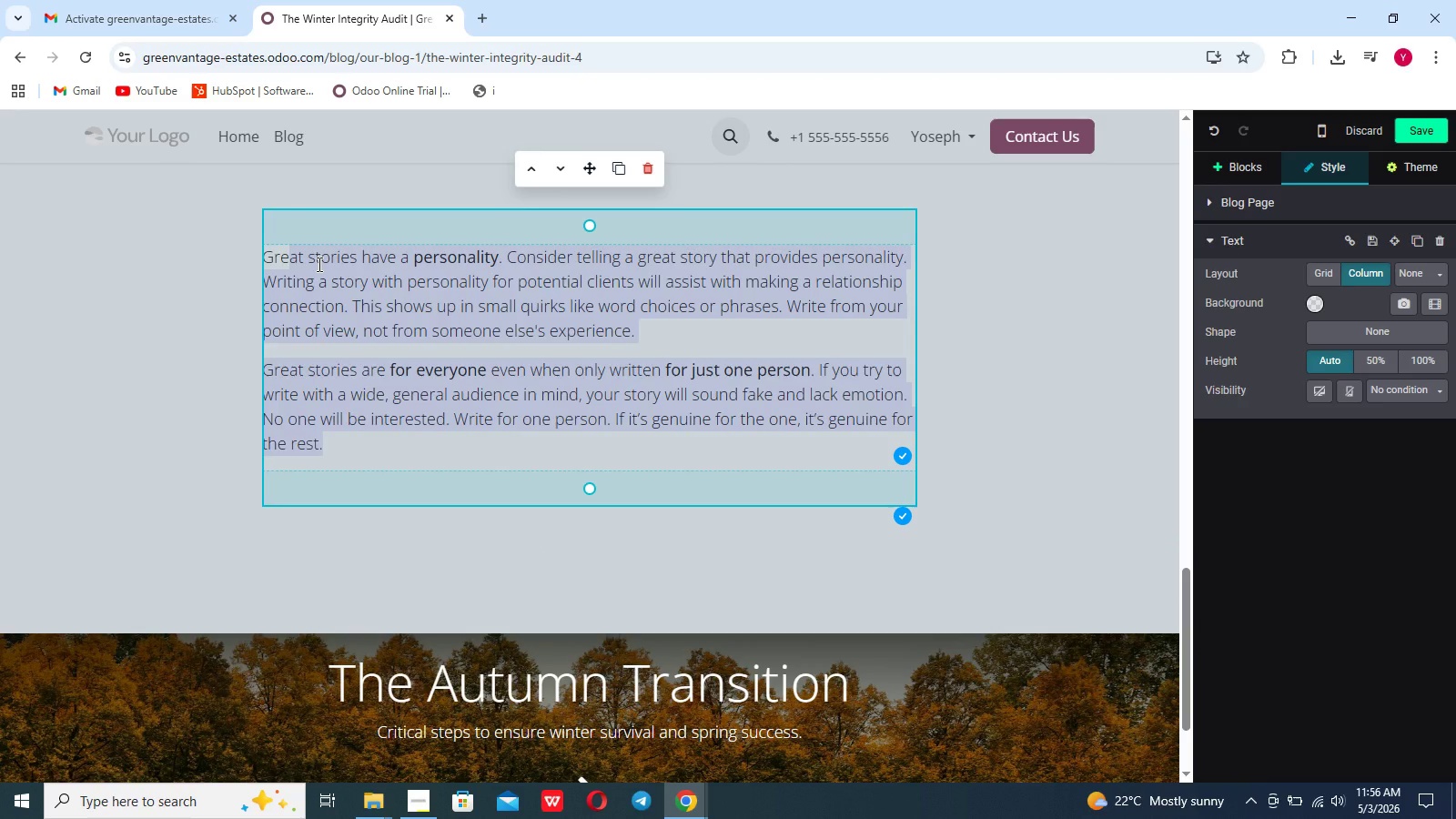 
key(Backspace)
 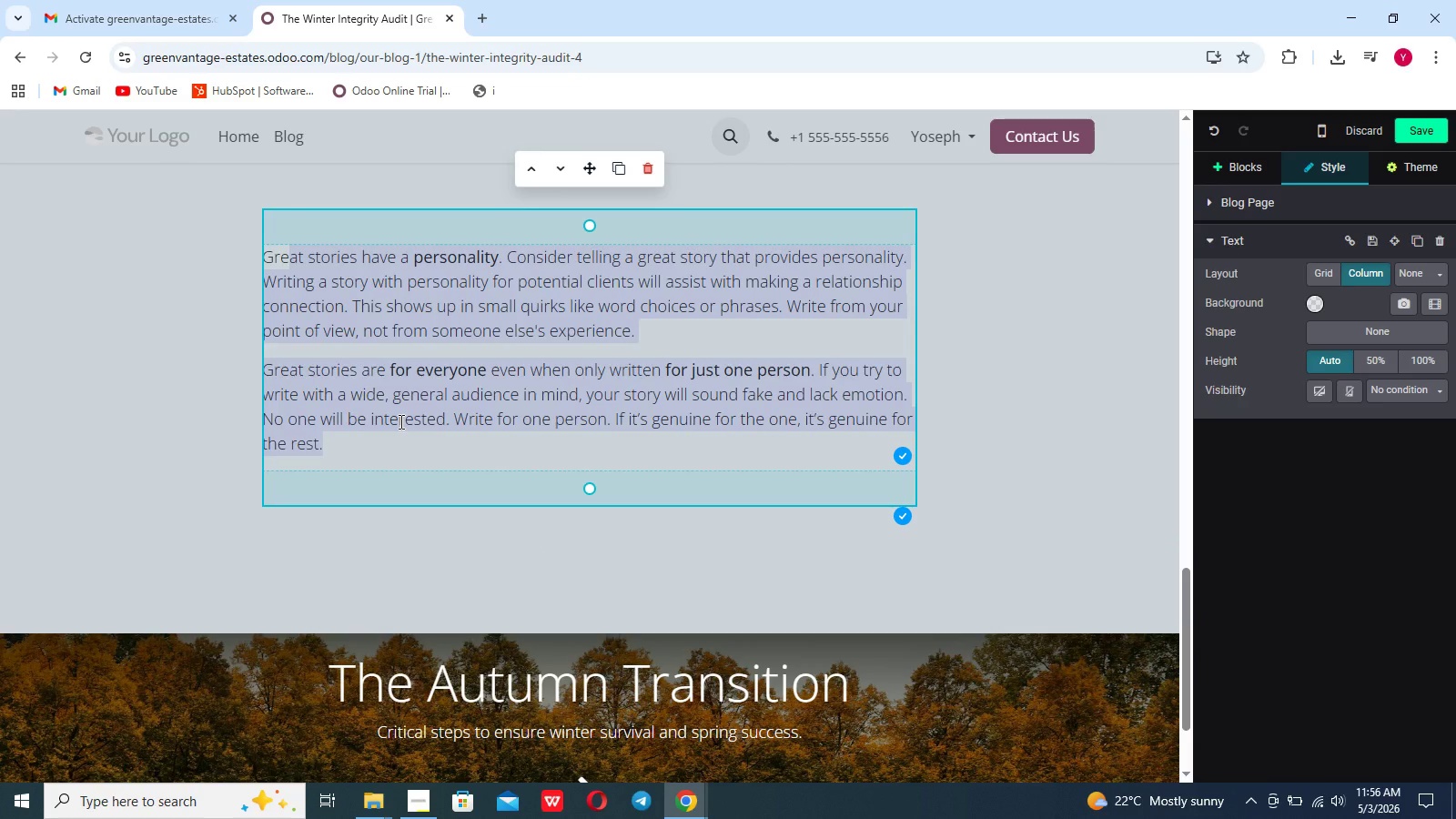 
double_click([399, 421])
 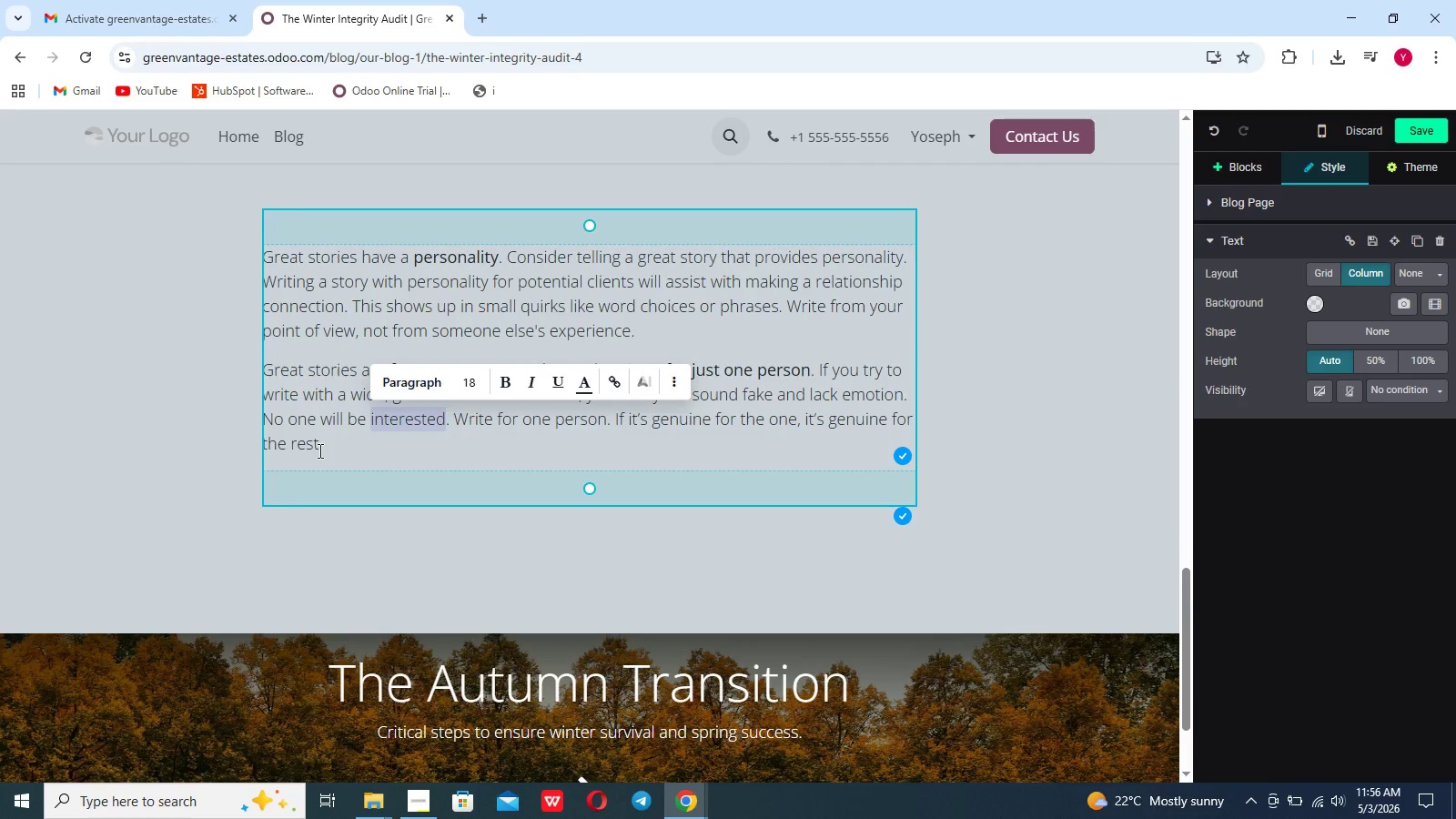 
left_click_drag(start_coordinate=[318, 449], to_coordinate=[222, 240])
 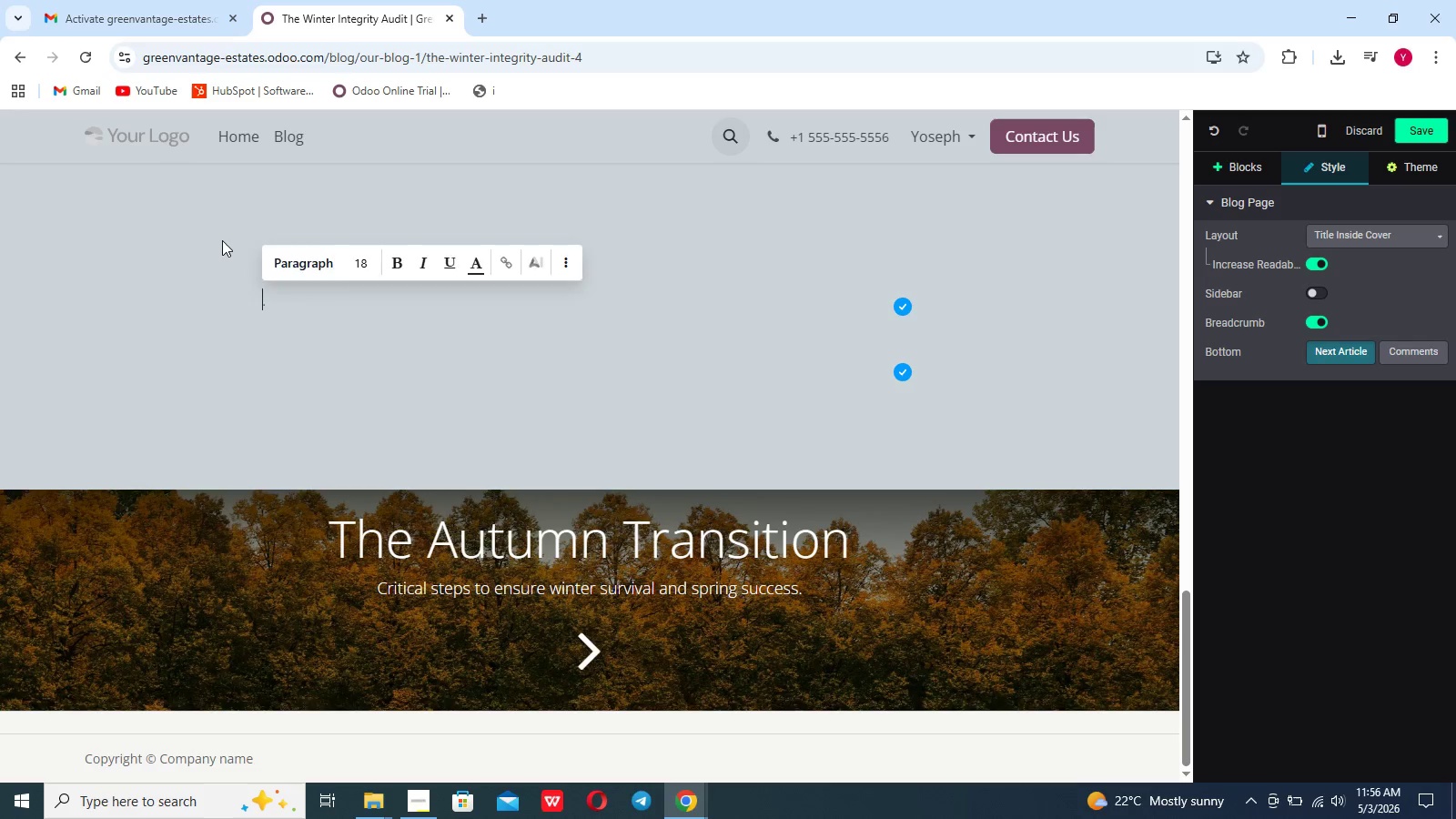 
key(Backspace)
 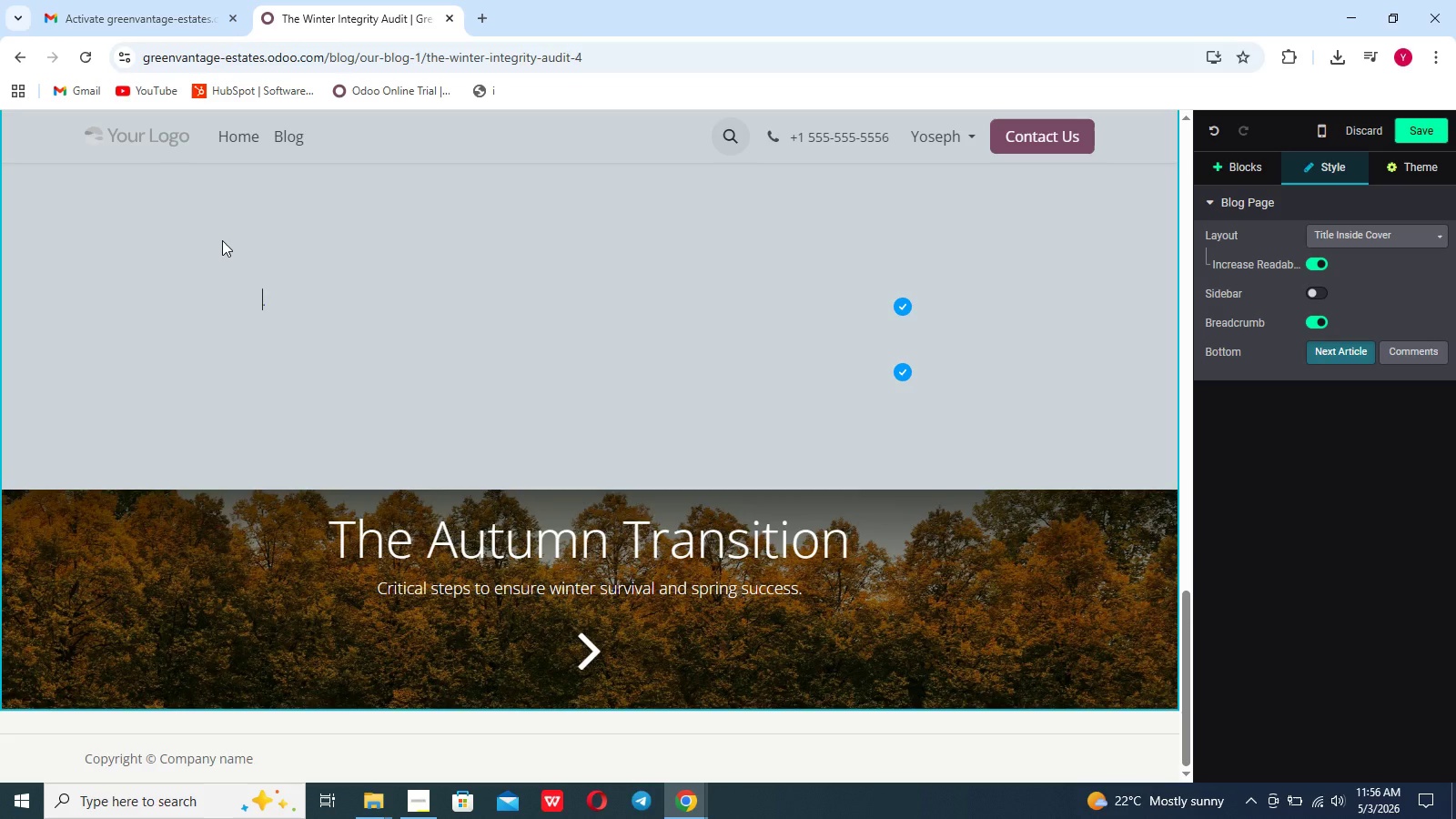 
key(Shift+S)
 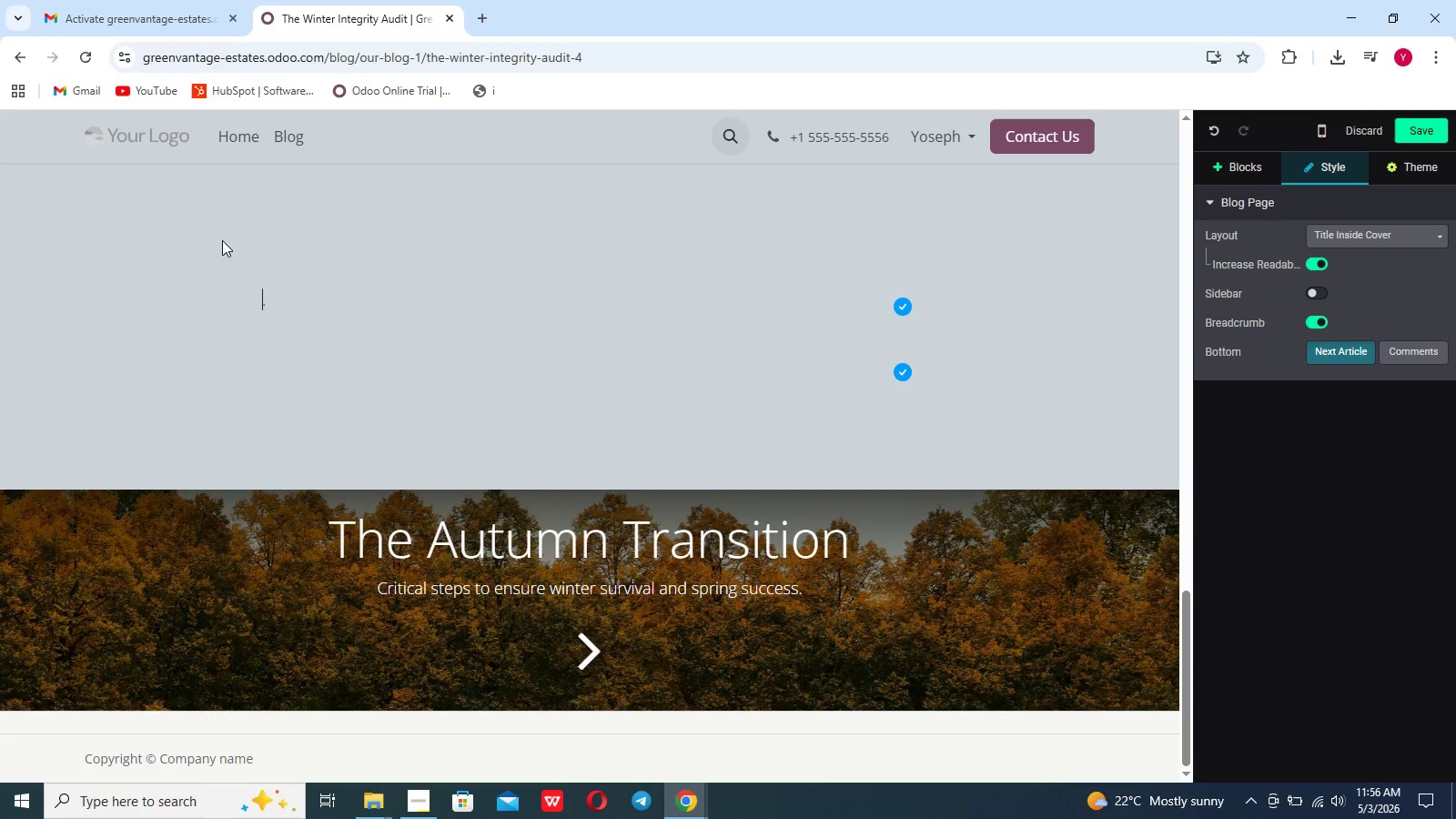 
key(Backspace)
 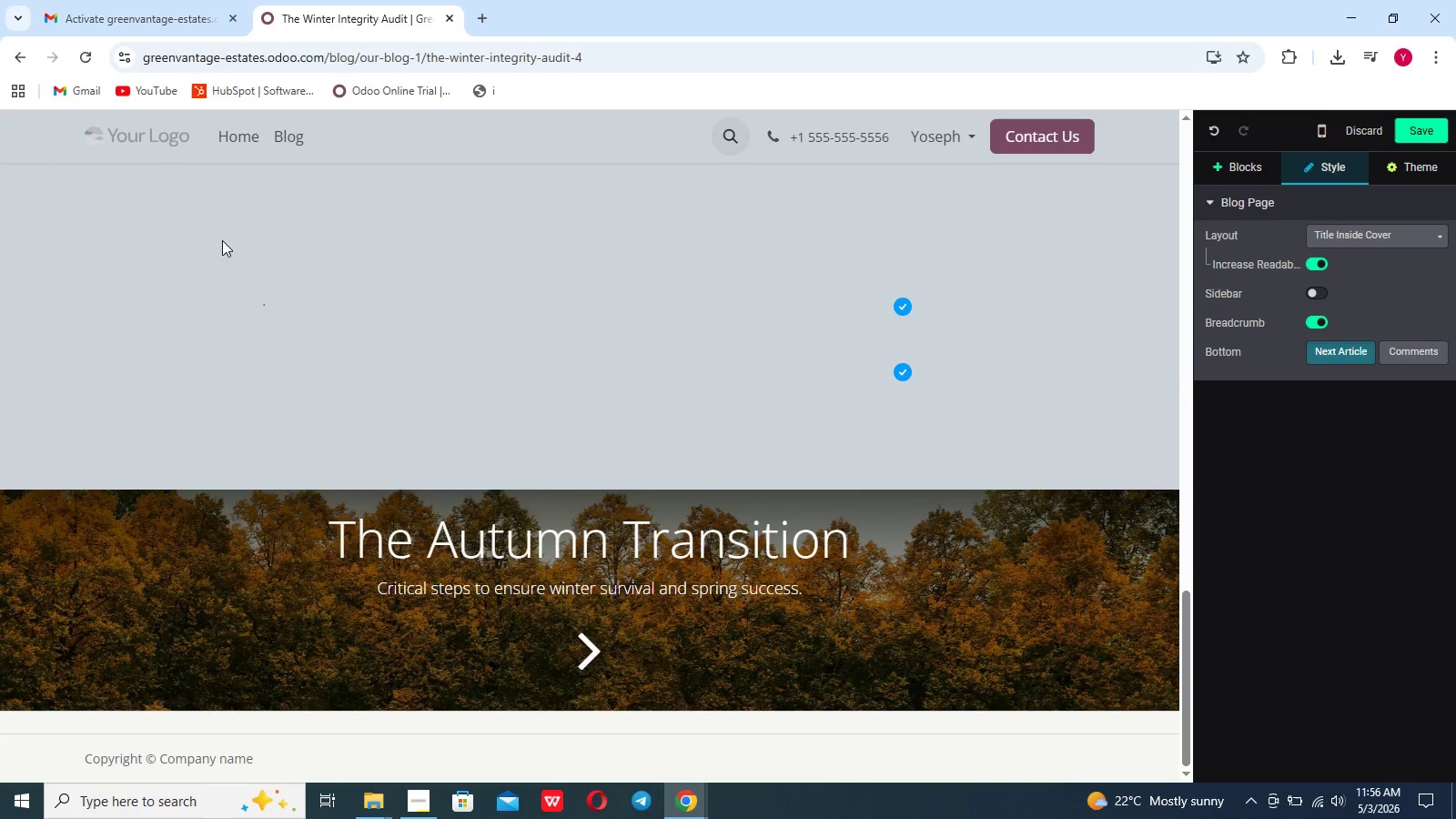 
key(Slash)
 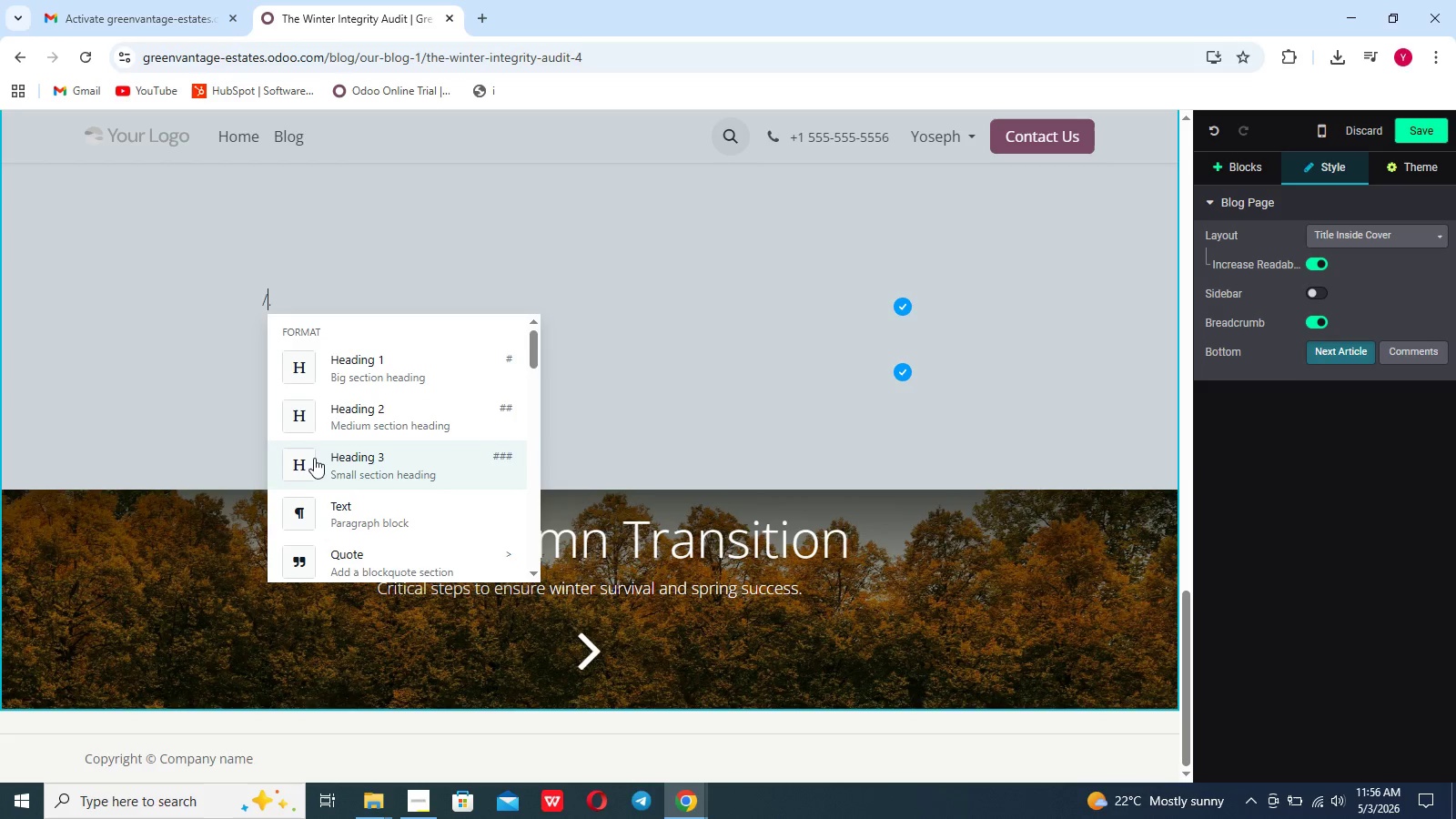 
left_click([315, 457])
 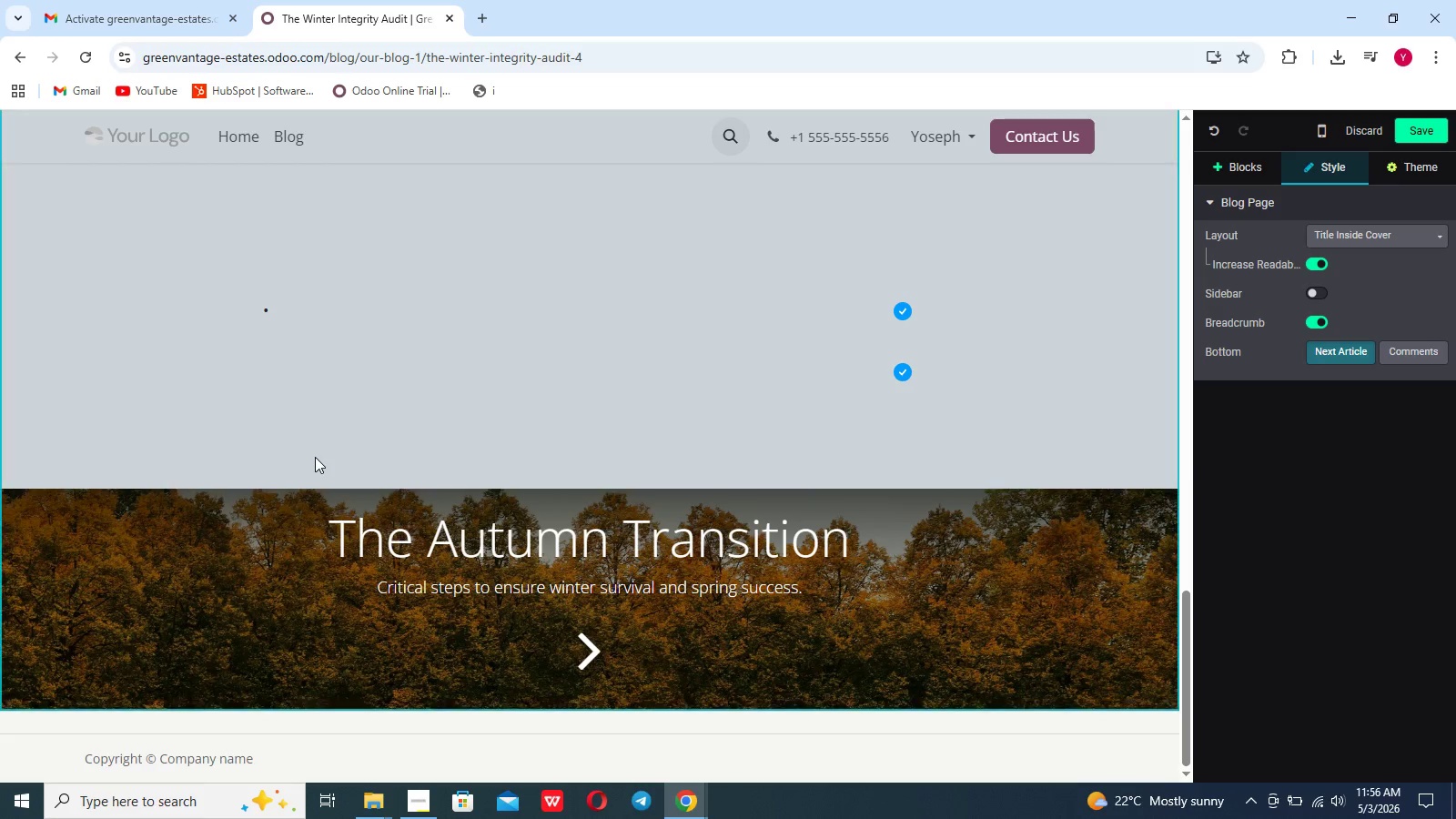 
type(stay prepared.join)
key(Backspace)
key(Backspace)
 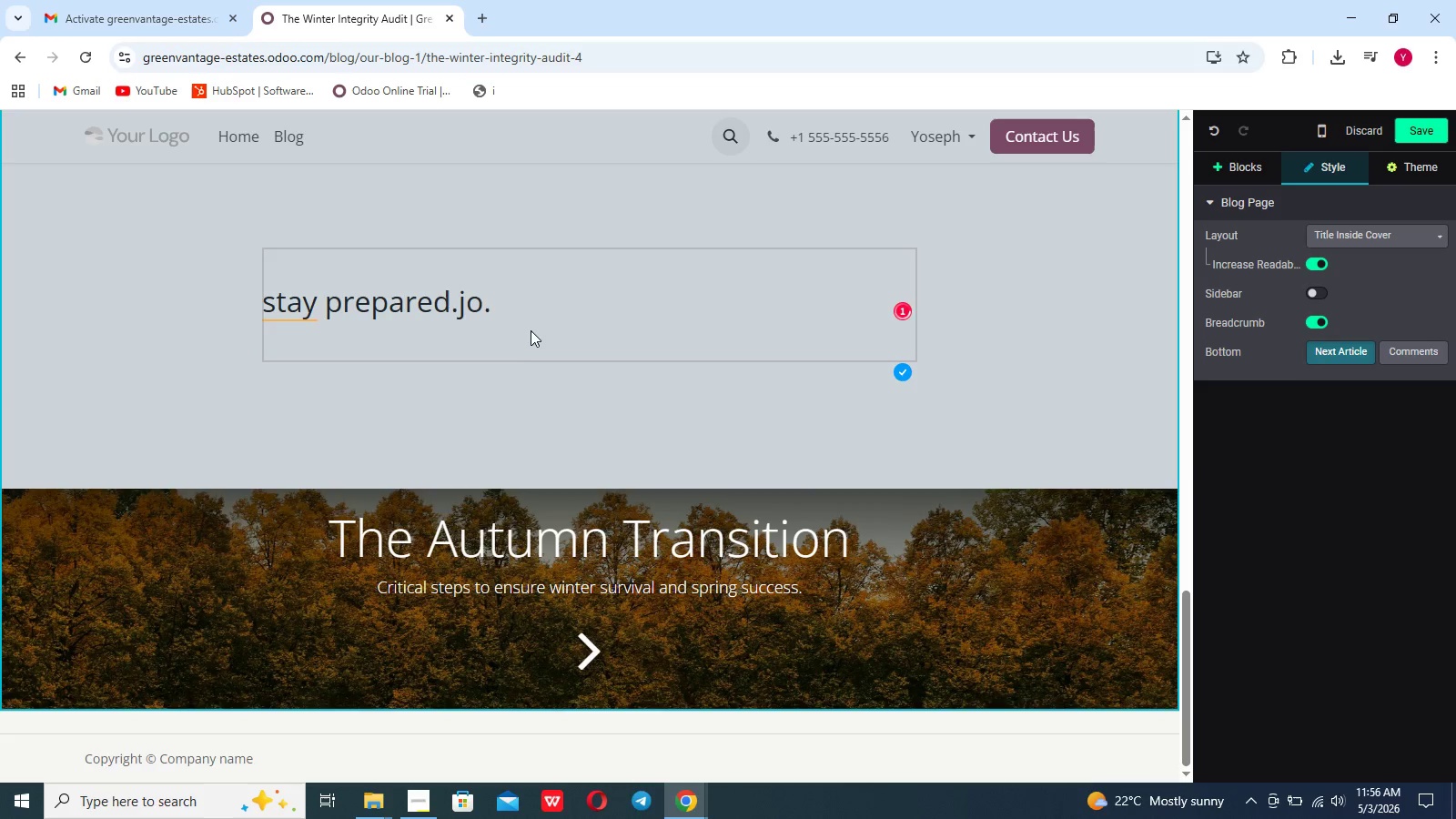 
left_click_drag(start_coordinate=[527, 325], to_coordinate=[265, 320])
 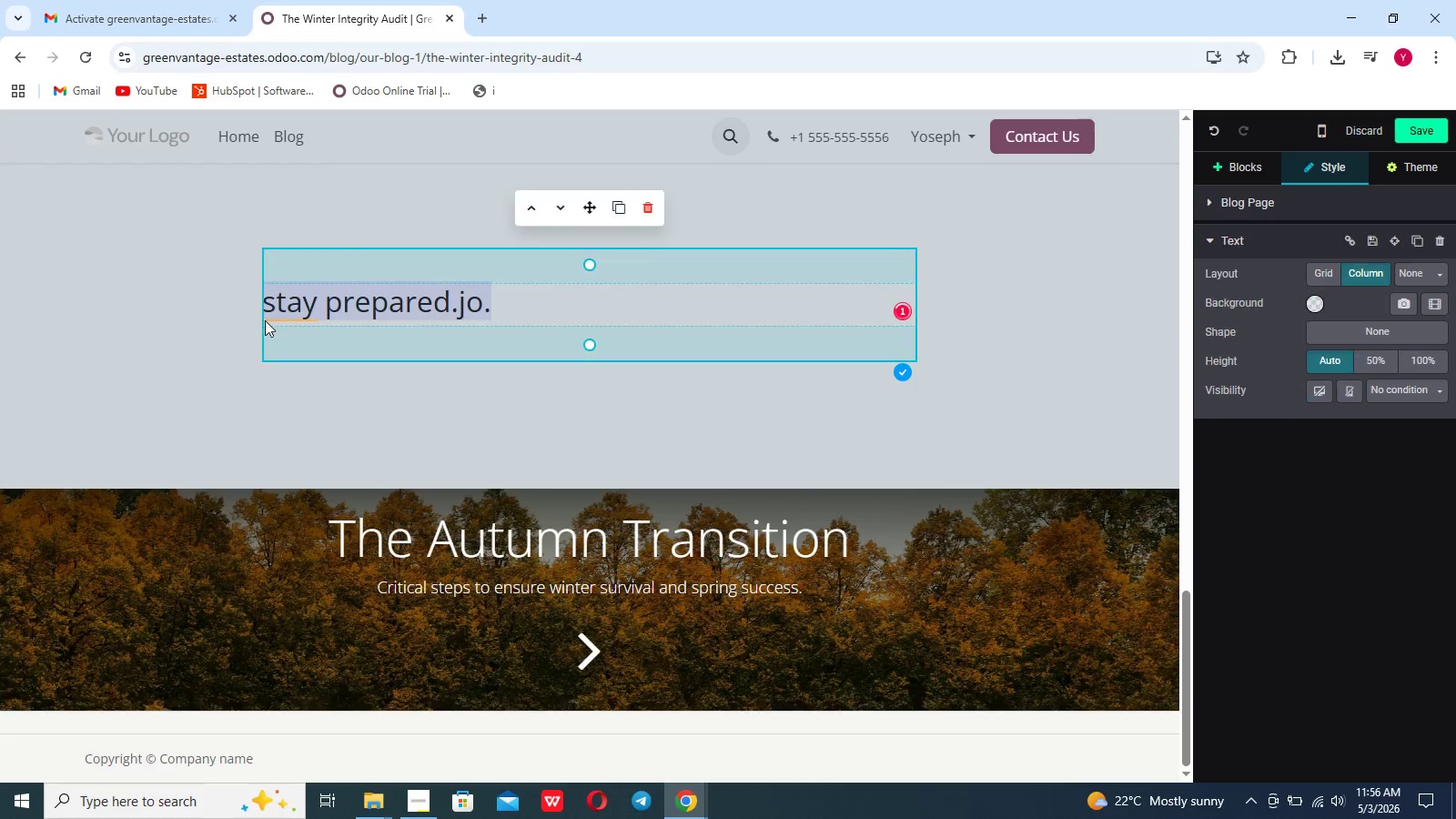 
key(Backspace)
 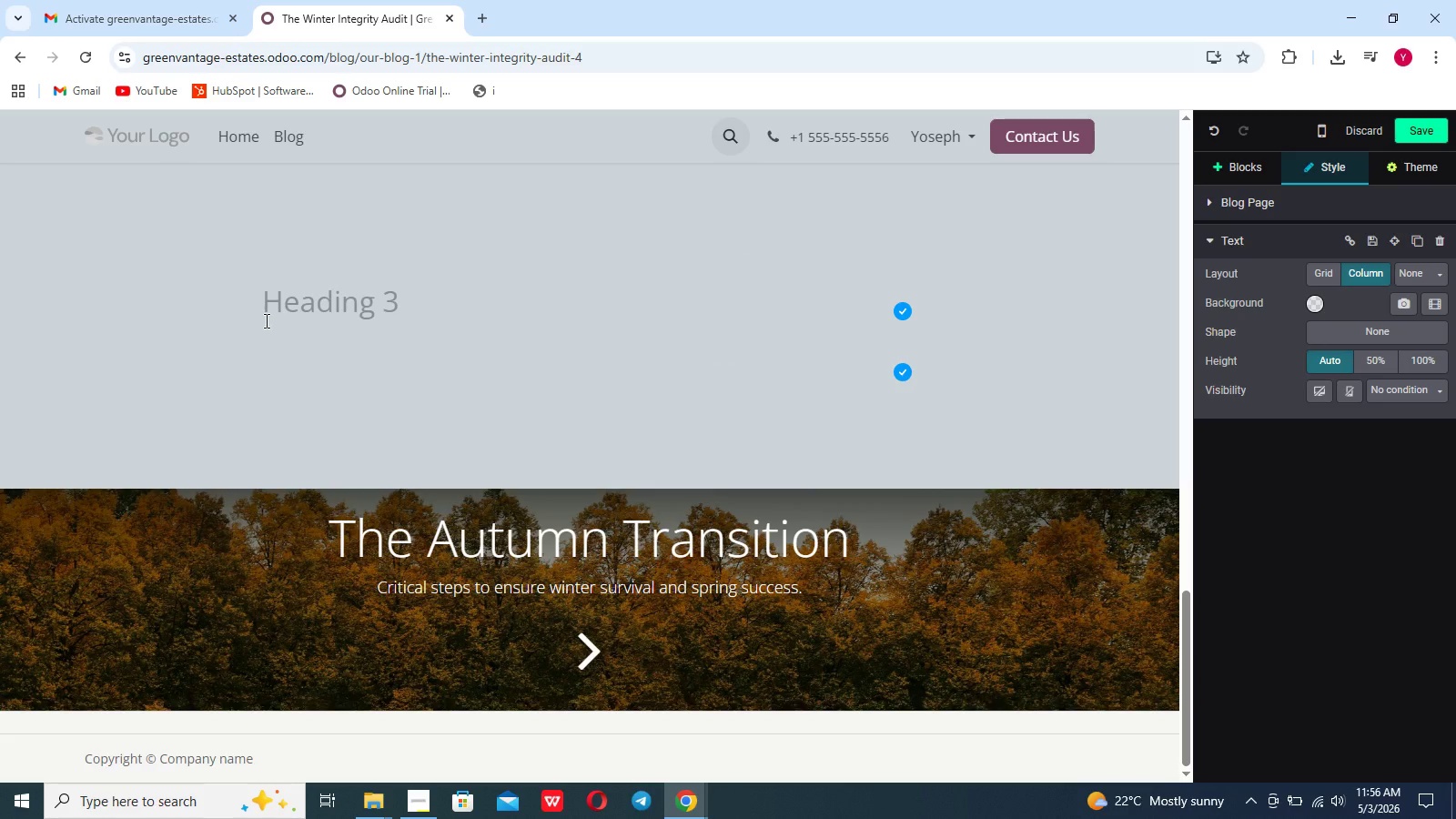 
key(Slash)
 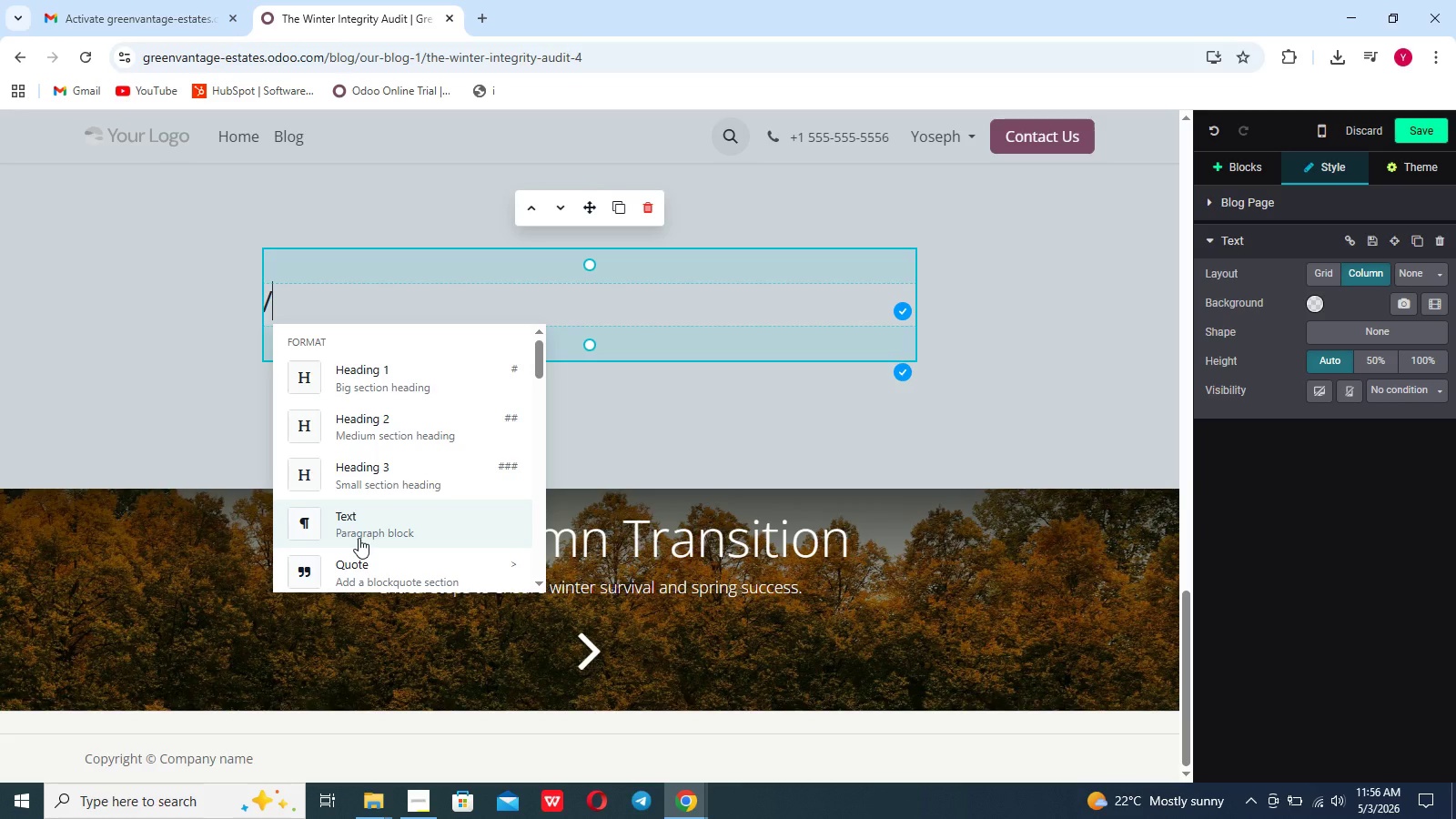 
scroll: coordinate [379, 476], scroll_direction: down, amount: 12.0
 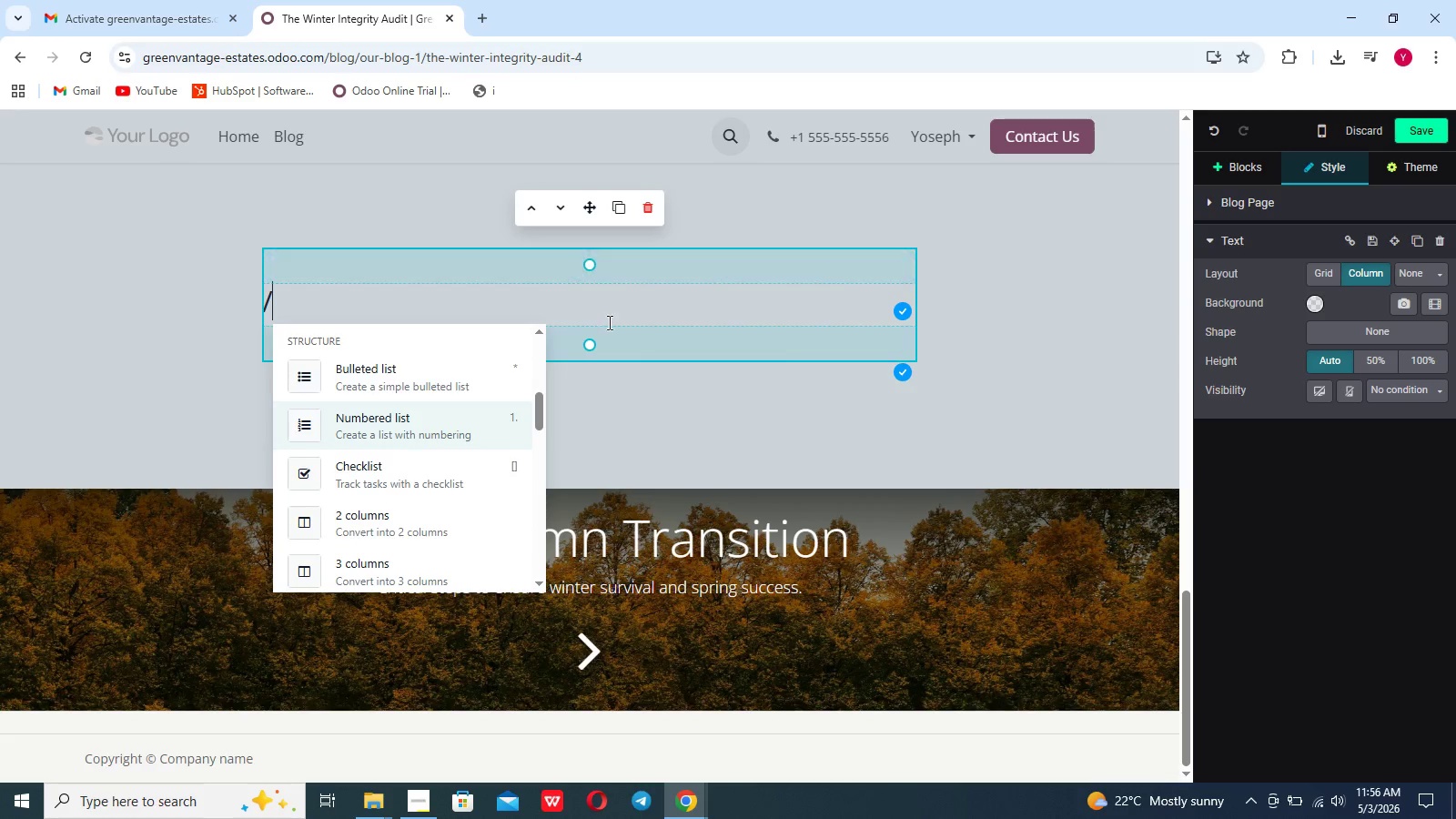 
left_click_drag(start_coordinate=[601, 327], to_coordinate=[601, 321])
 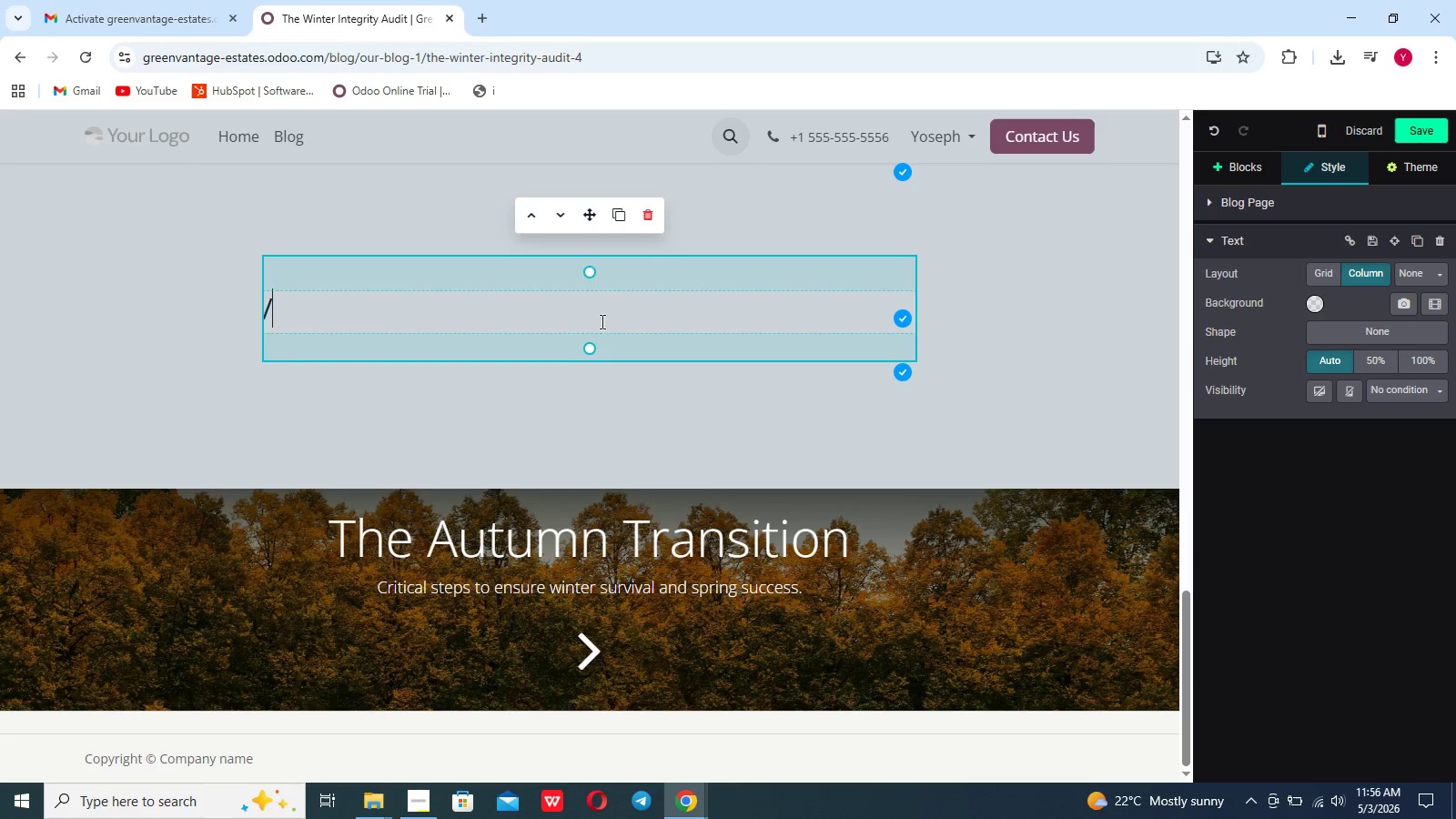 
key(Backspace)
 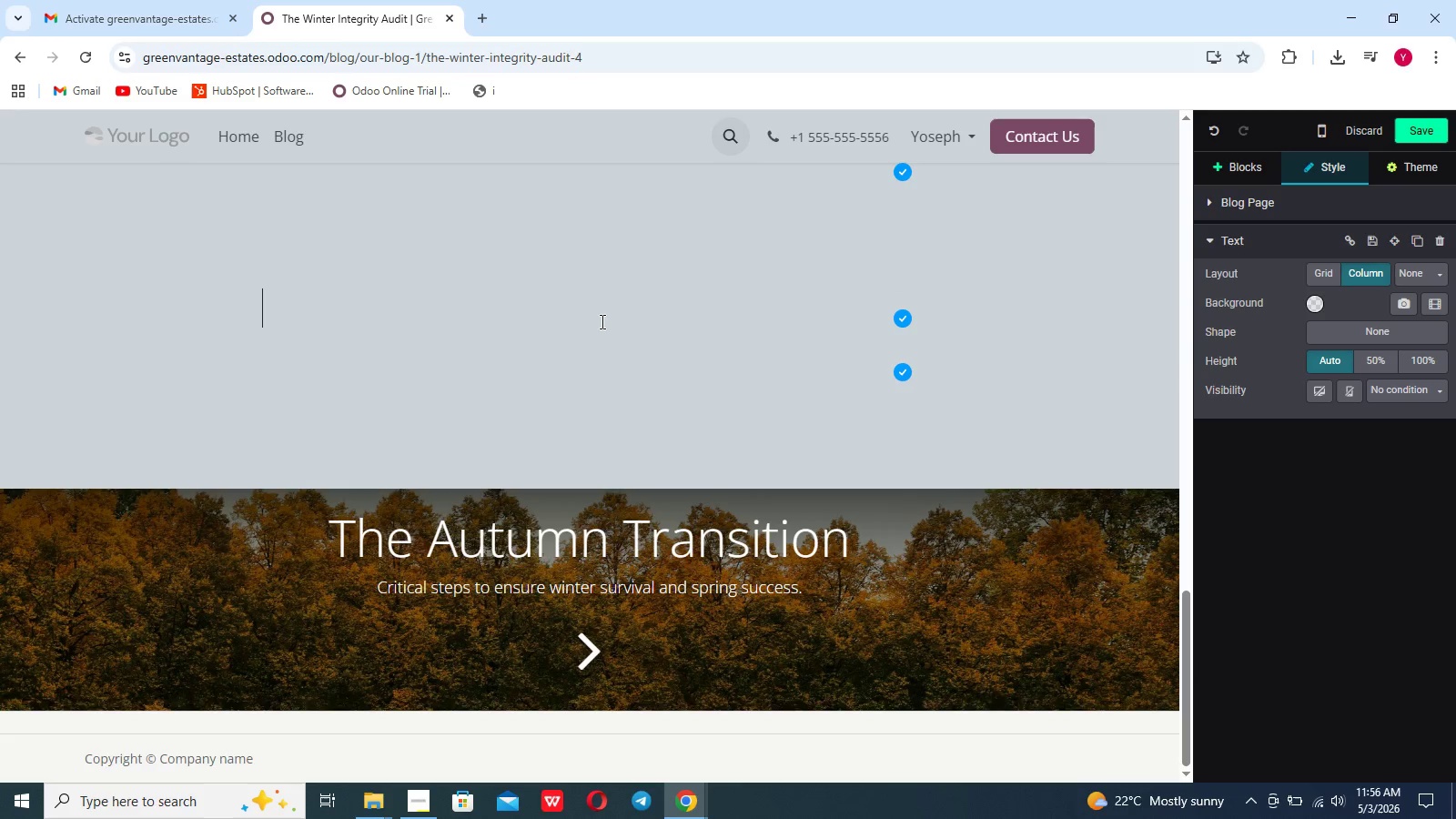 
key(Backspace)
 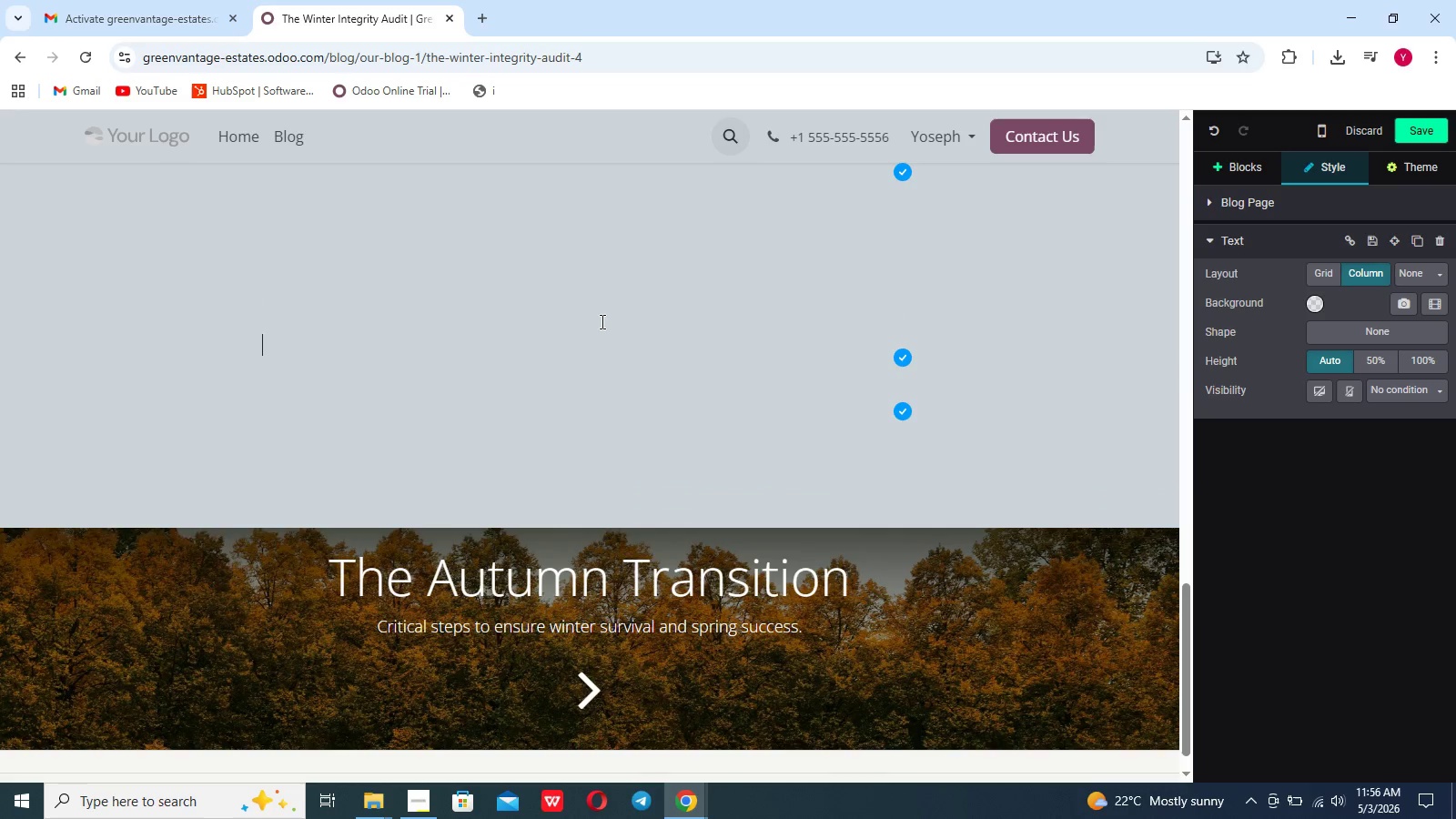 
key(Enter)
 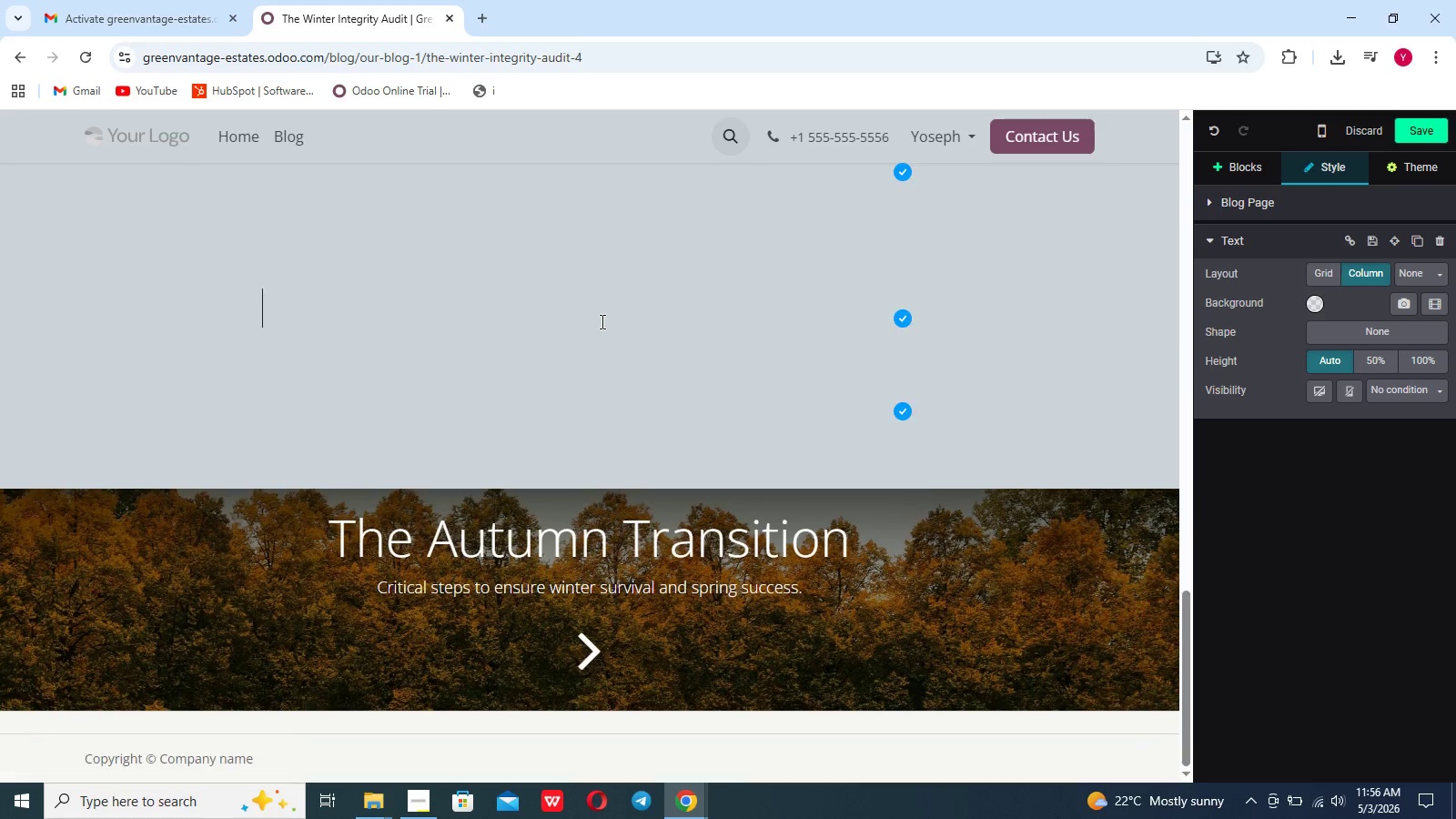 
key(Backspace)
 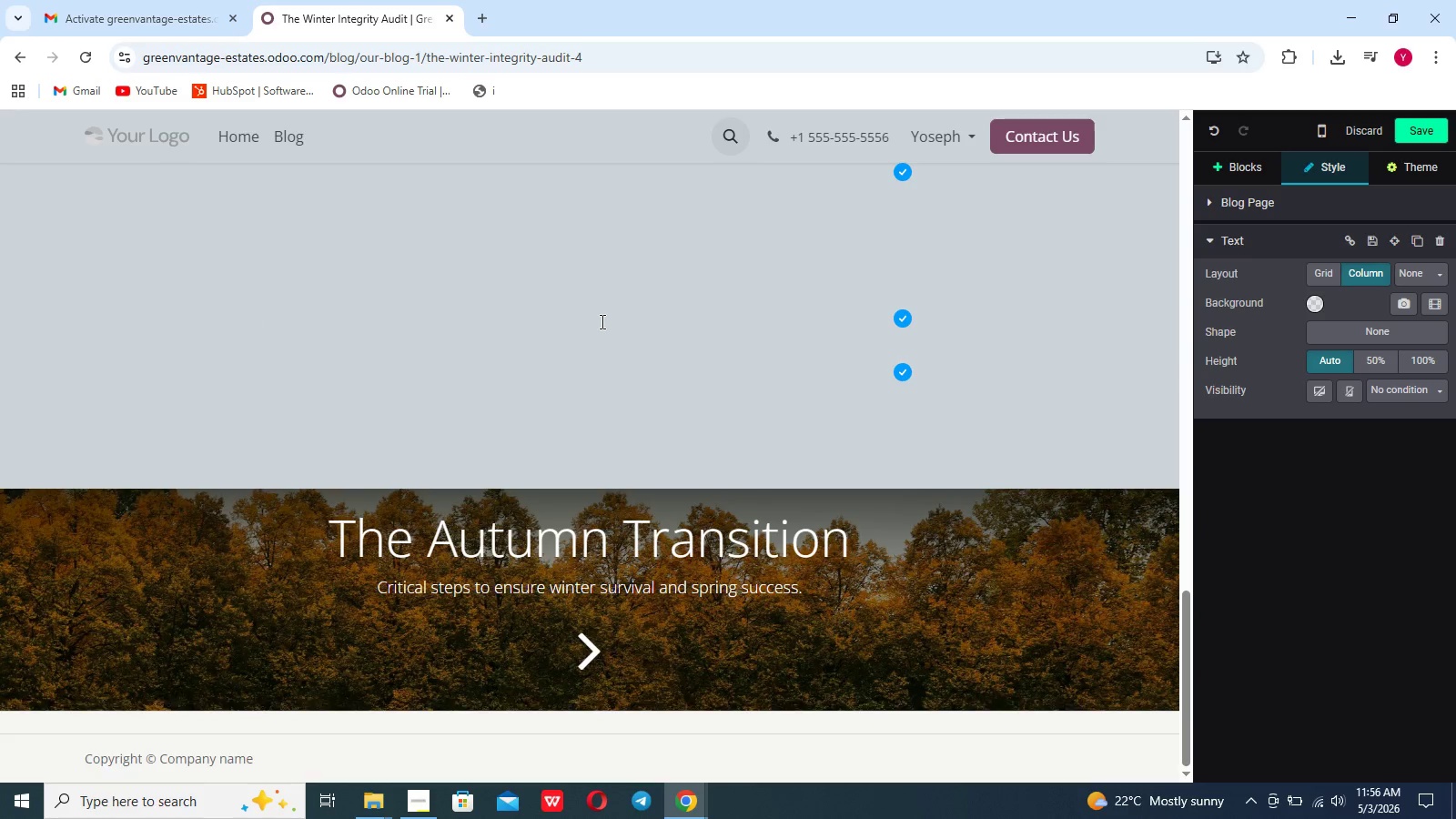 
key(Enter)
 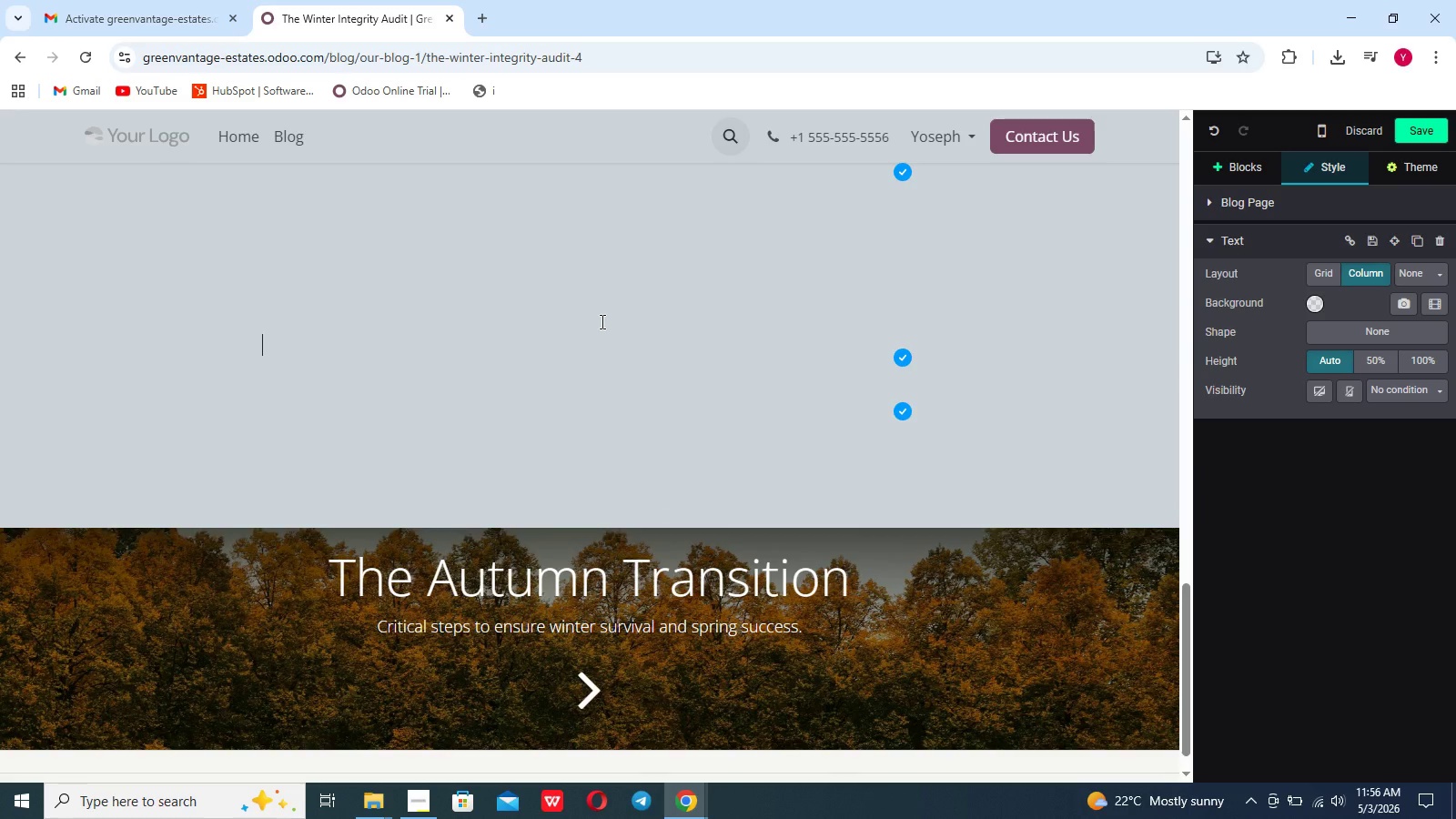 
type(Stay prepared.Join the Gre)
key(Backspace)
type(re)
key(Backspace)
key(Backspace)
type(eenA)
key(Backspace)
type(C)
key(Backspace)
type(Vantage property wekk)
key(Backspace)
key(Backspace)
type(llness list for real-tin)
key(Backspace)
type(me storm alerts and winter saftey tips)
 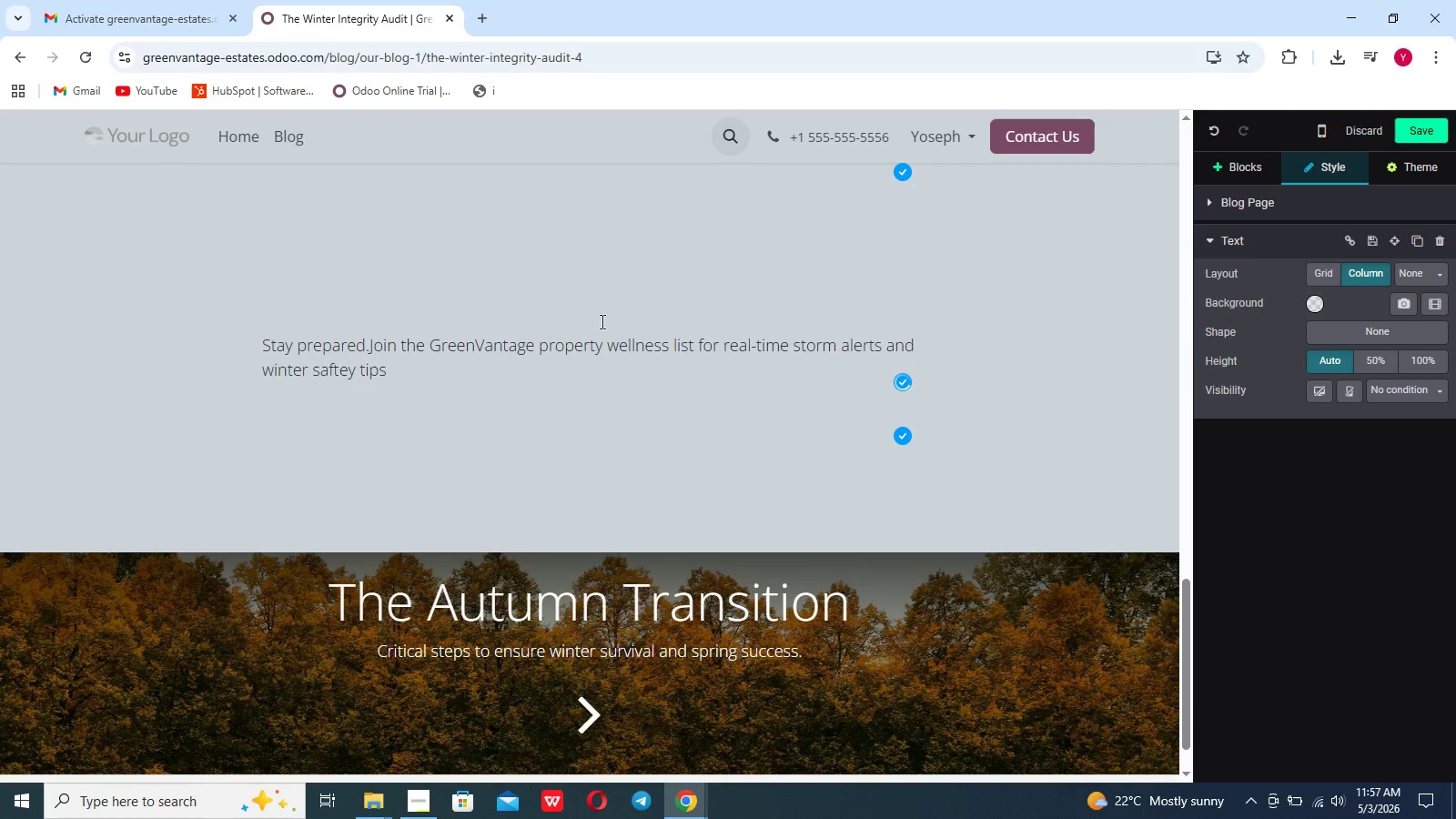 
left_click_drag(start_coordinate=[406, 371], to_coordinate=[225, 341])
 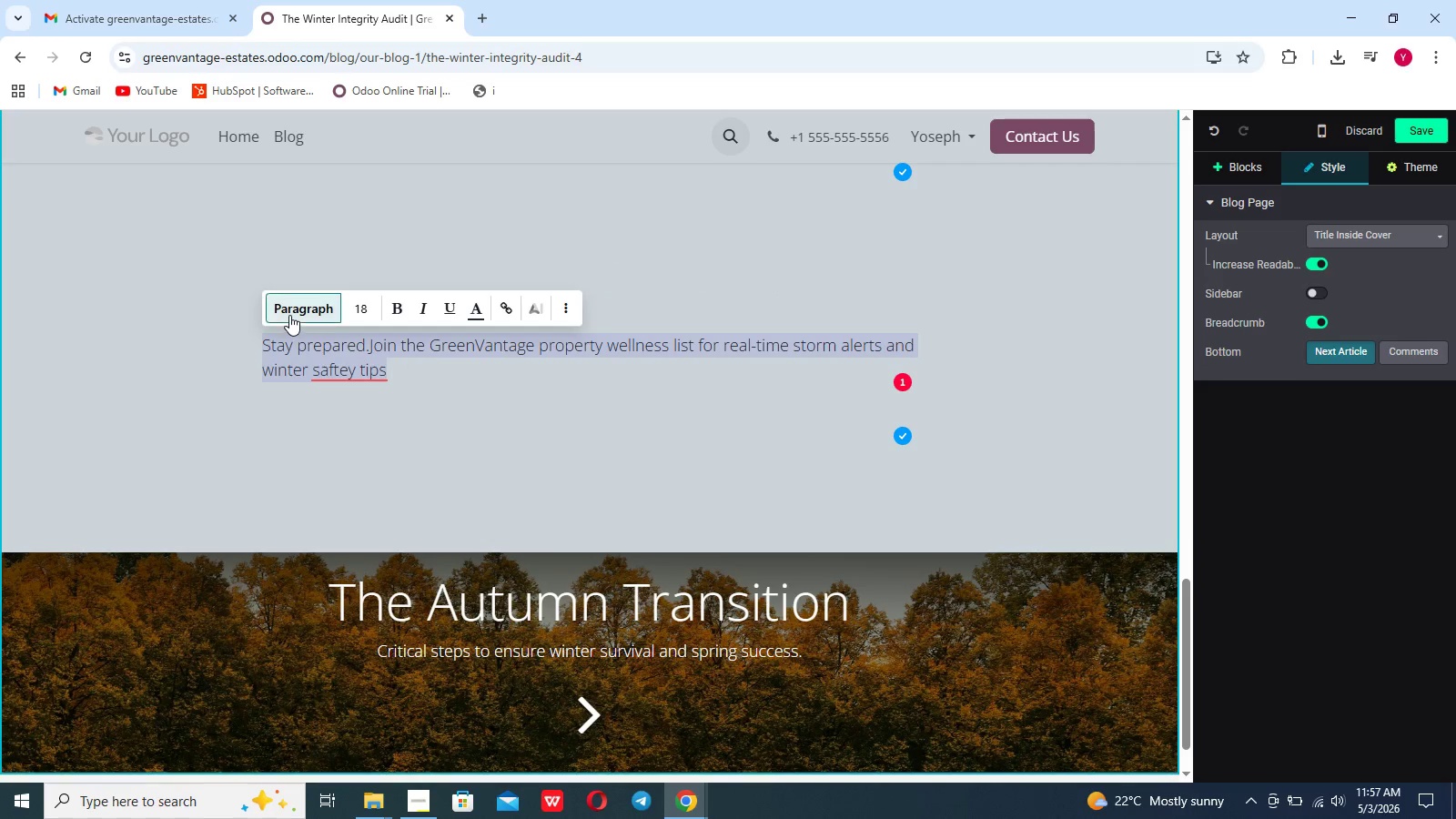 
left_click([289, 315])
 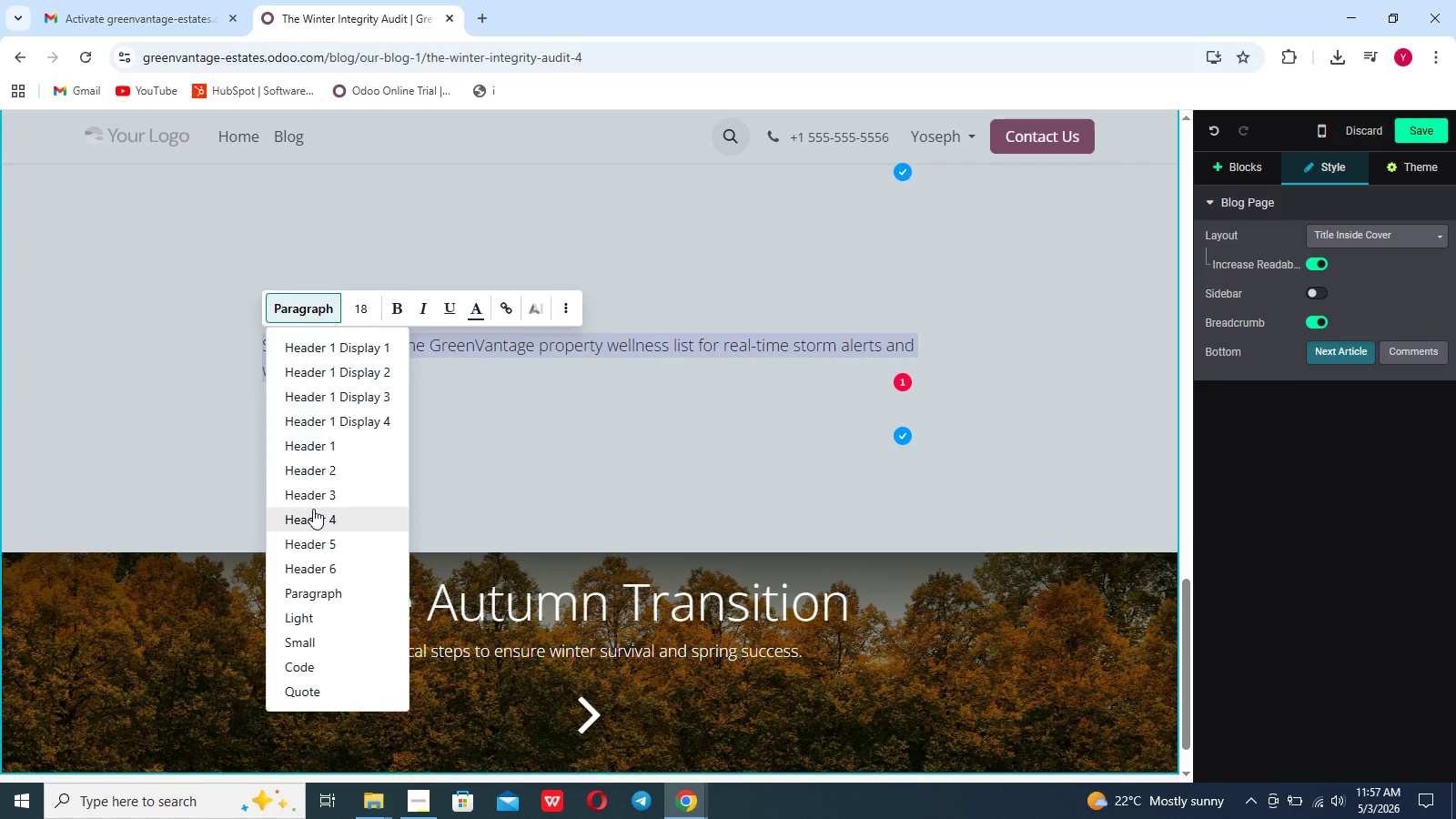 
left_click([313, 509])
 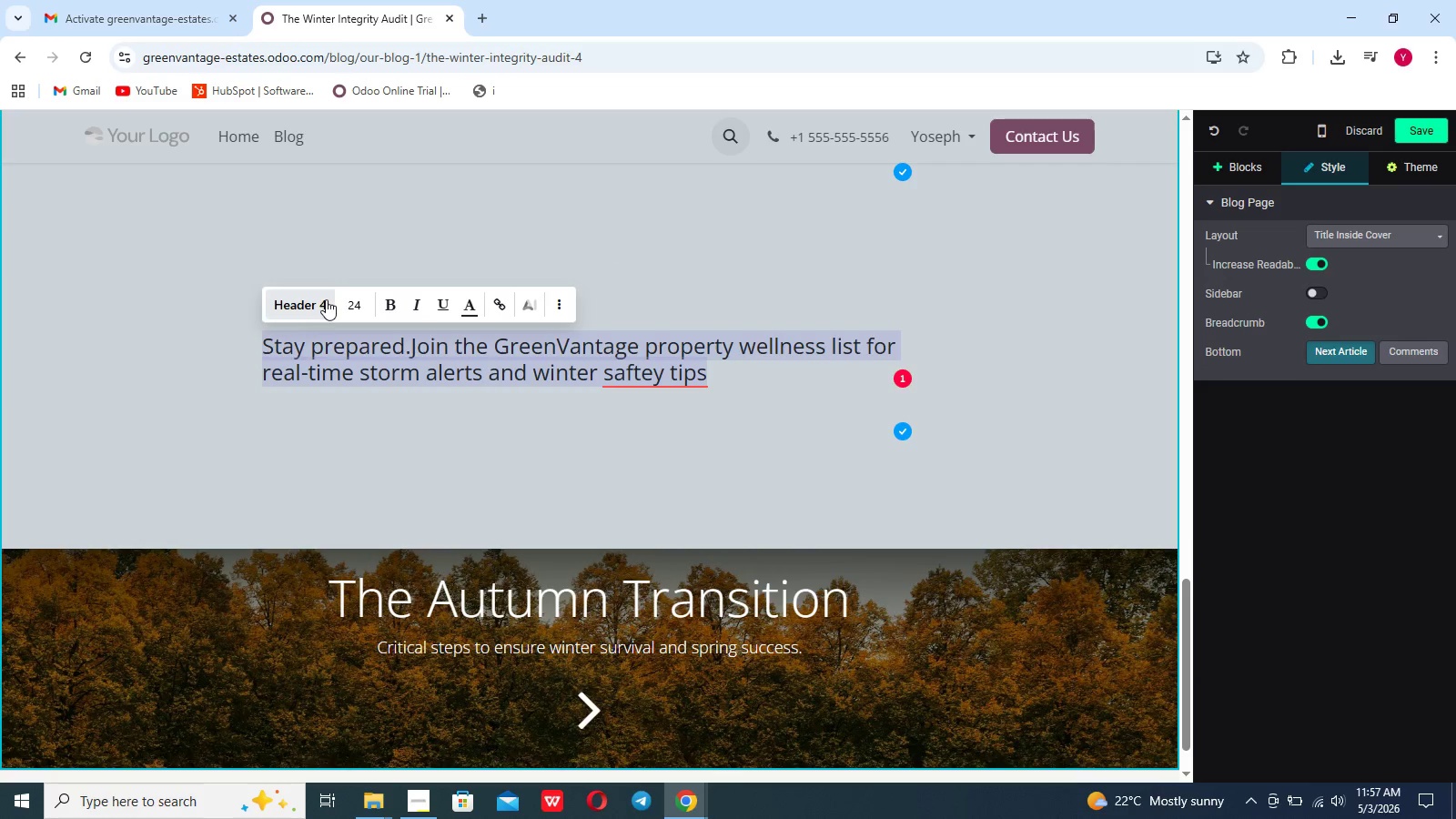 
left_click([308, 302])
 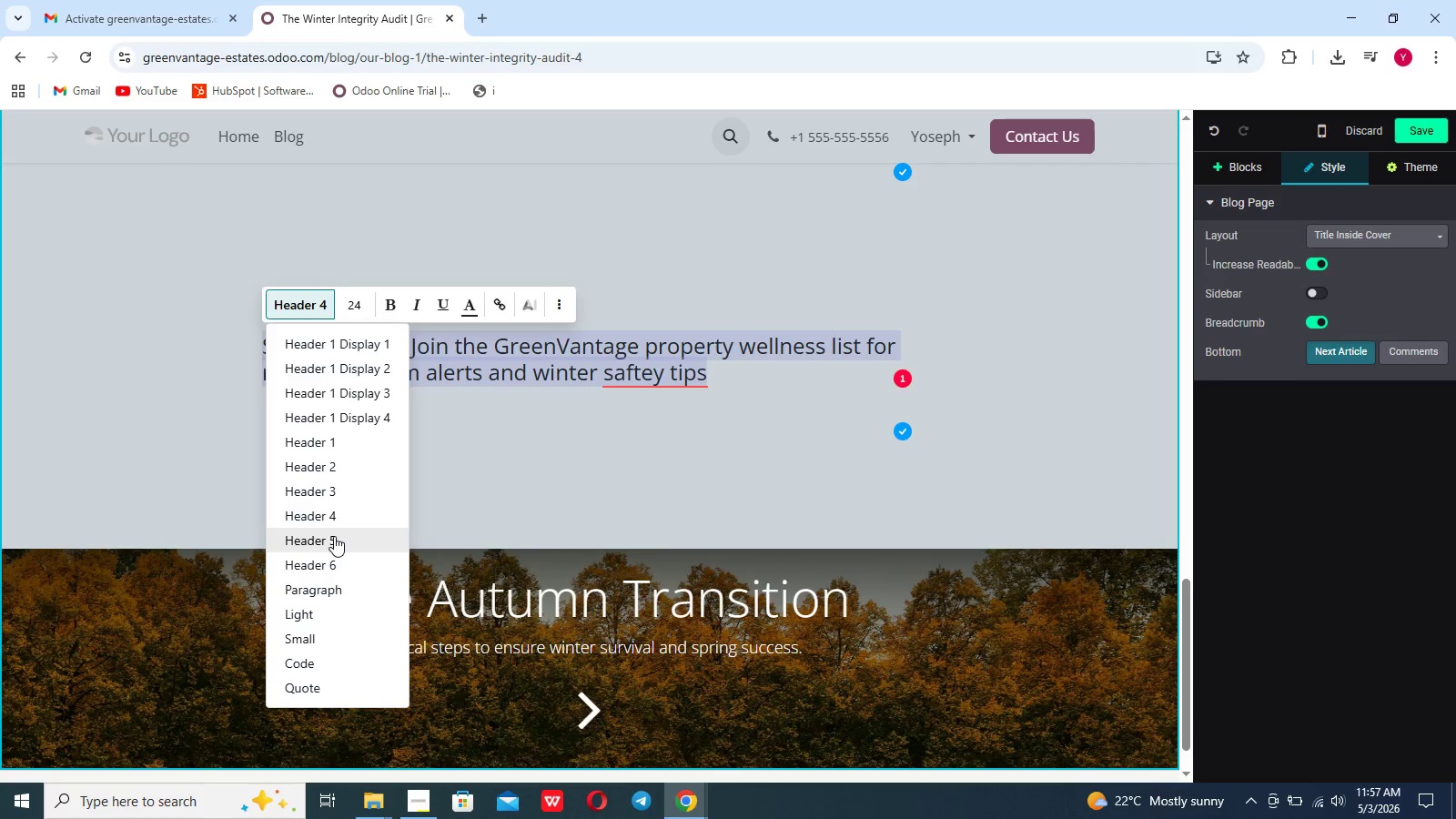 
left_click([334, 536])
 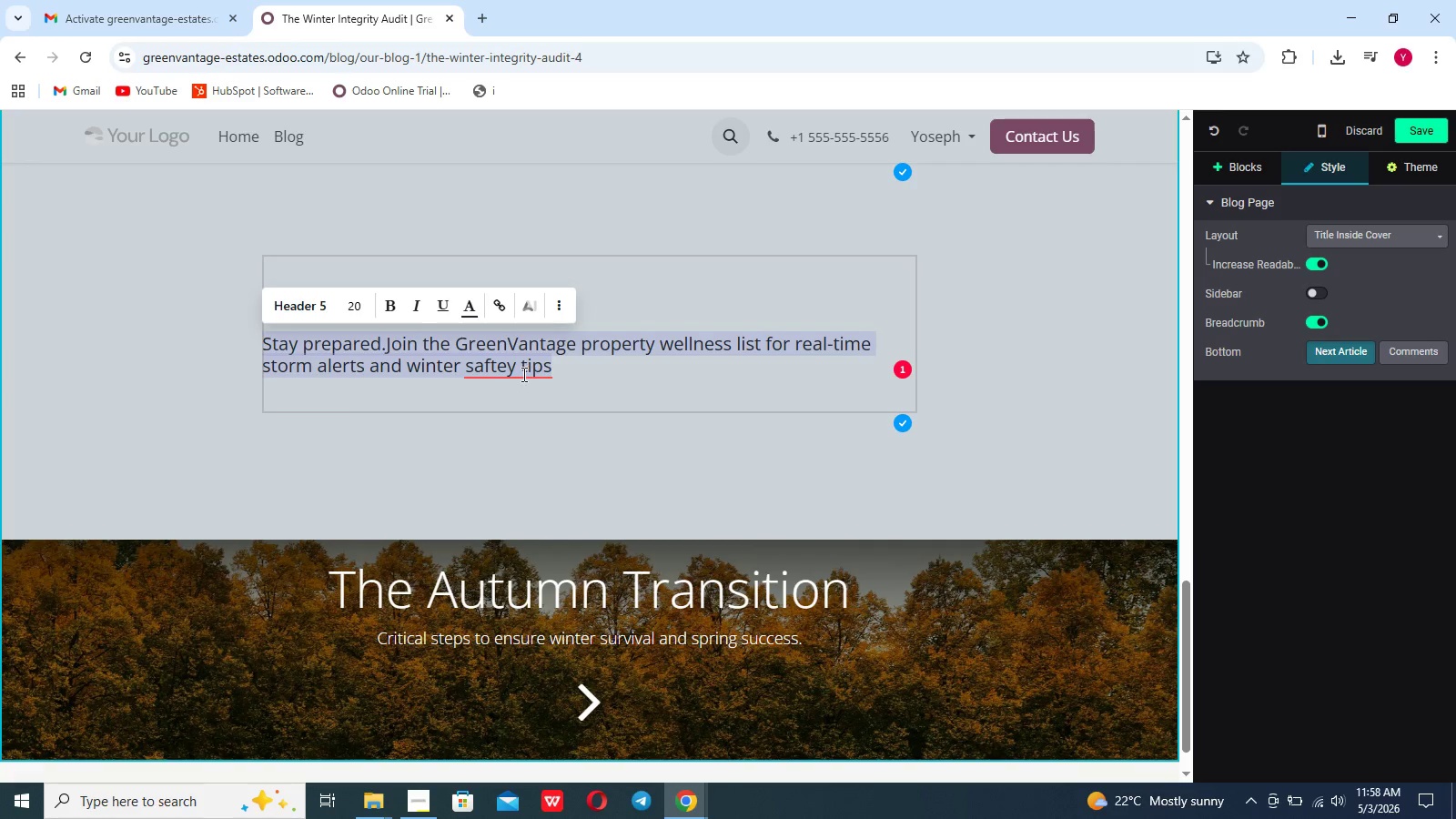 
left_click([522, 374])
 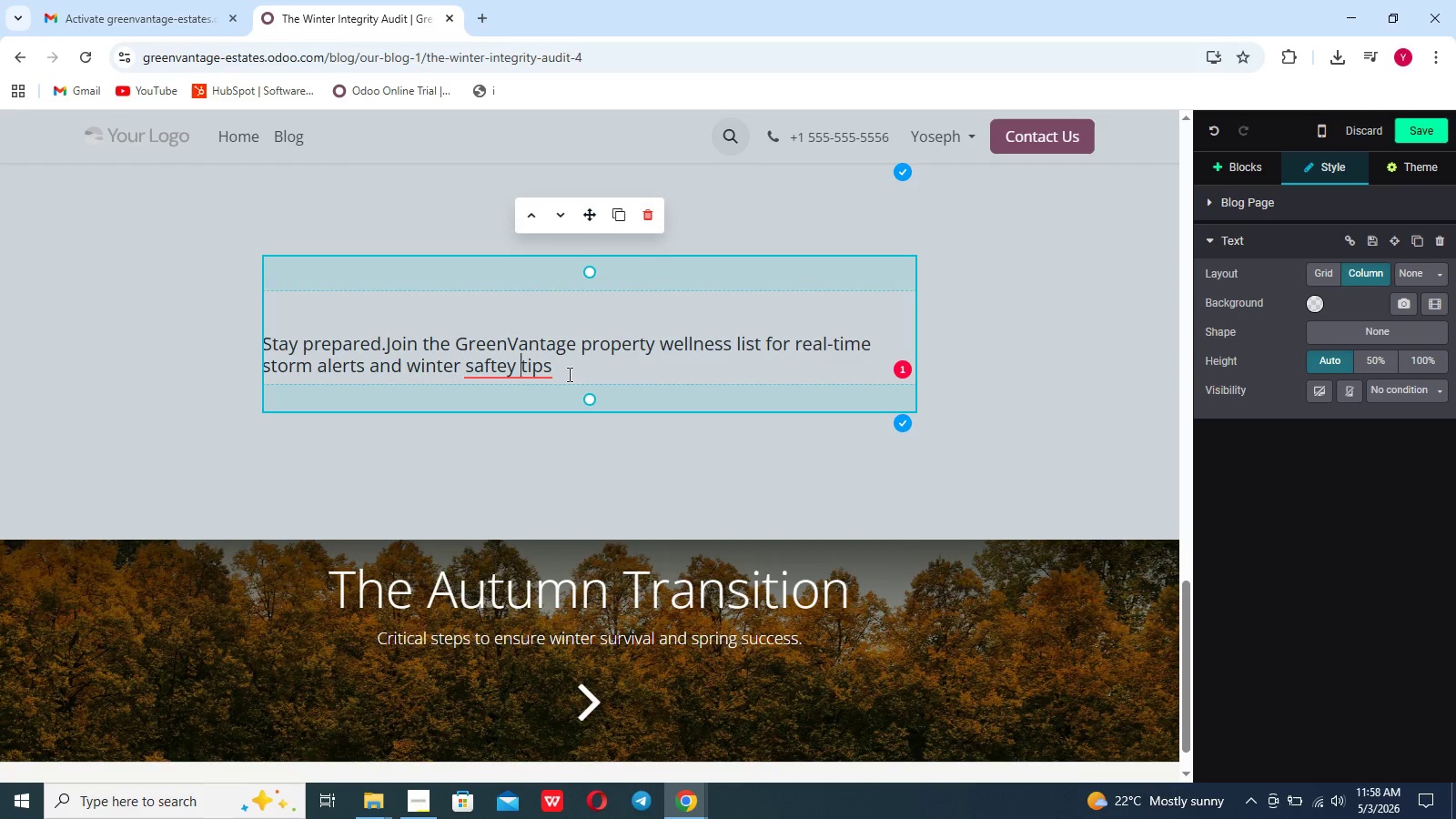 
left_click([562, 374])
 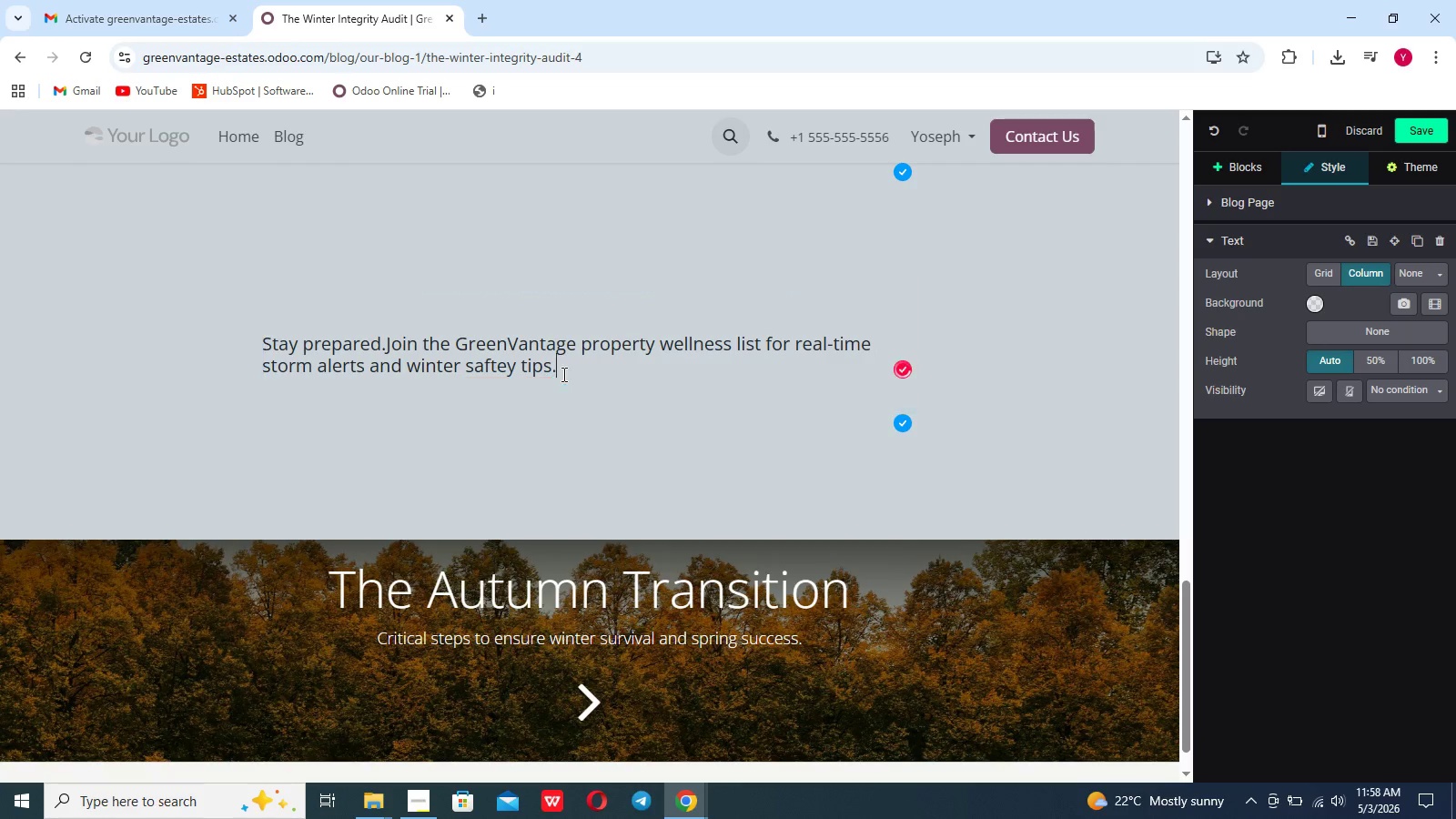 
key(Period)
 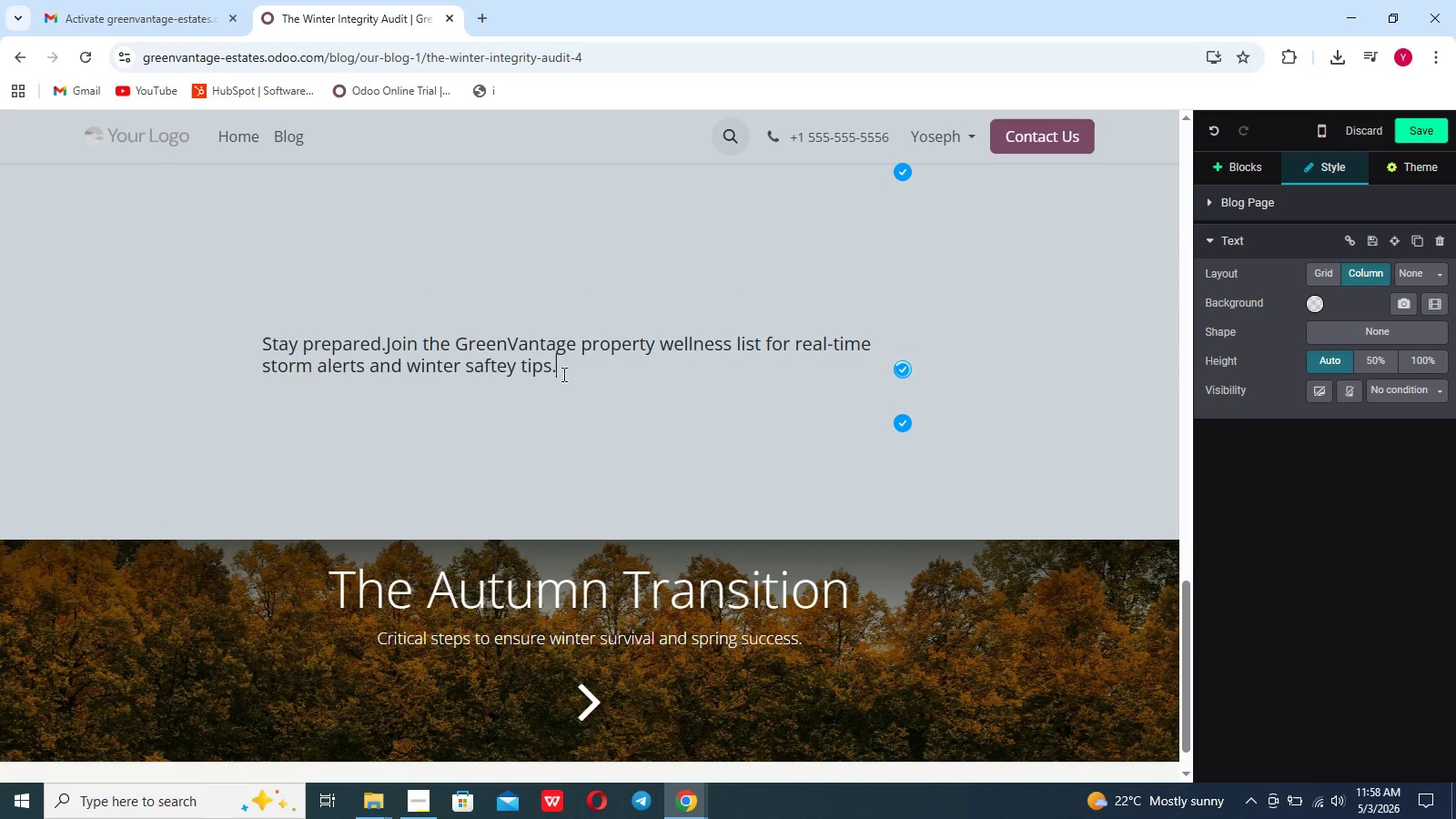 
mouse_move([565, 358])
 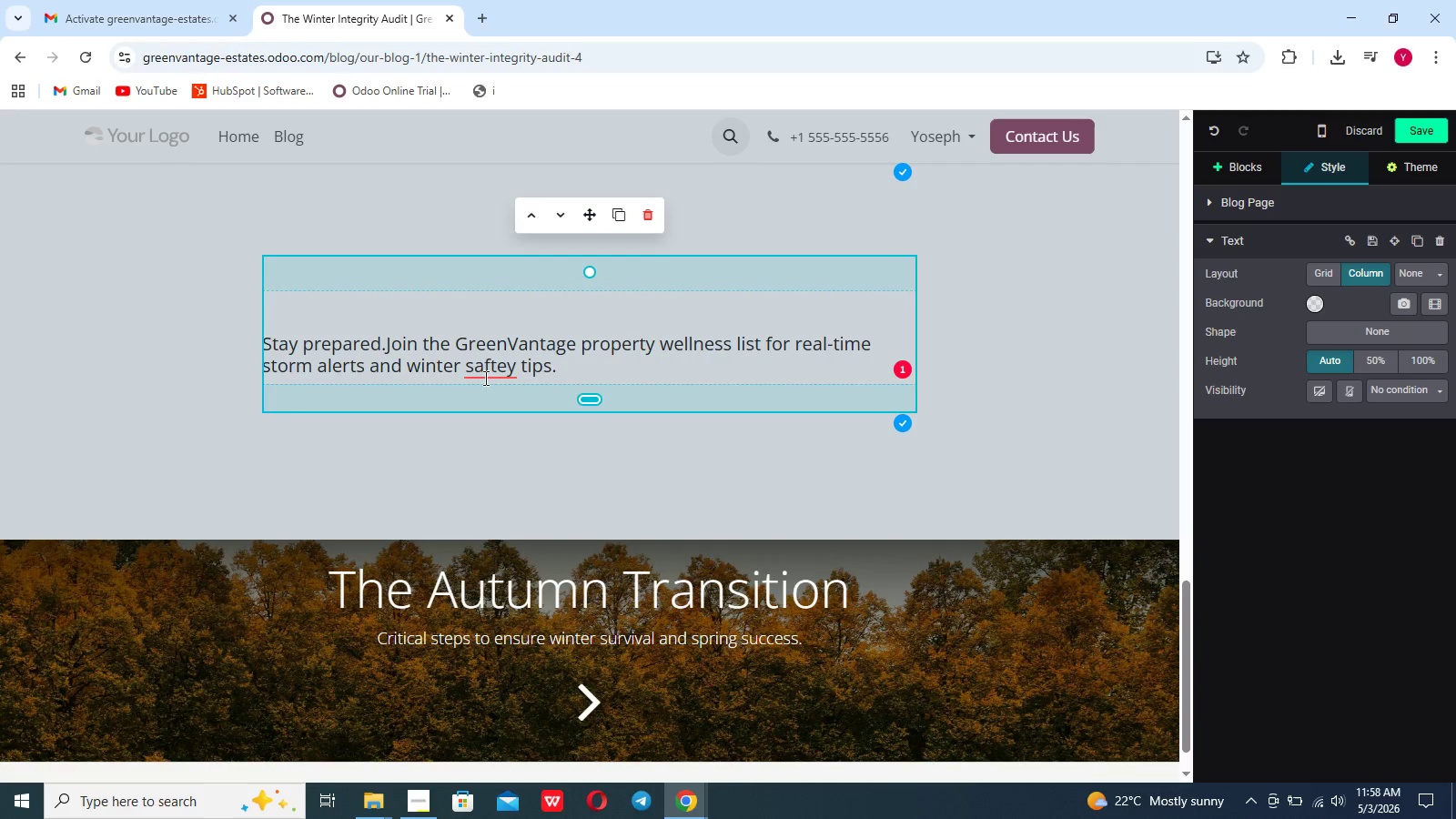 
left_click([491, 374])
 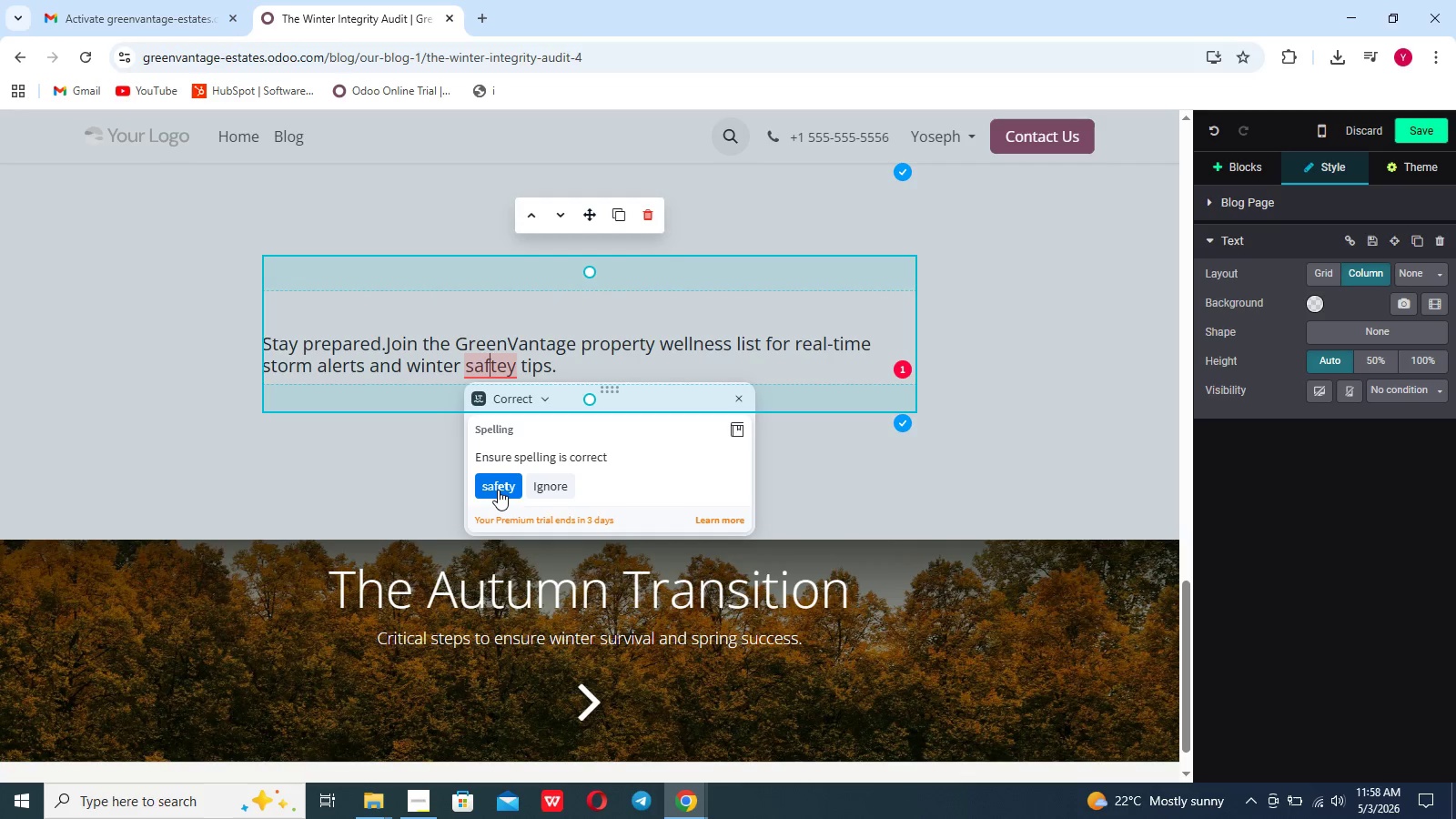 
left_click([498, 490])
 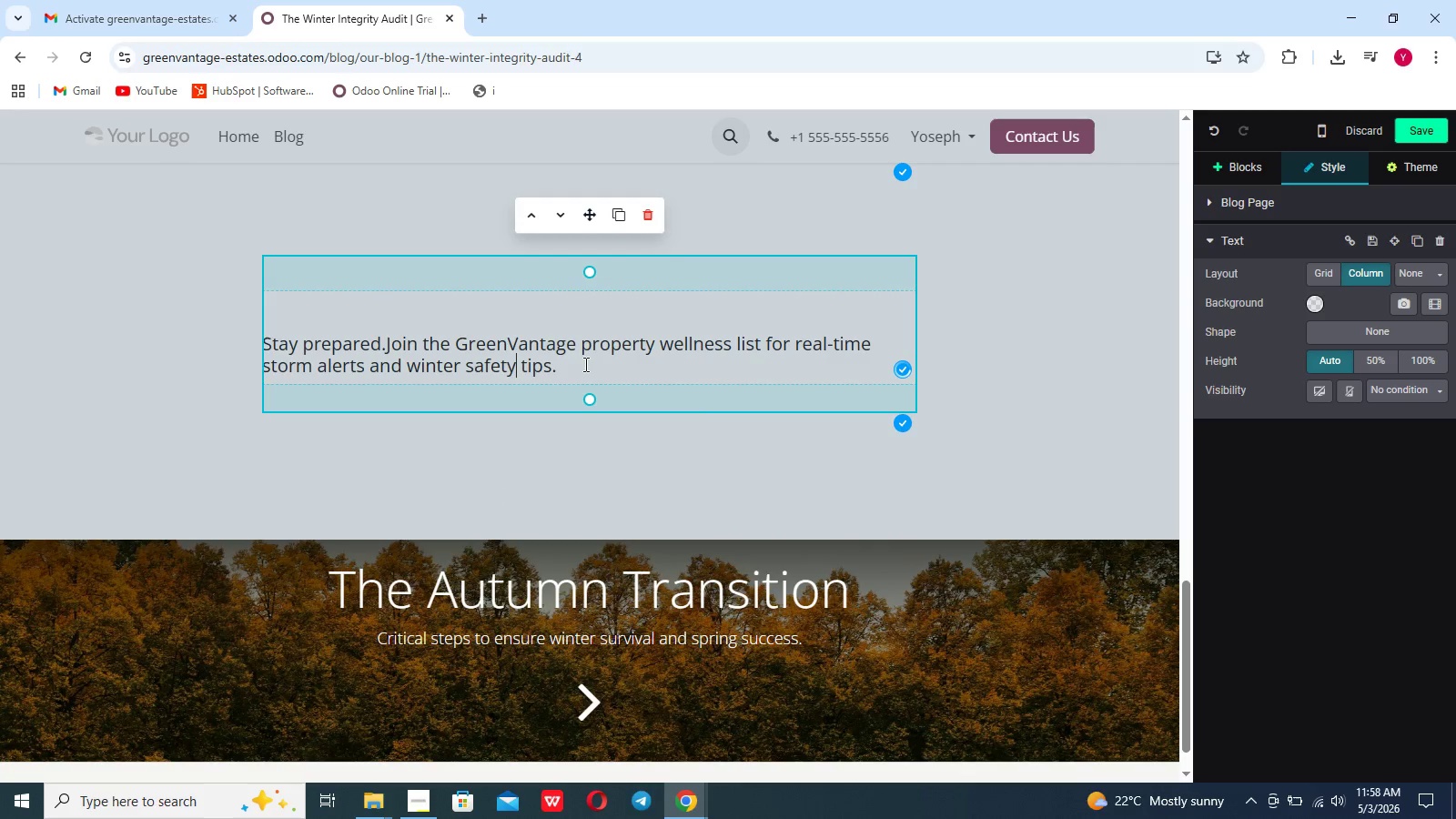 
left_click([584, 364])
 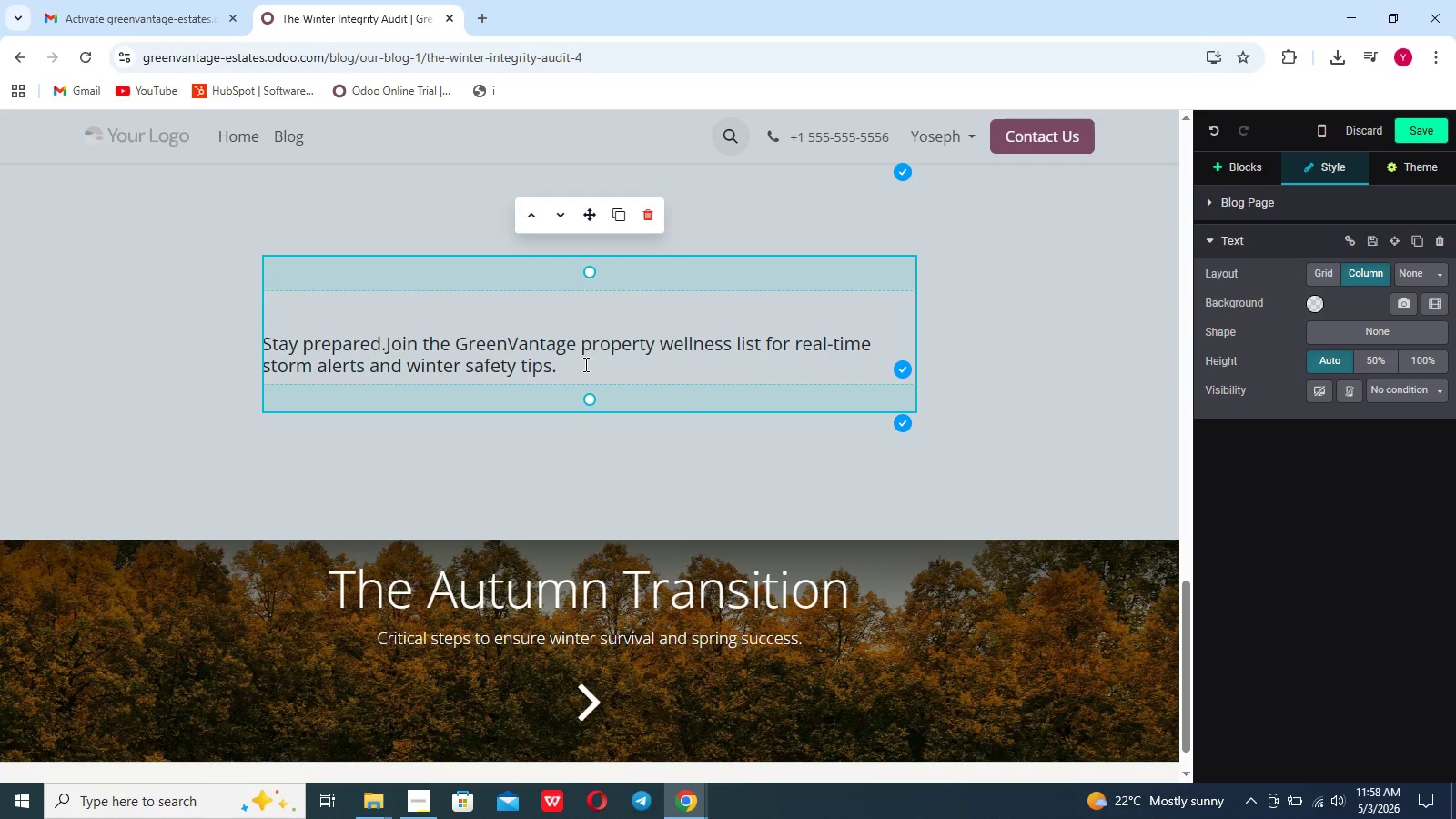 
key(Enter)
 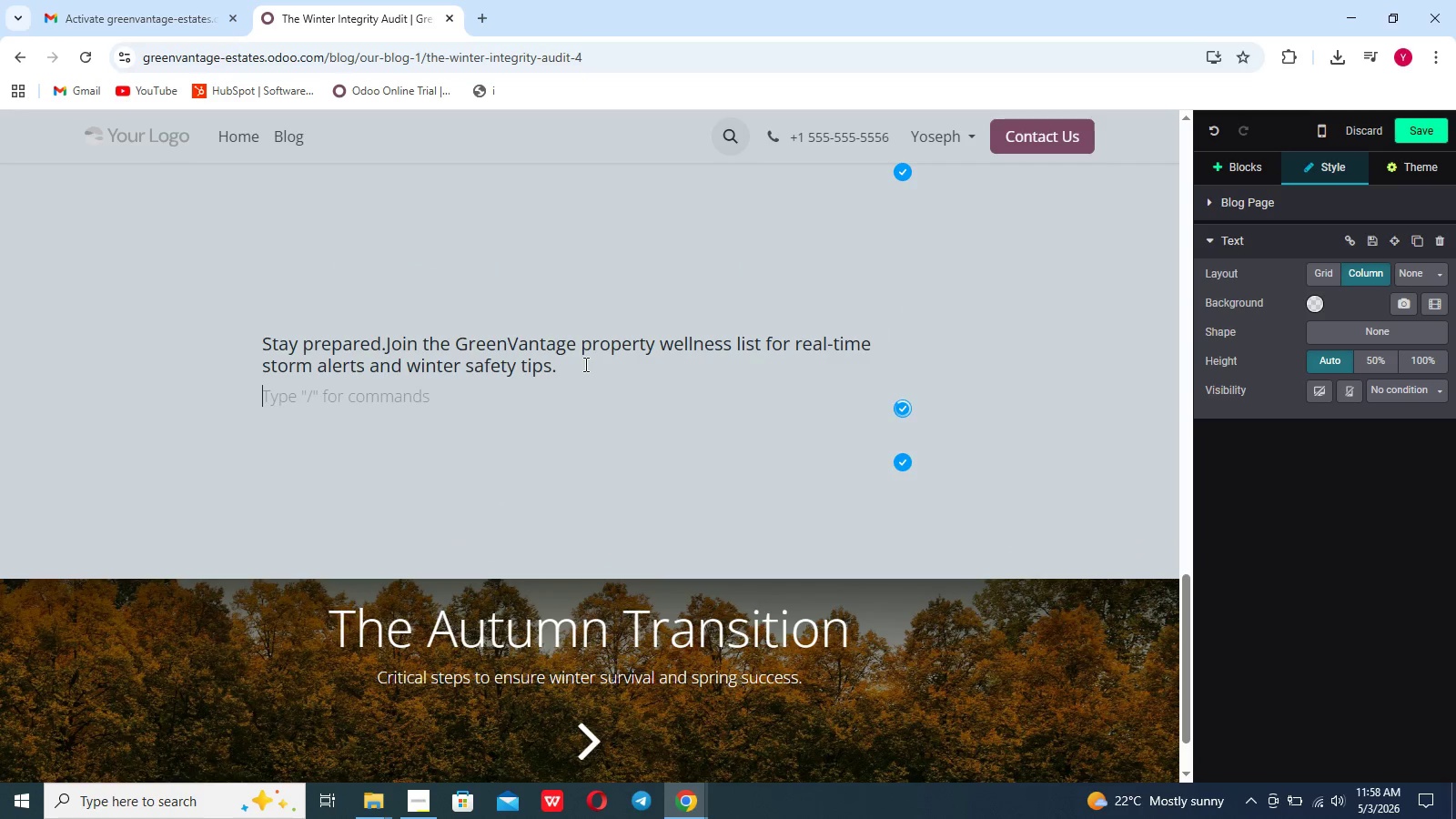 
key(Enter)
 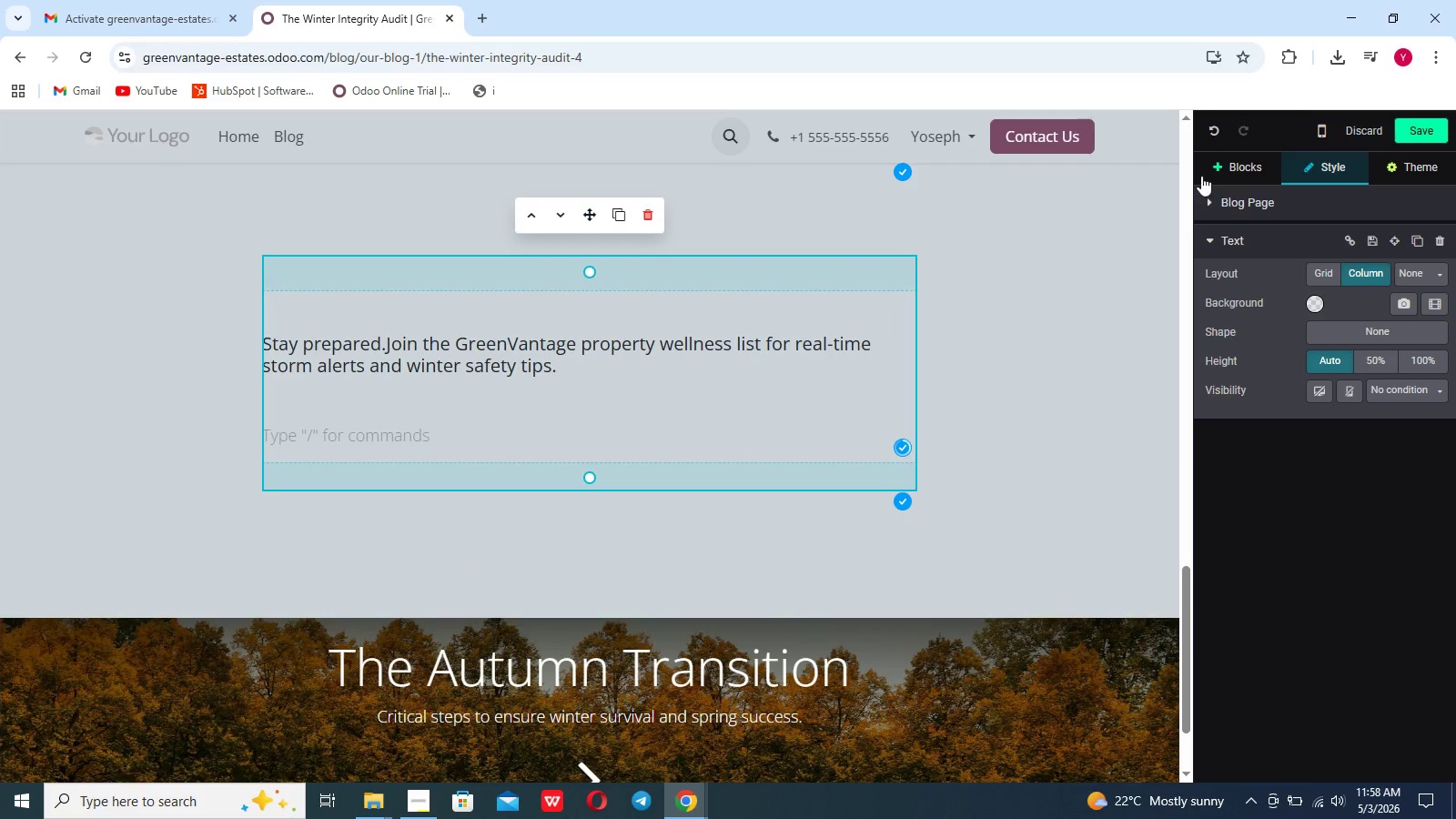 
left_click([1212, 175])
 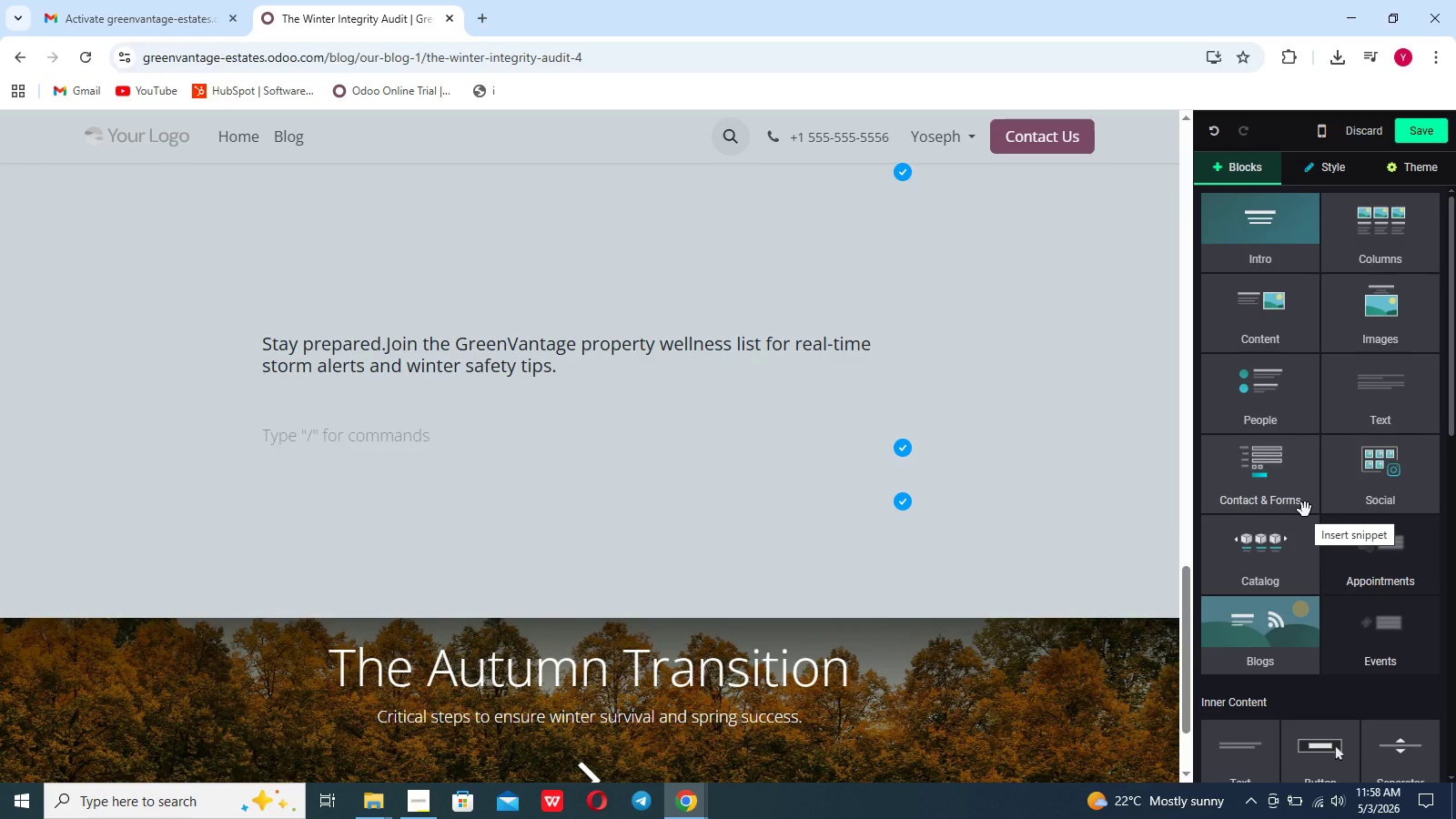 
scroll: coordinate [1305, 510], scroll_direction: down, amount: 4.0
 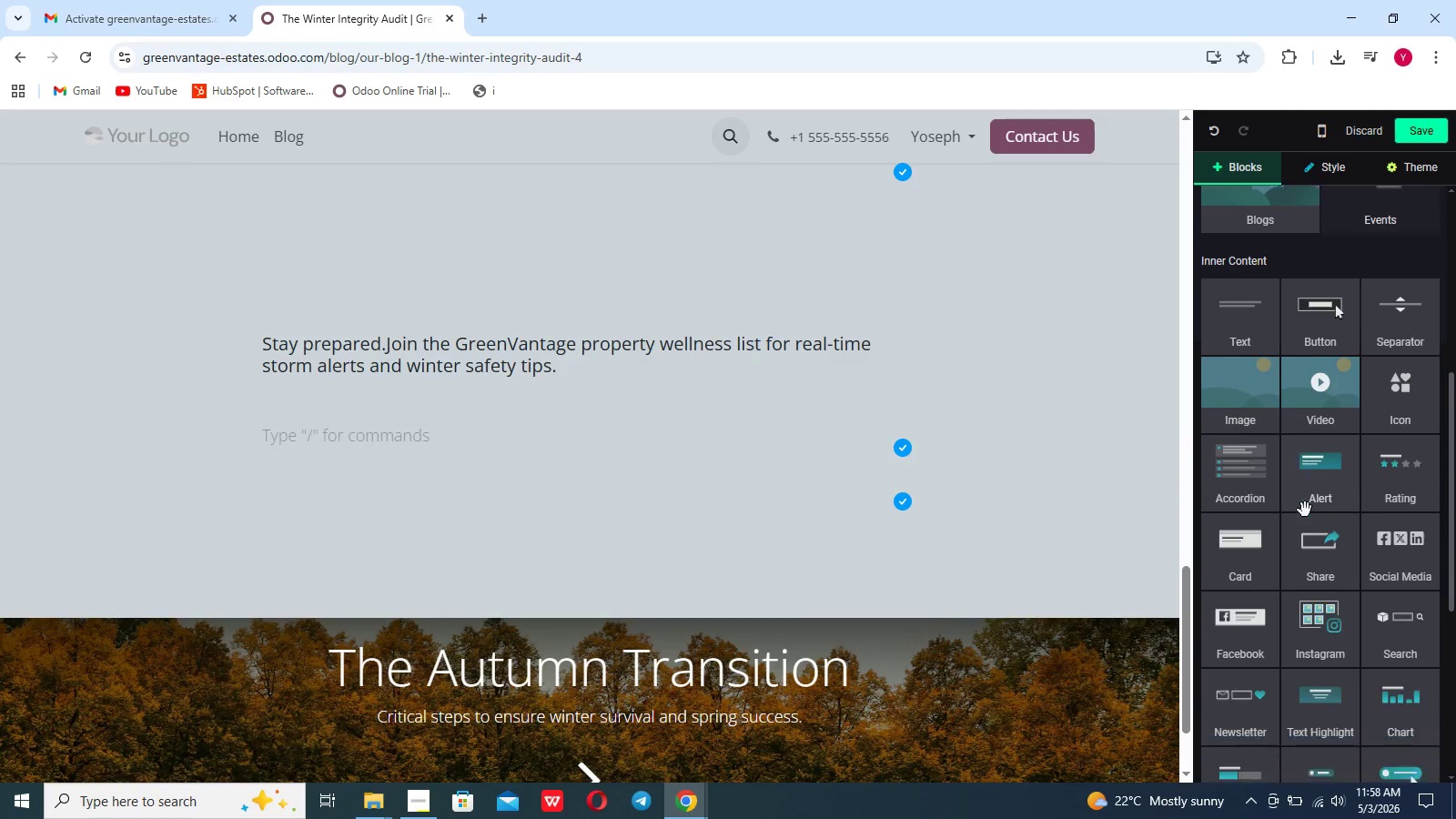 
left_click_drag(start_coordinate=[1262, 630], to_coordinate=[512, 426])
 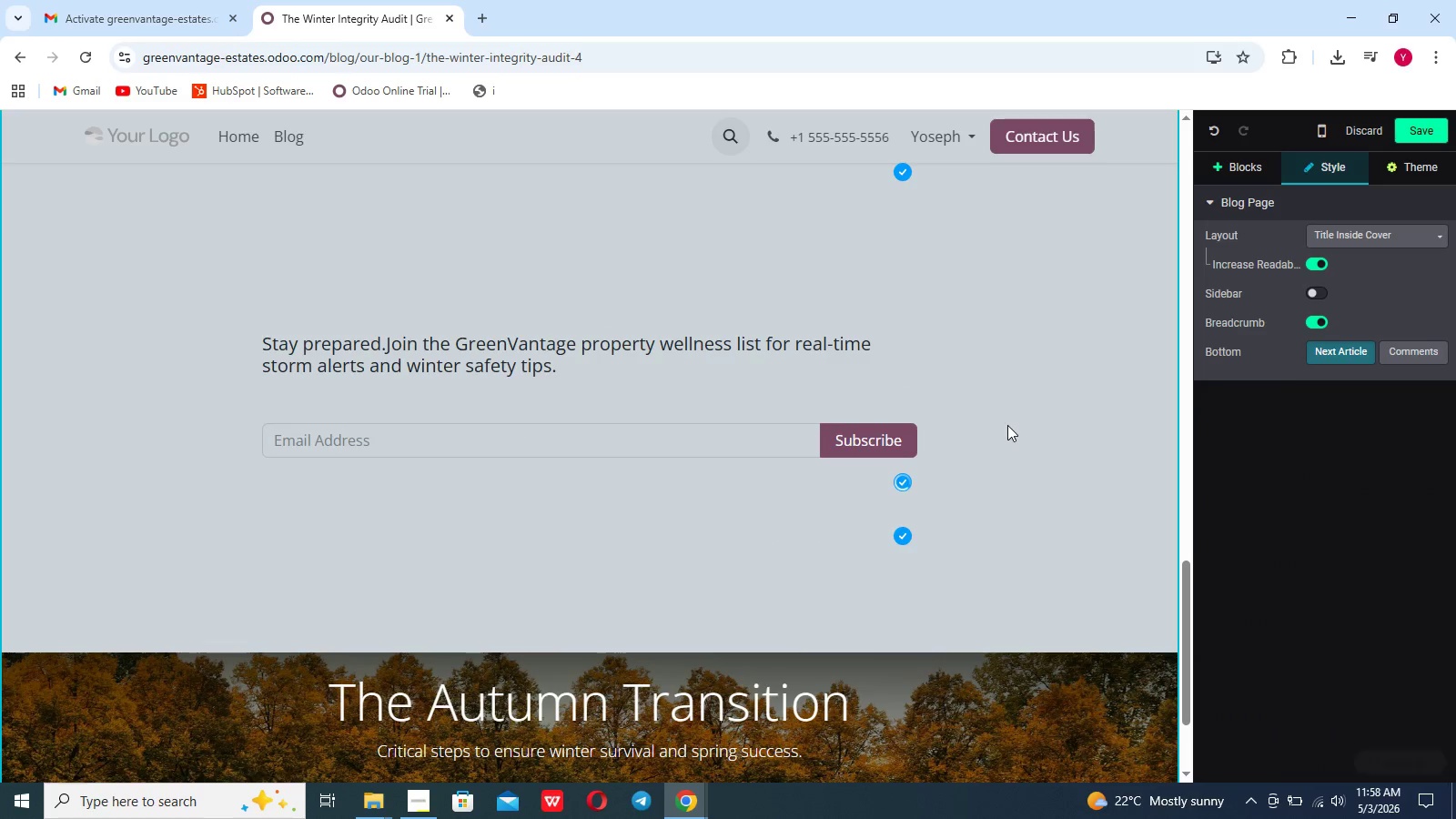 
scroll: coordinate [1007, 425], scroll_direction: up, amount: 7.0
 